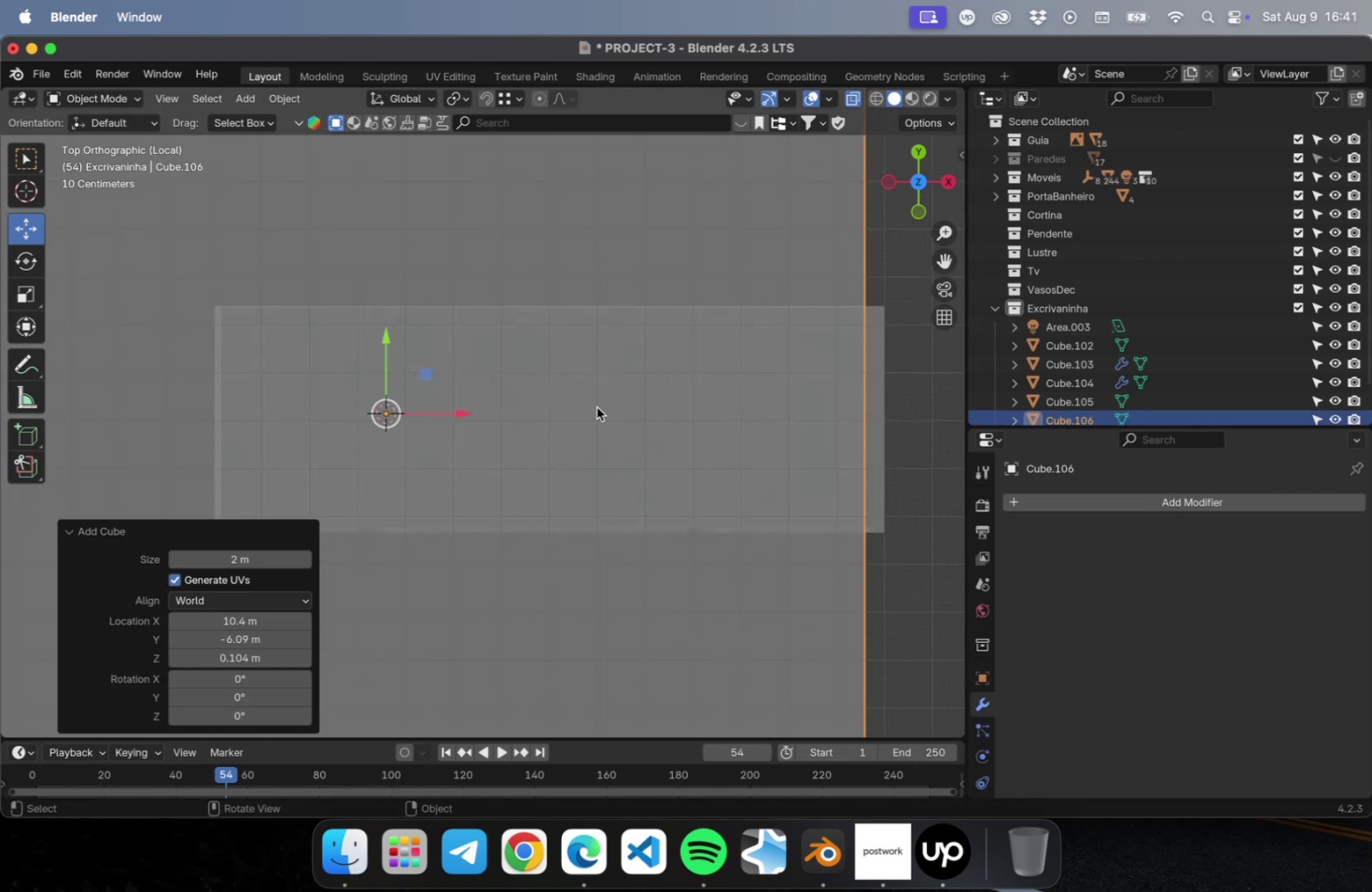 
key(S)
 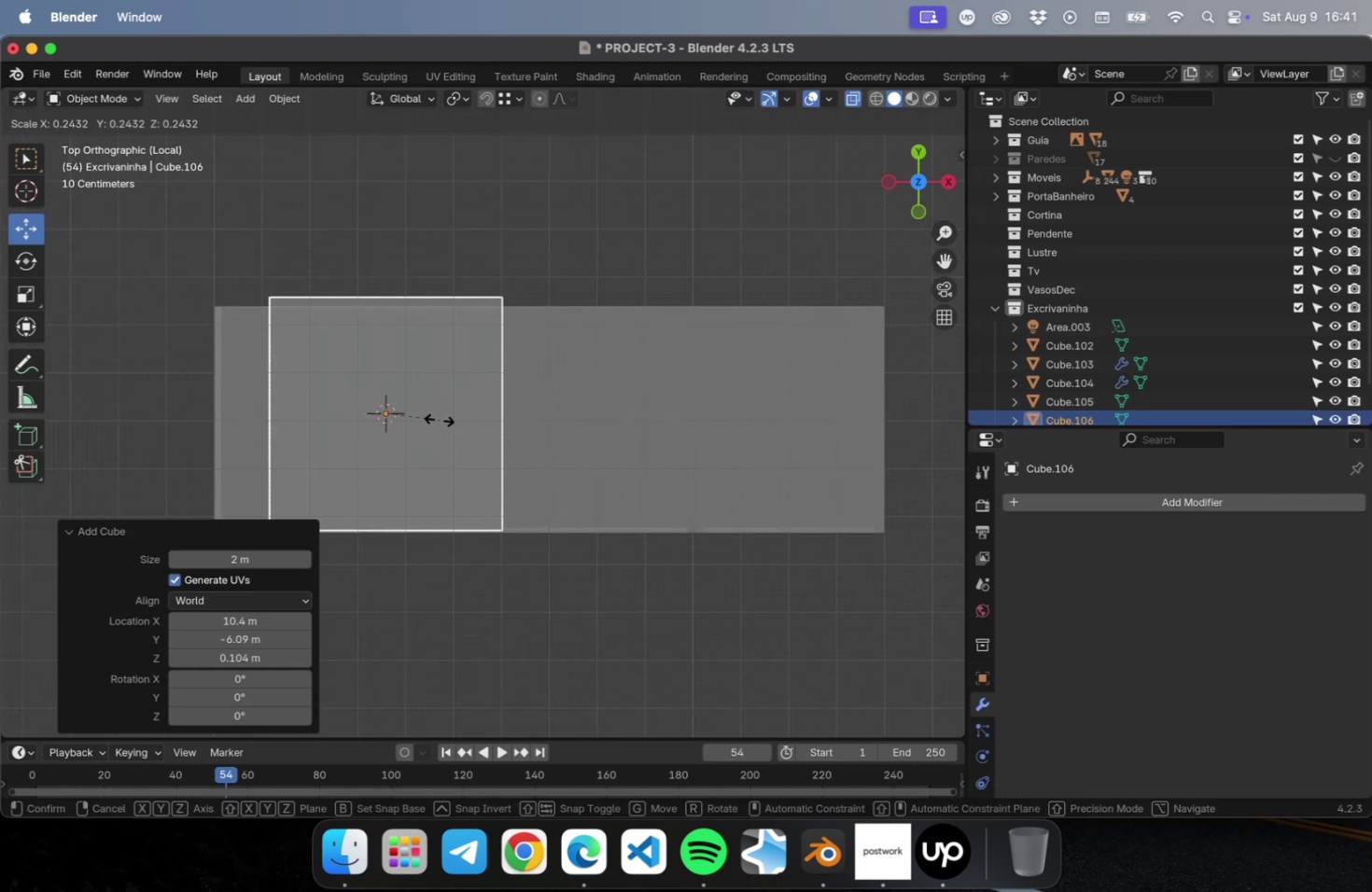 
left_click([437, 419])
 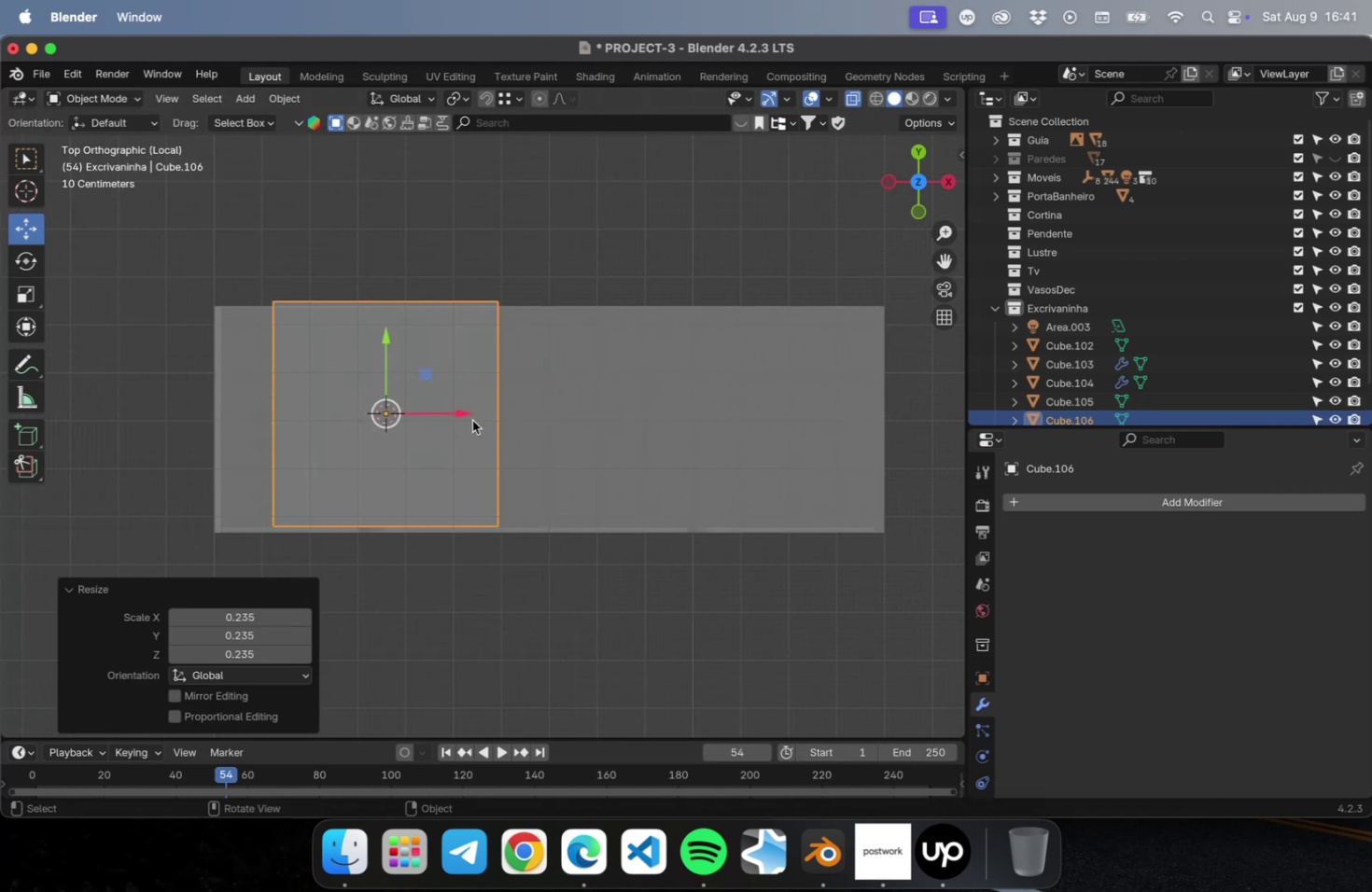 
left_click_drag(start_coordinate=[461, 413], to_coordinate=[637, 439])
 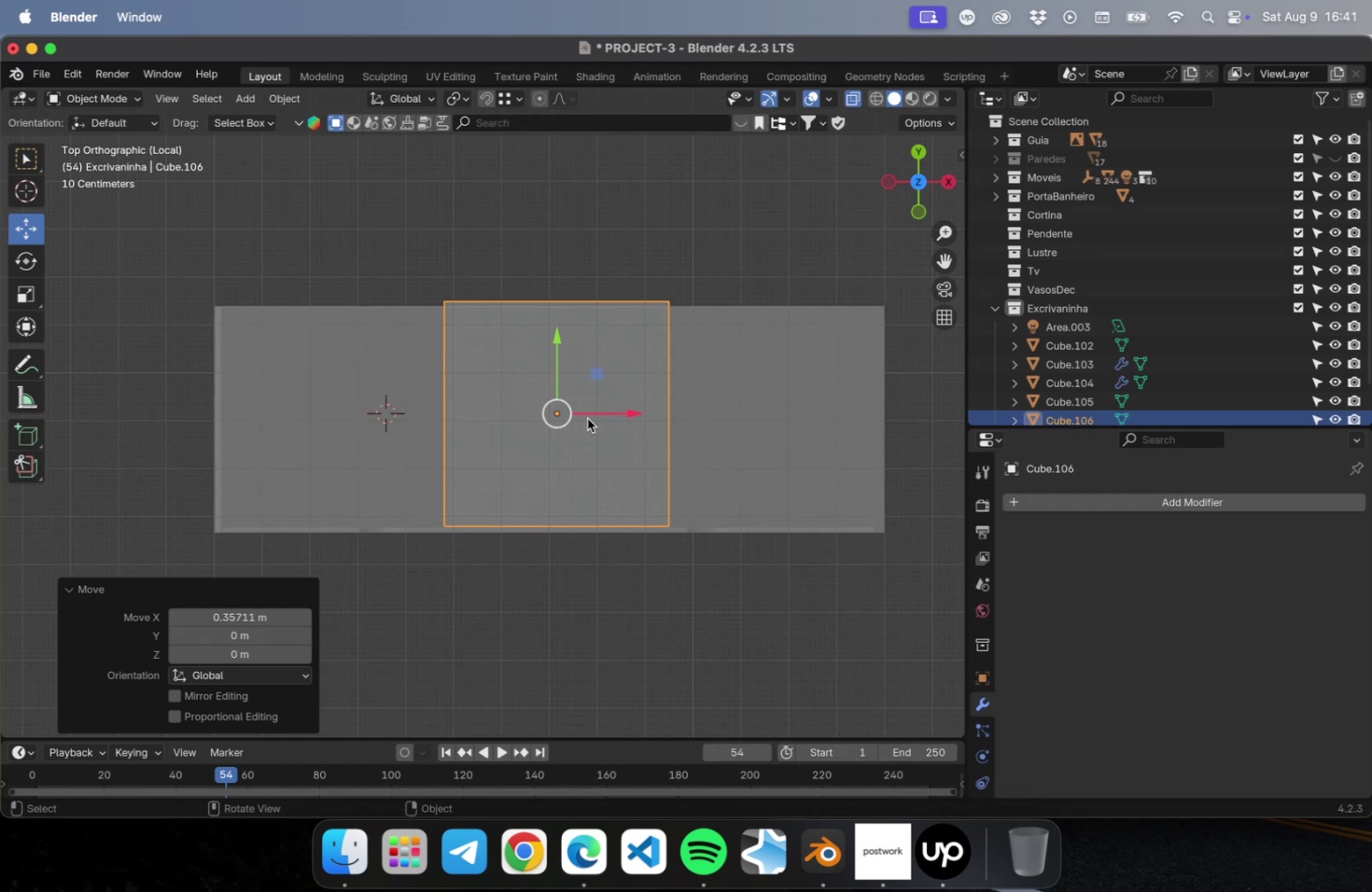 
left_click_drag(start_coordinate=[553, 338], to_coordinate=[551, 347])
 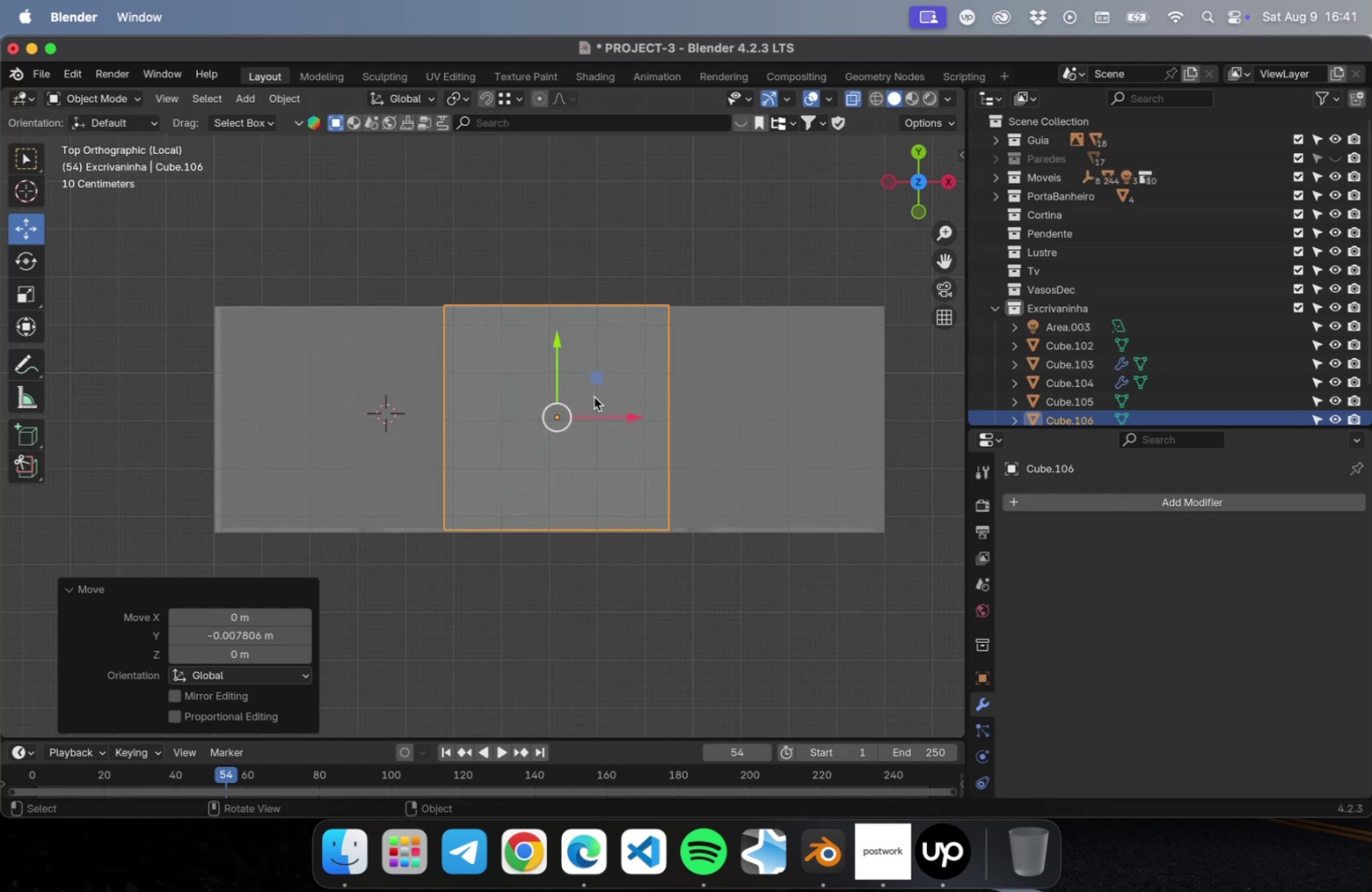 
key(Tab)
 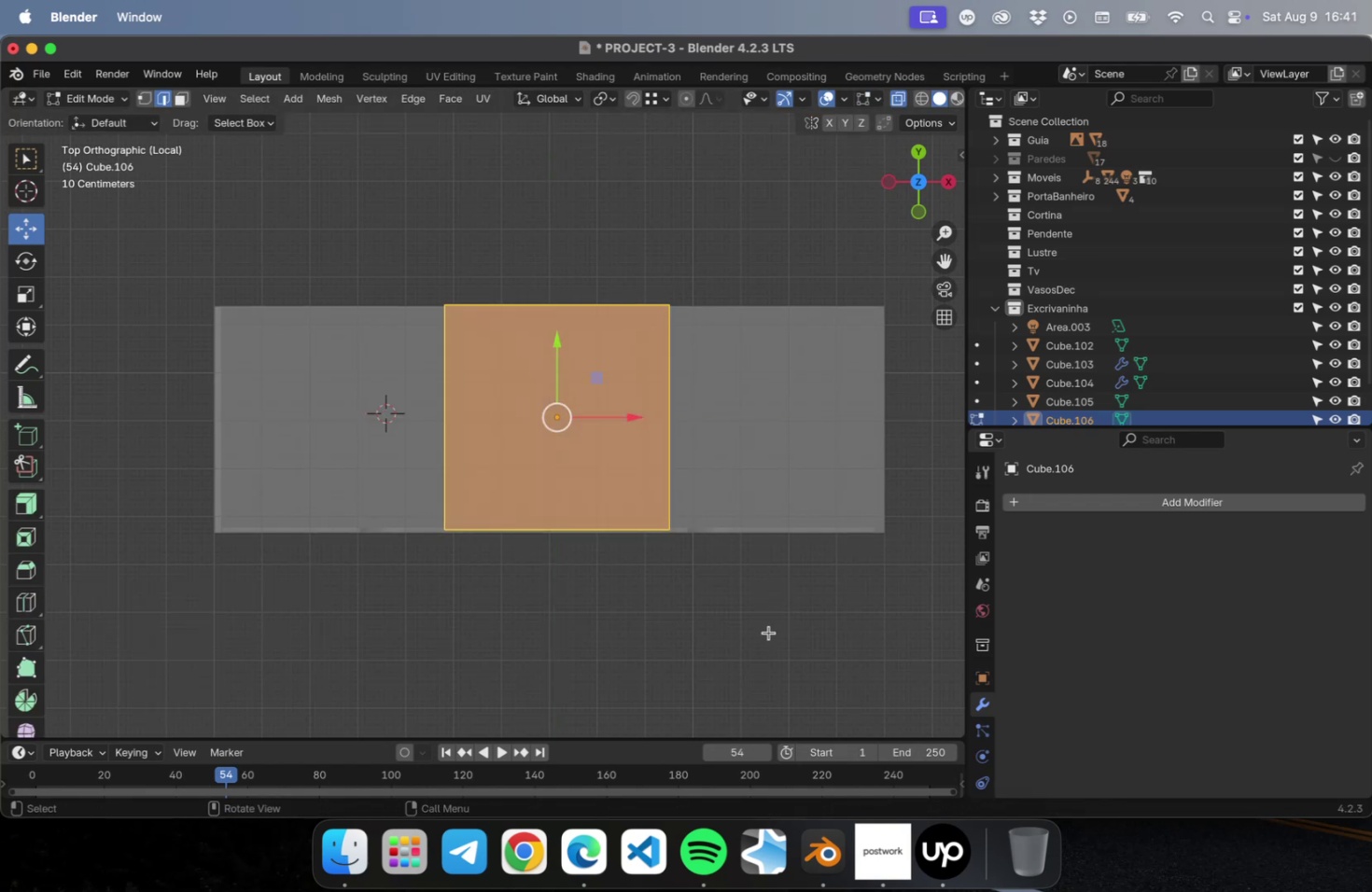 
key(1)
 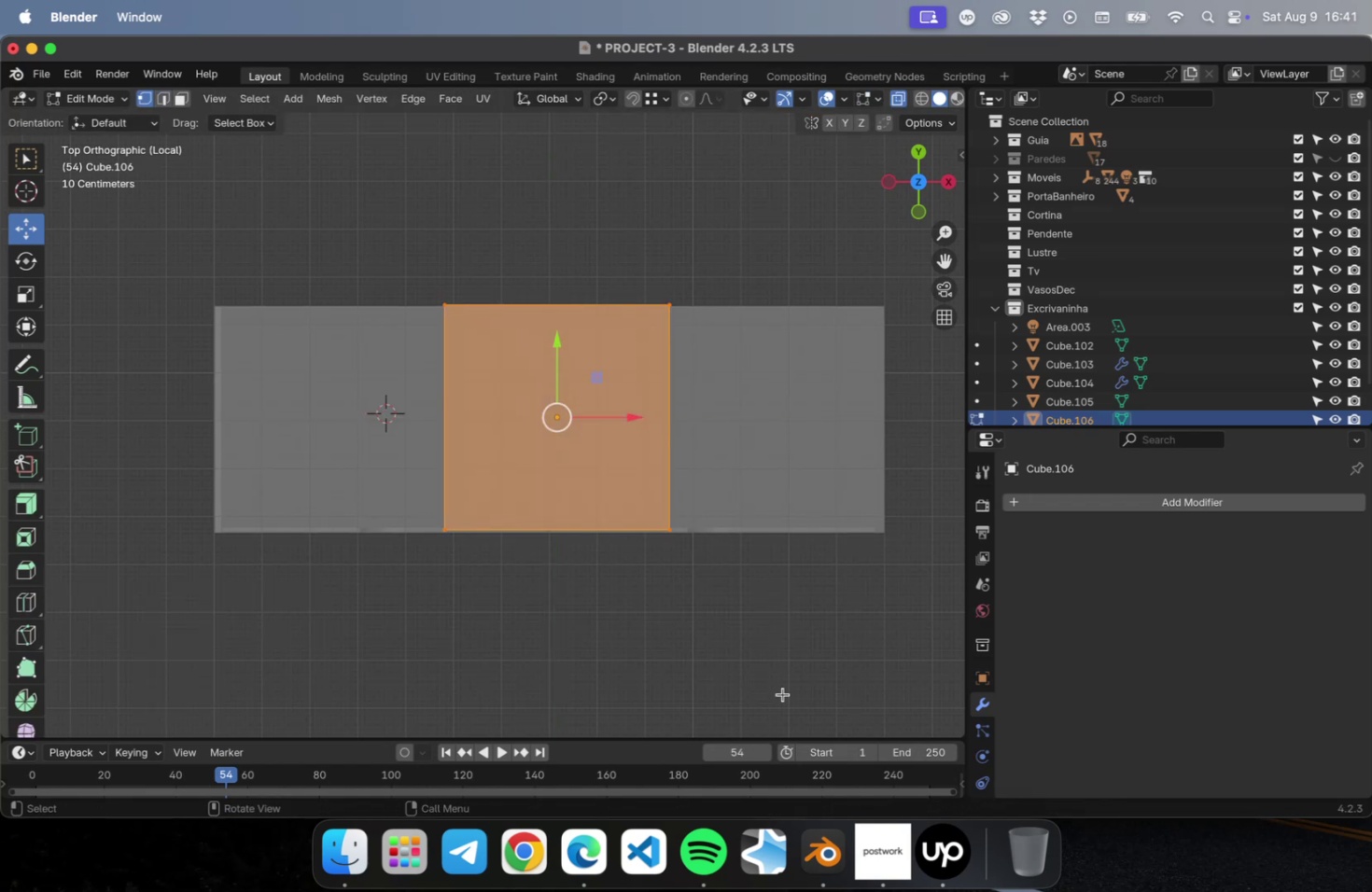 
left_click_drag(start_coordinate=[777, 668], to_coordinate=[577, 236])
 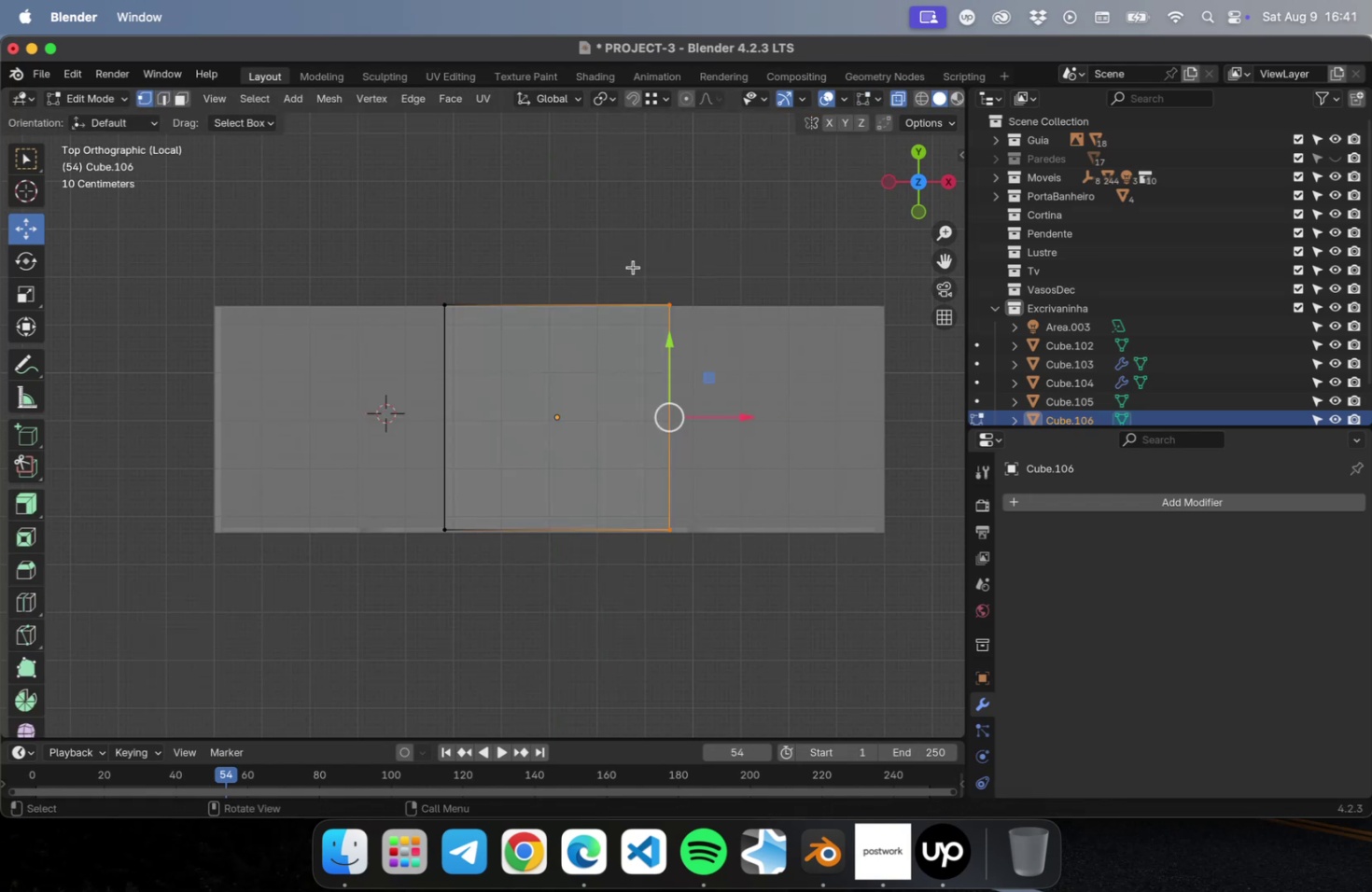 
hold_key(key=ShiftLeft, duration=0.33)
 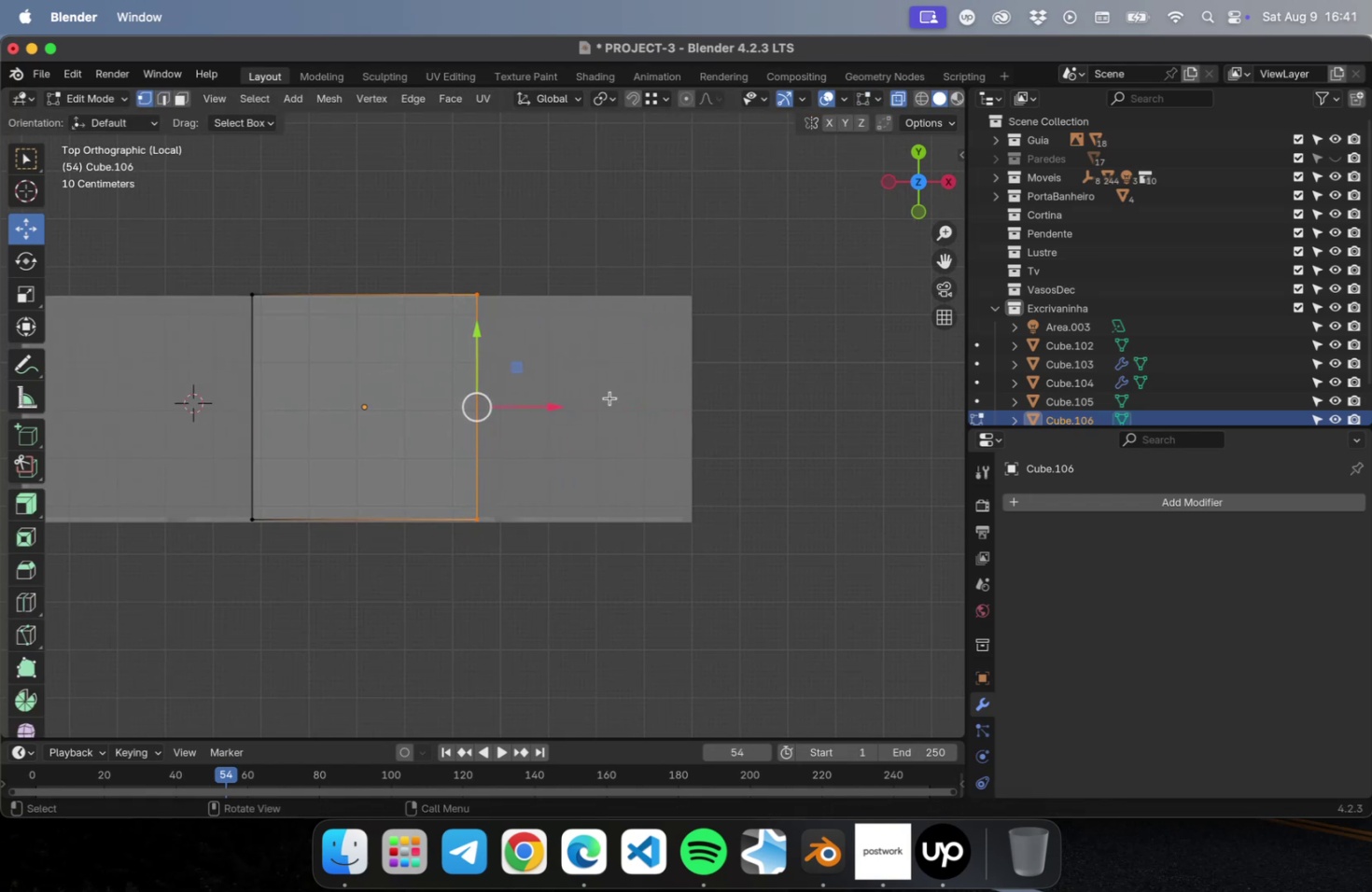 
scroll: coordinate [609, 397], scroll_direction: up, amount: 1.0
 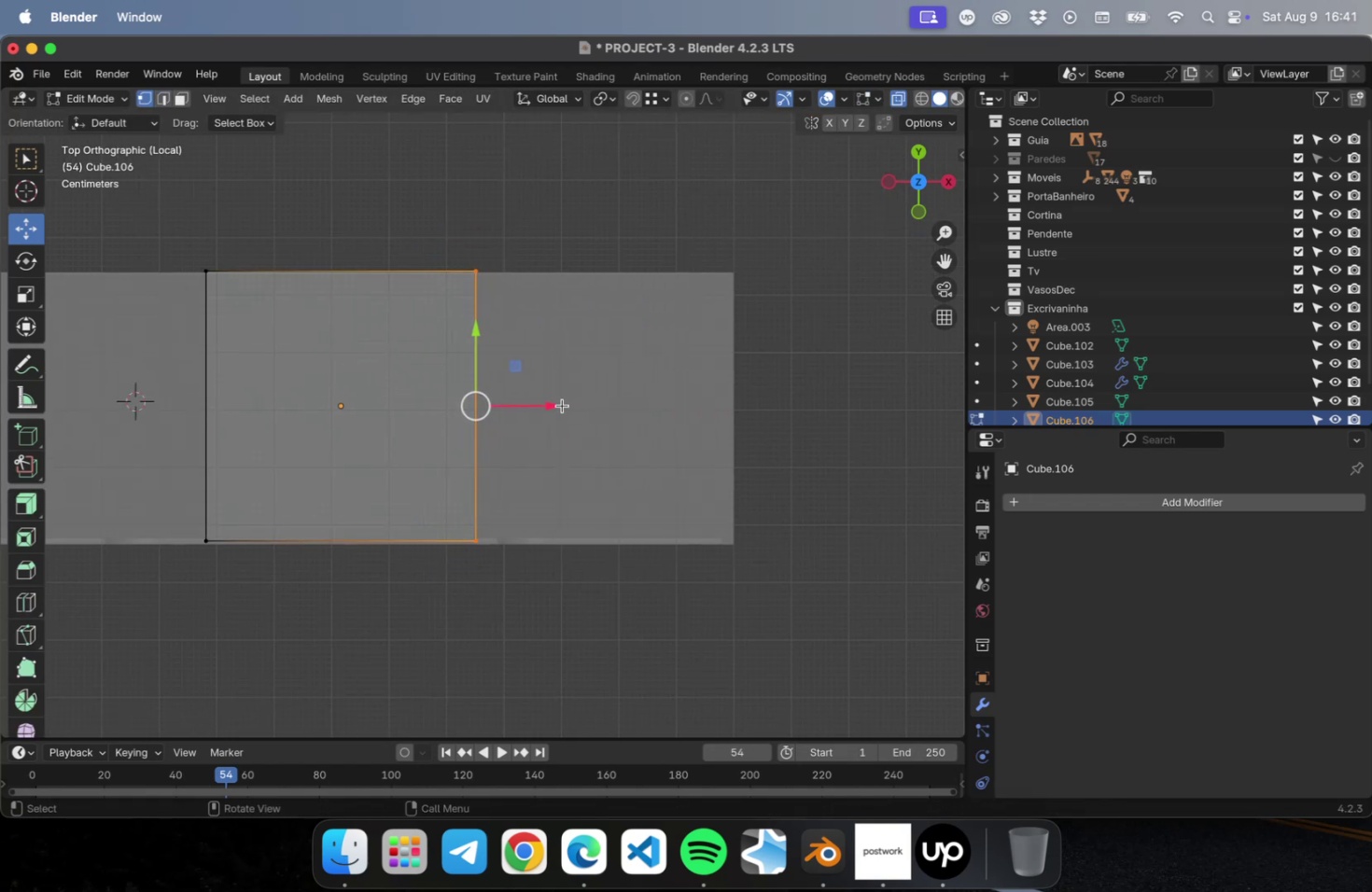 
left_click_drag(start_coordinate=[553, 402], to_coordinate=[818, 399])
 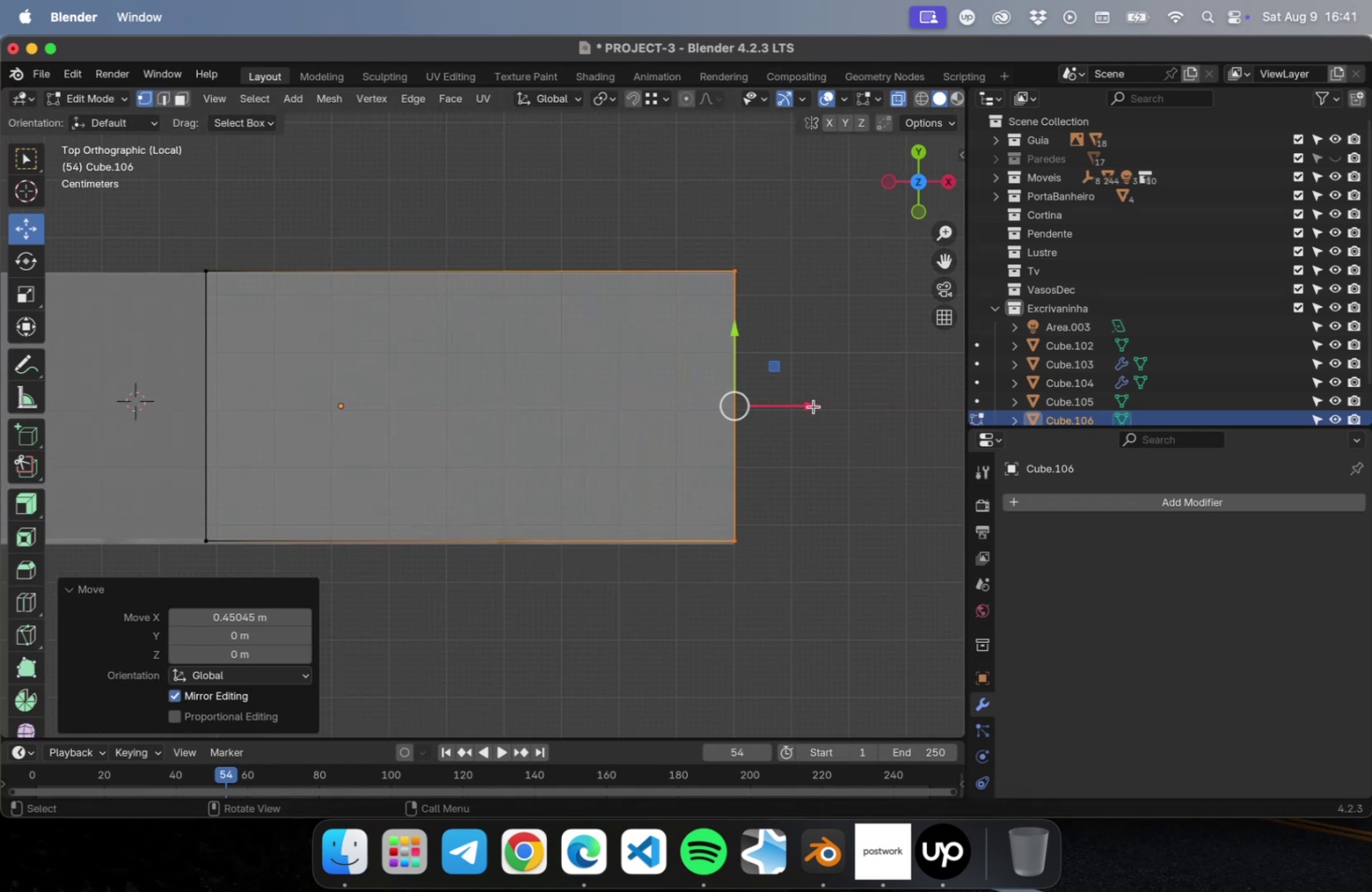 
scroll: coordinate [810, 410], scroll_direction: up, amount: 29.0
 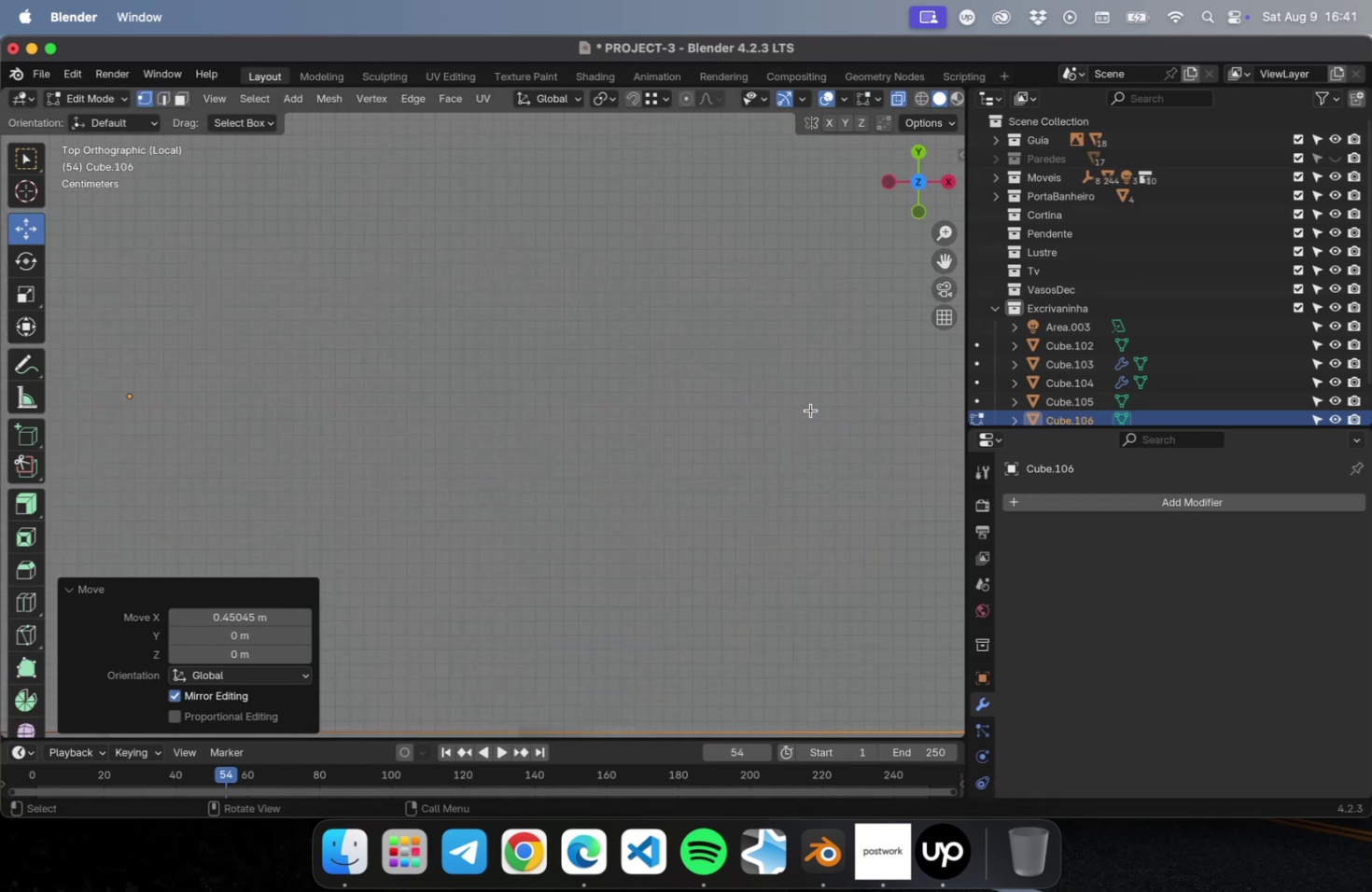 
hold_key(key=ShiftLeft, duration=0.39)
 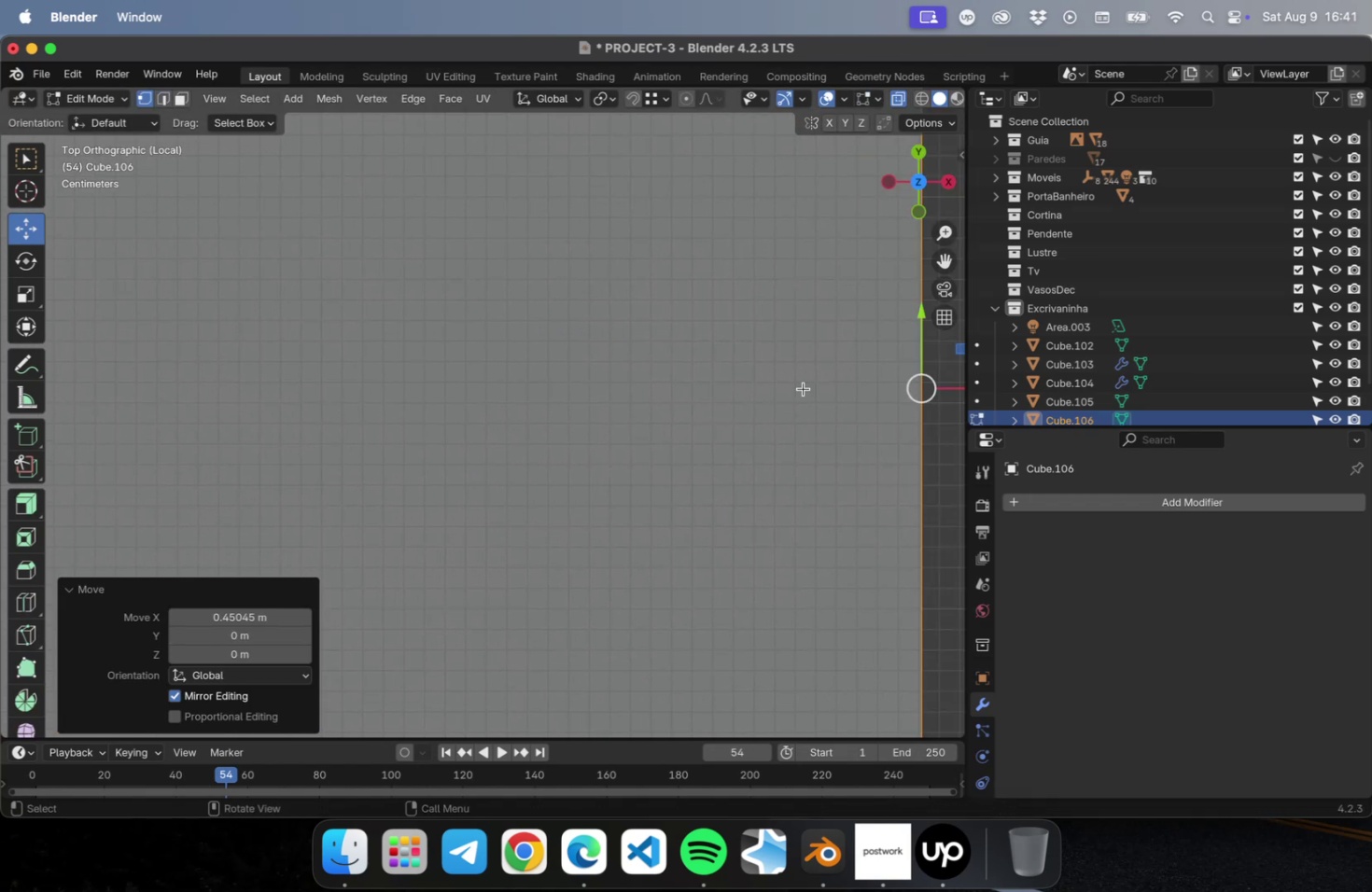 
hold_key(key=ShiftLeft, duration=0.36)
 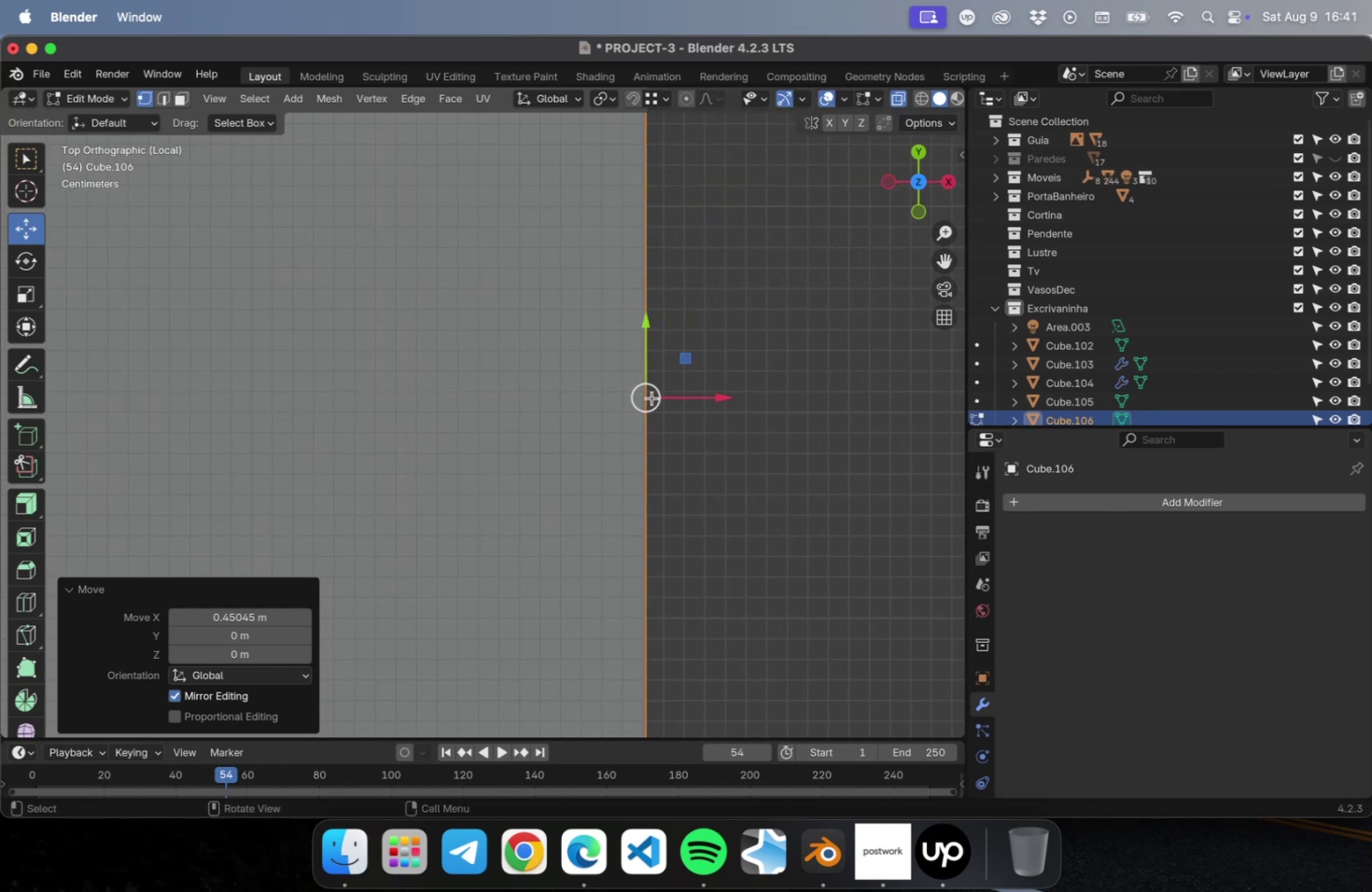 
scroll: coordinate [666, 392], scroll_direction: up, amount: 22.0
 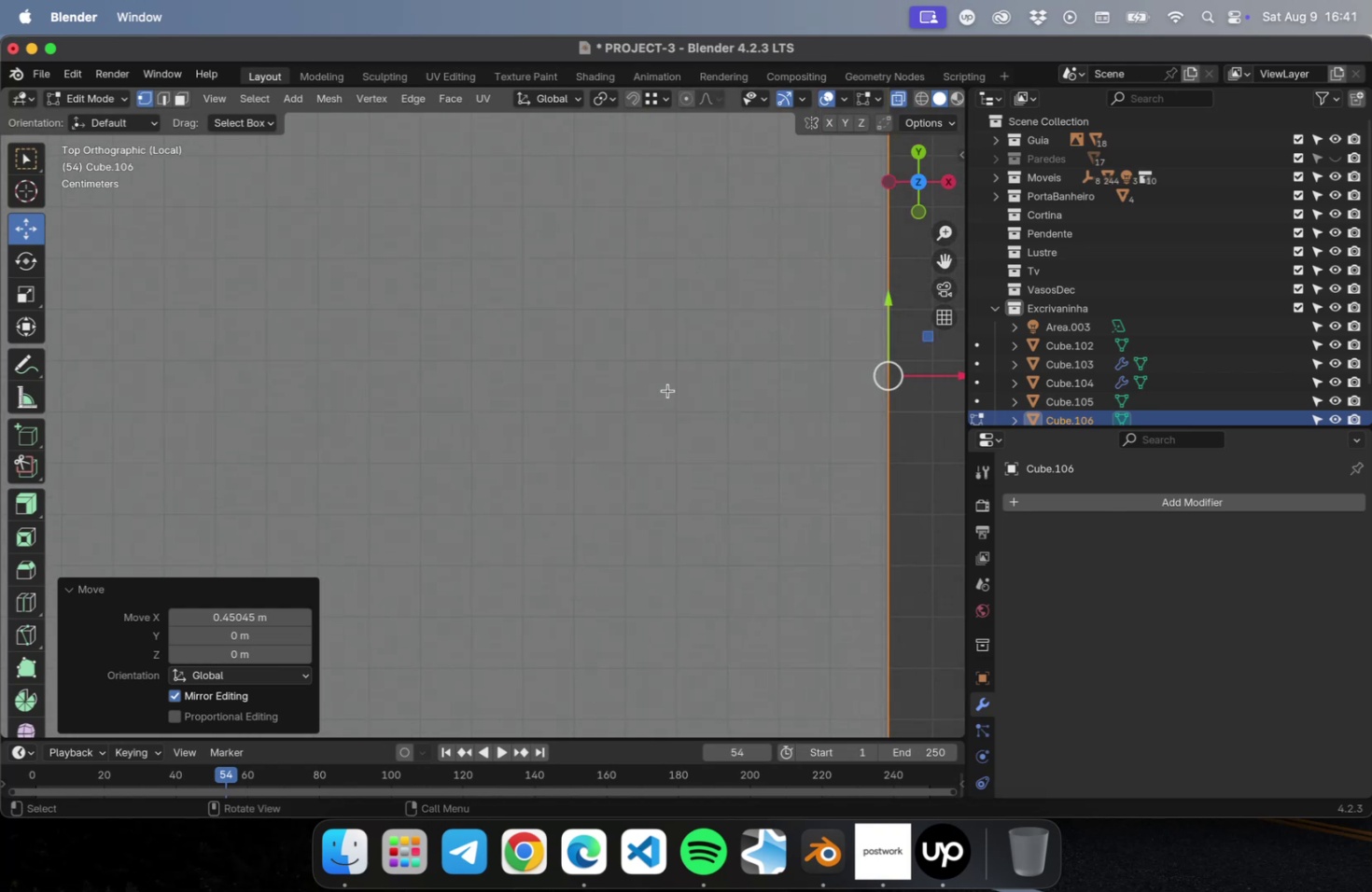 
hold_key(key=ShiftLeft, duration=0.38)
 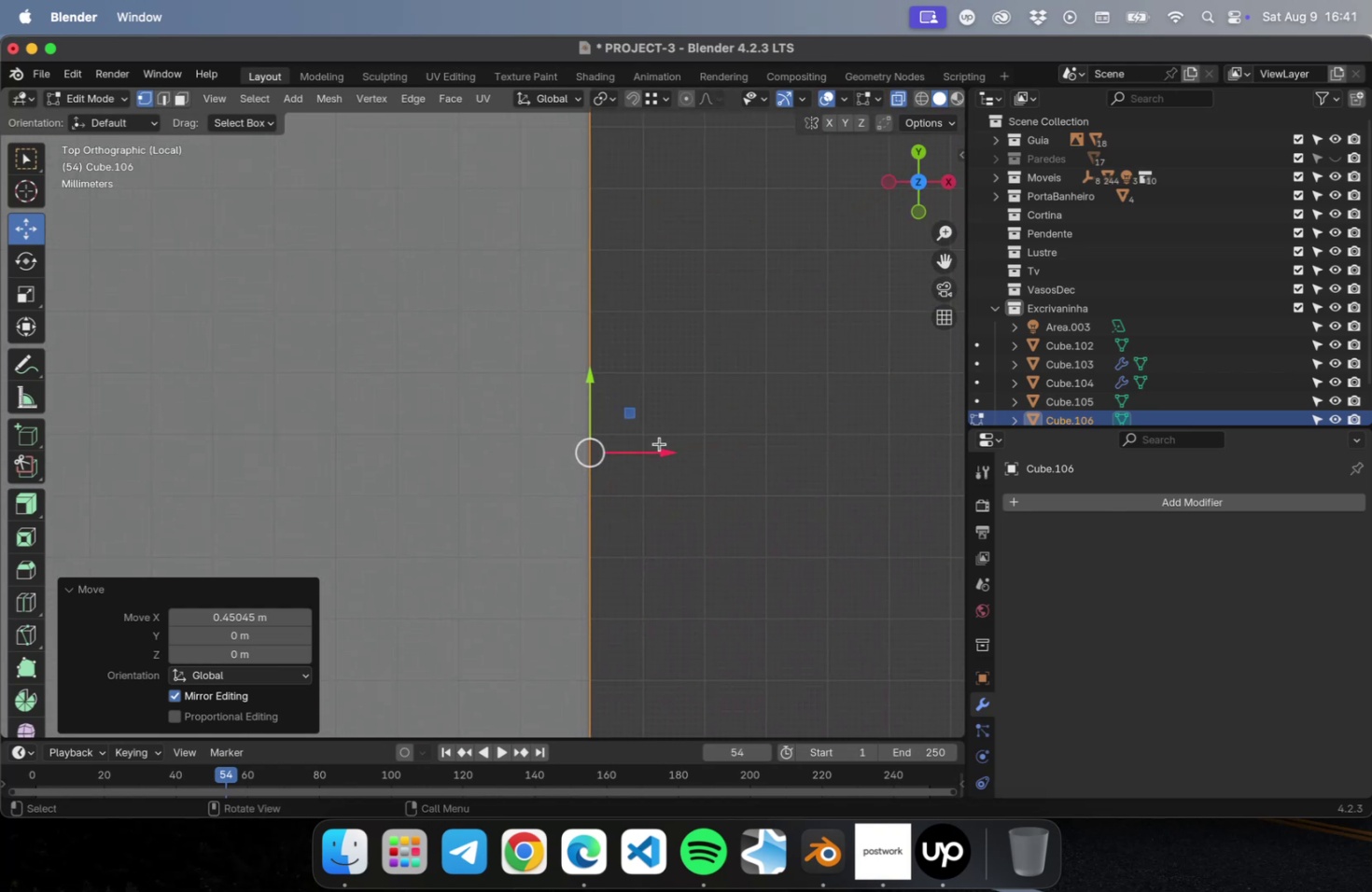 
left_click_drag(start_coordinate=[662, 453], to_coordinate=[653, 453])
 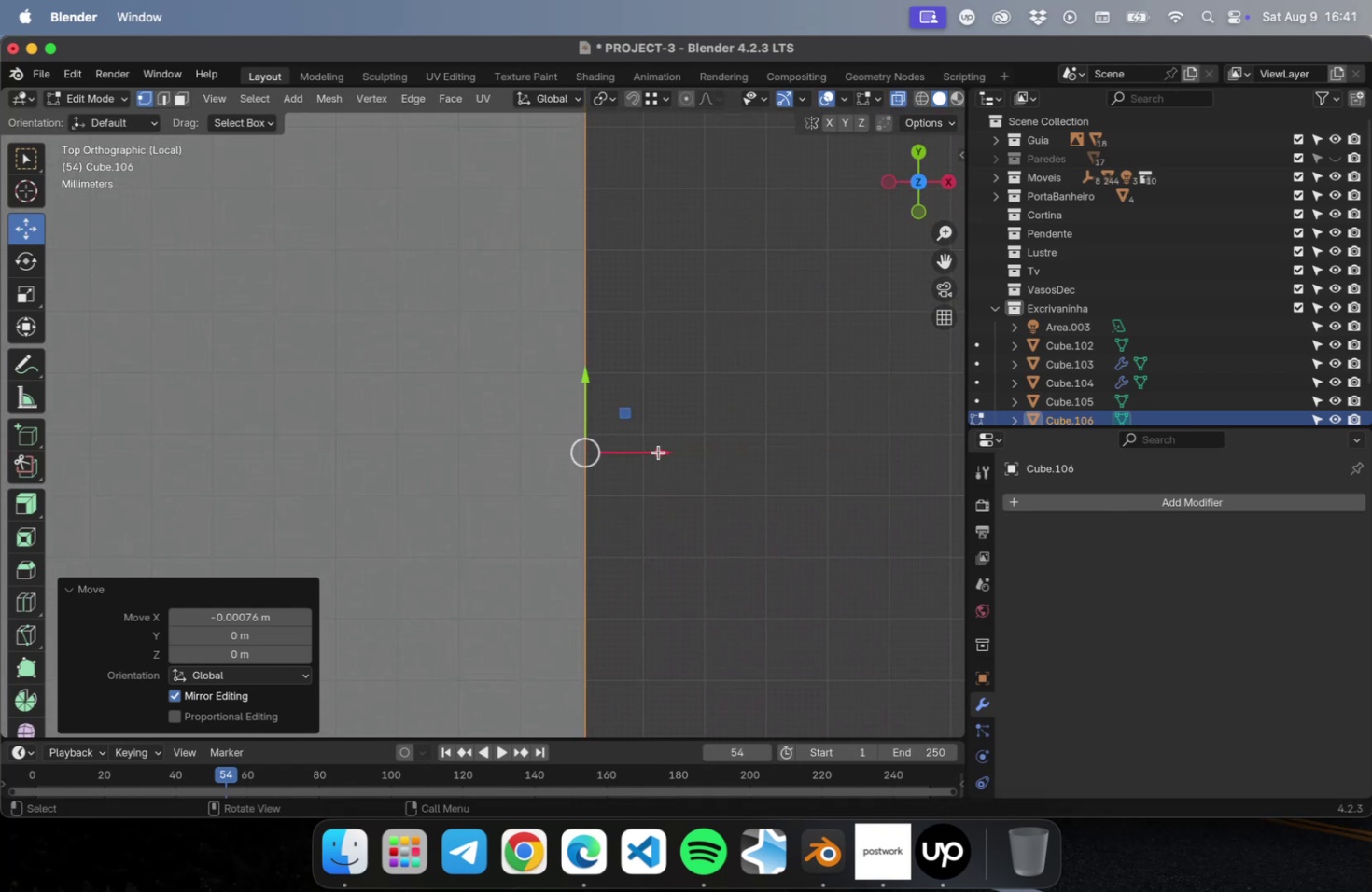 
scroll: coordinate [694, 444], scroll_direction: down, amount: 30.0
 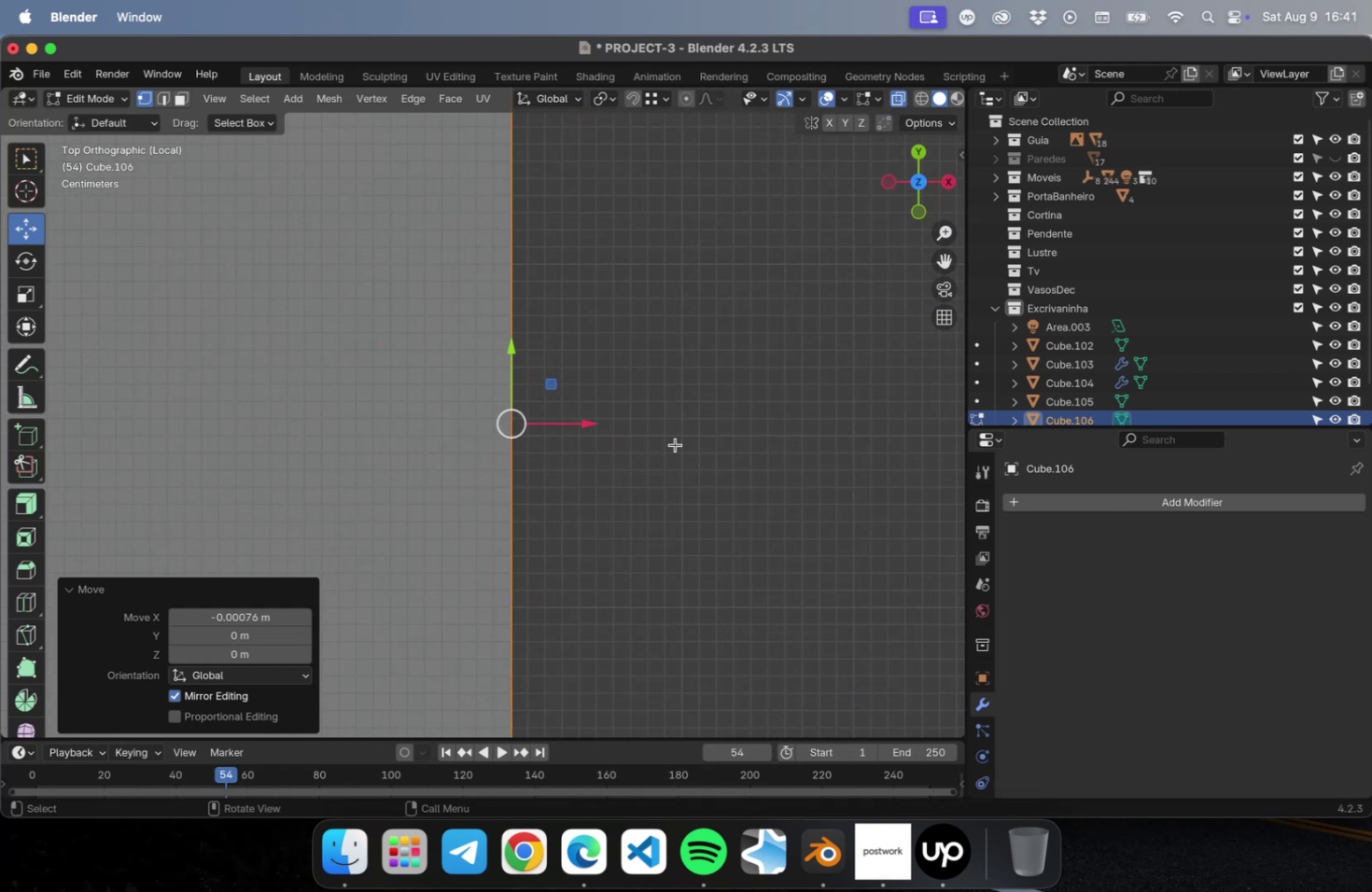 
key(Shift+ShiftLeft)
 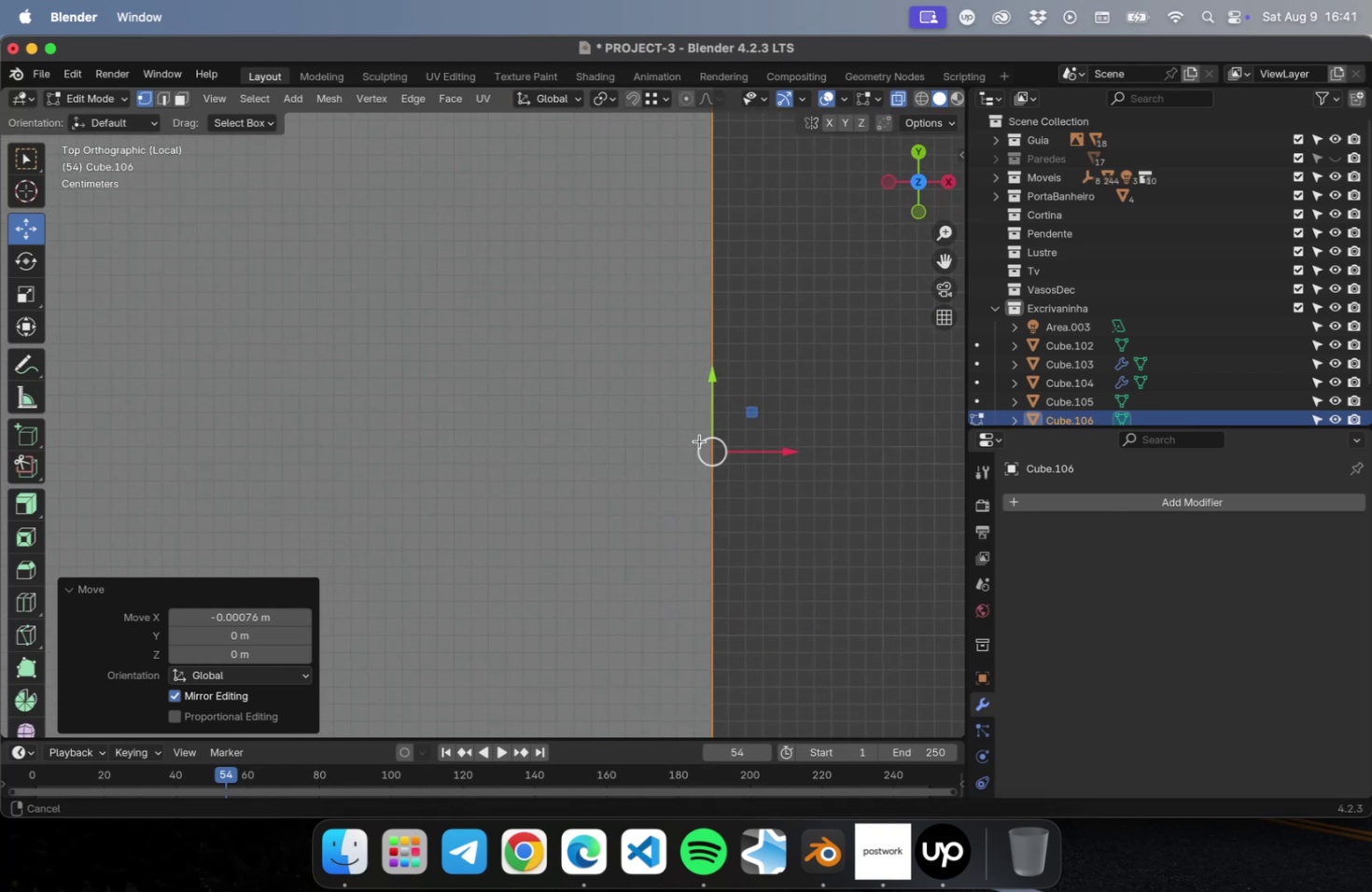 
scroll: coordinate [722, 427], scroll_direction: down, amount: 30.0
 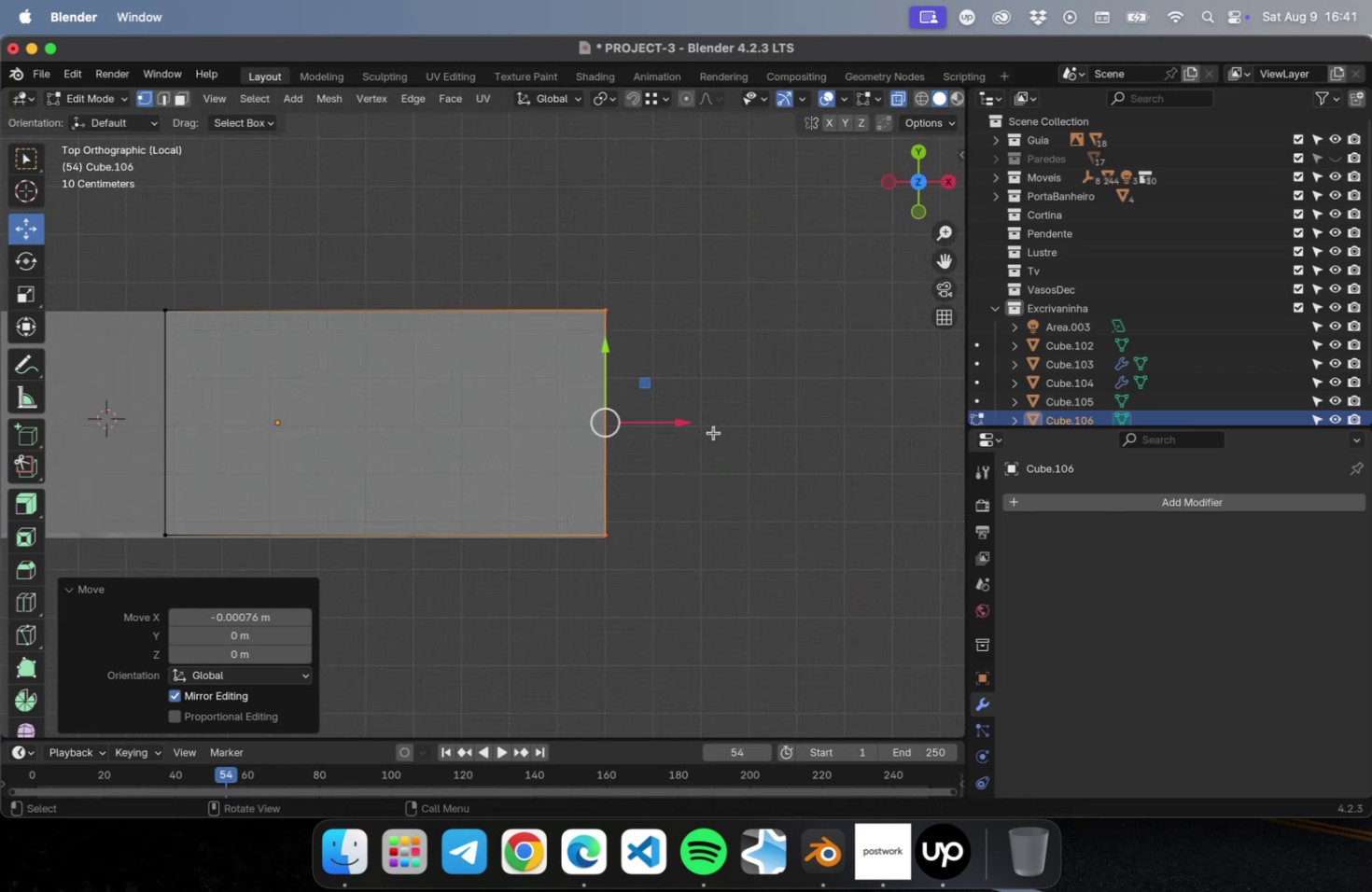 
hold_key(key=ShiftLeft, duration=0.45)
 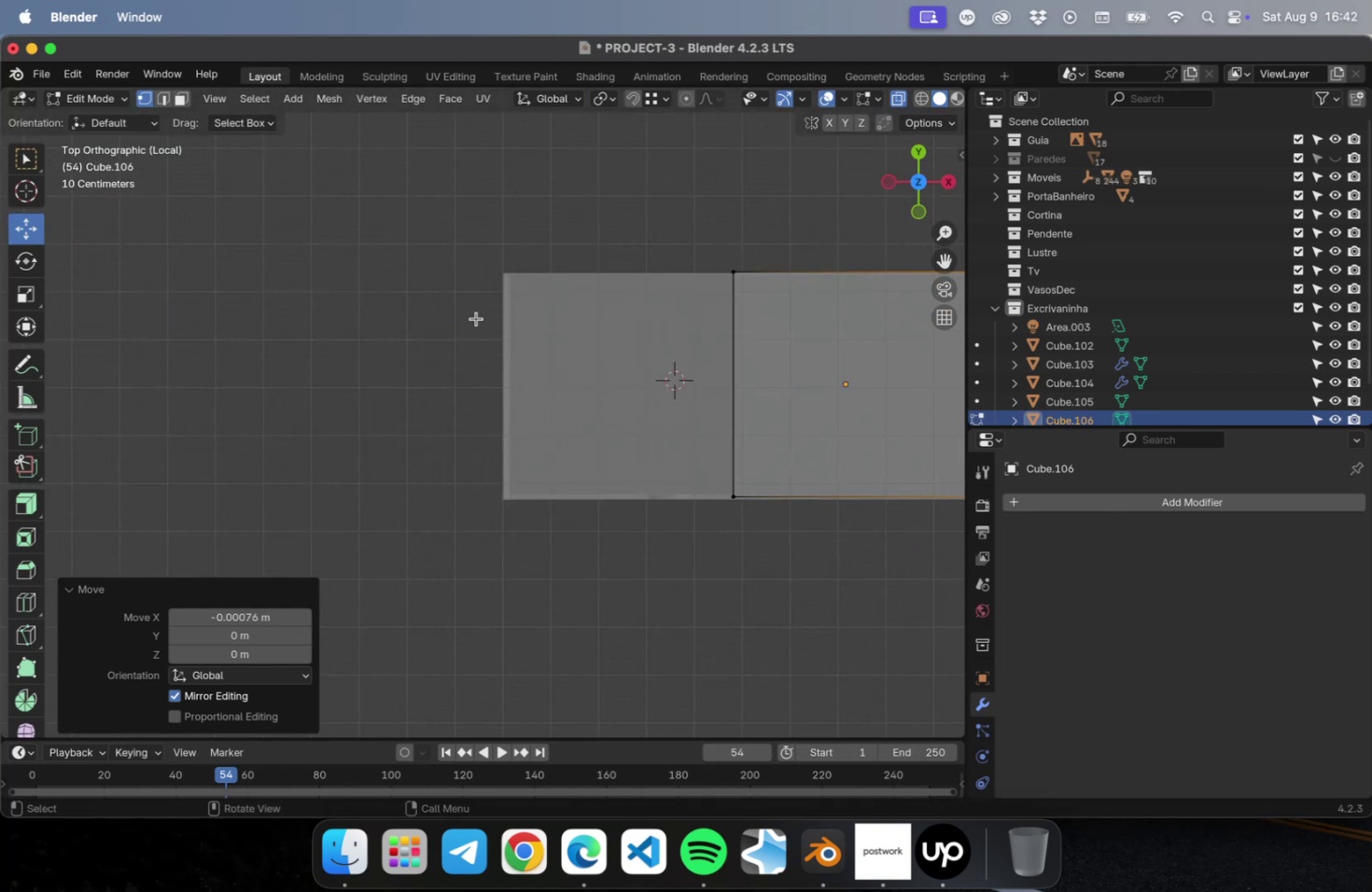 
left_click_drag(start_coordinate=[521, 215], to_coordinate=[749, 528])
 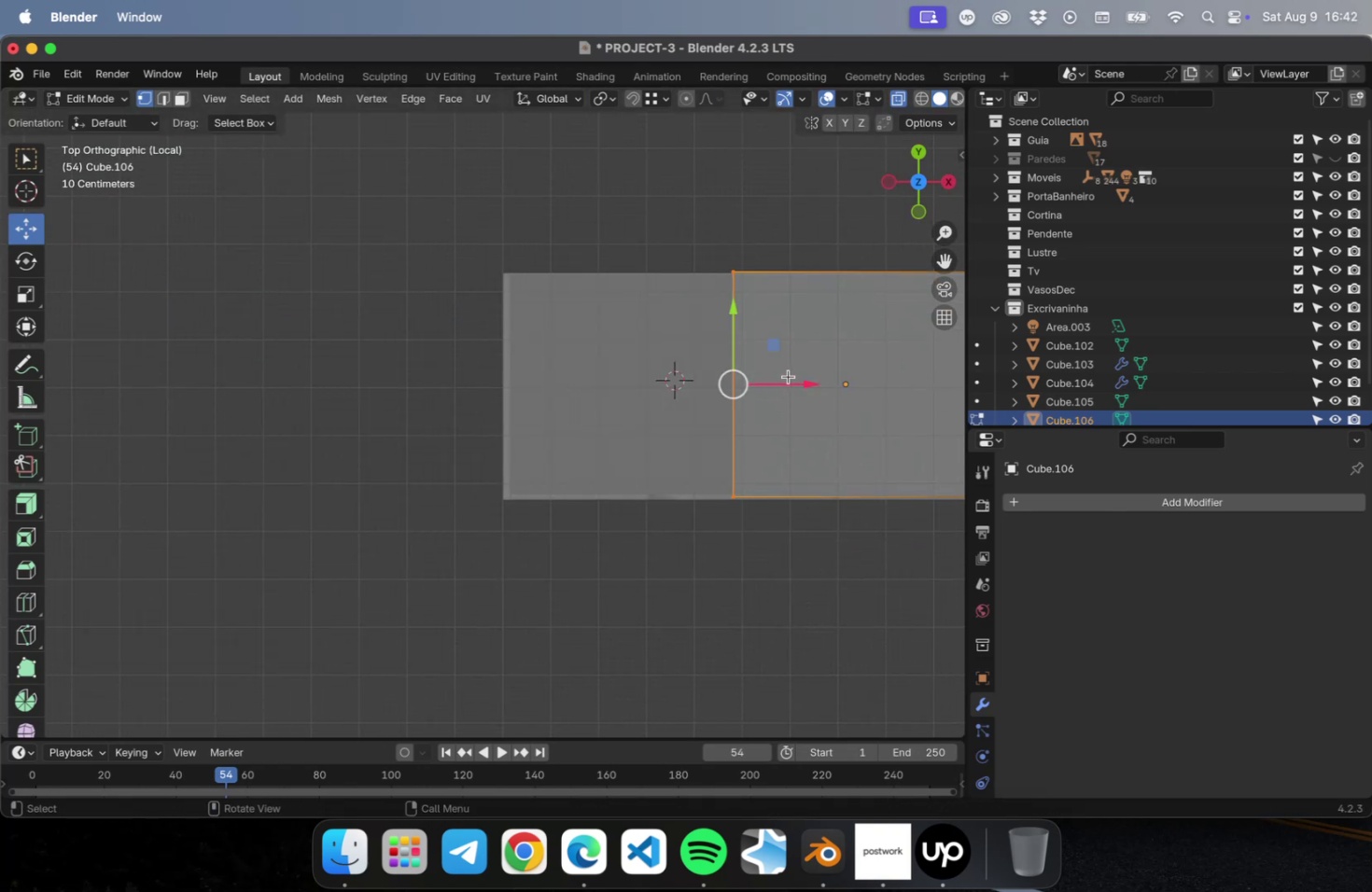 
left_click_drag(start_coordinate=[794, 383], to_coordinate=[563, 372])
 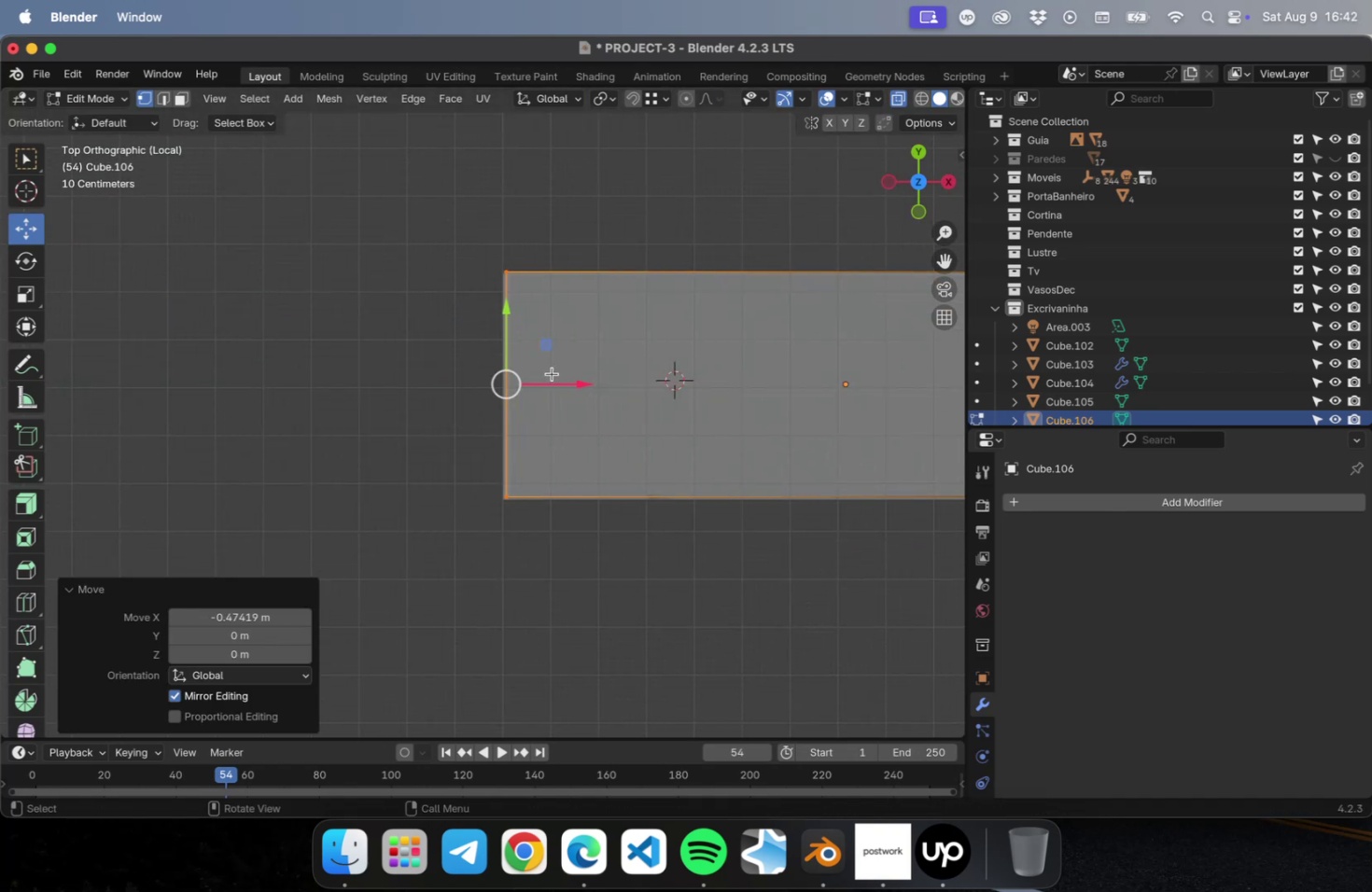 
scroll: coordinate [540, 369], scroll_direction: up, amount: 38.0
 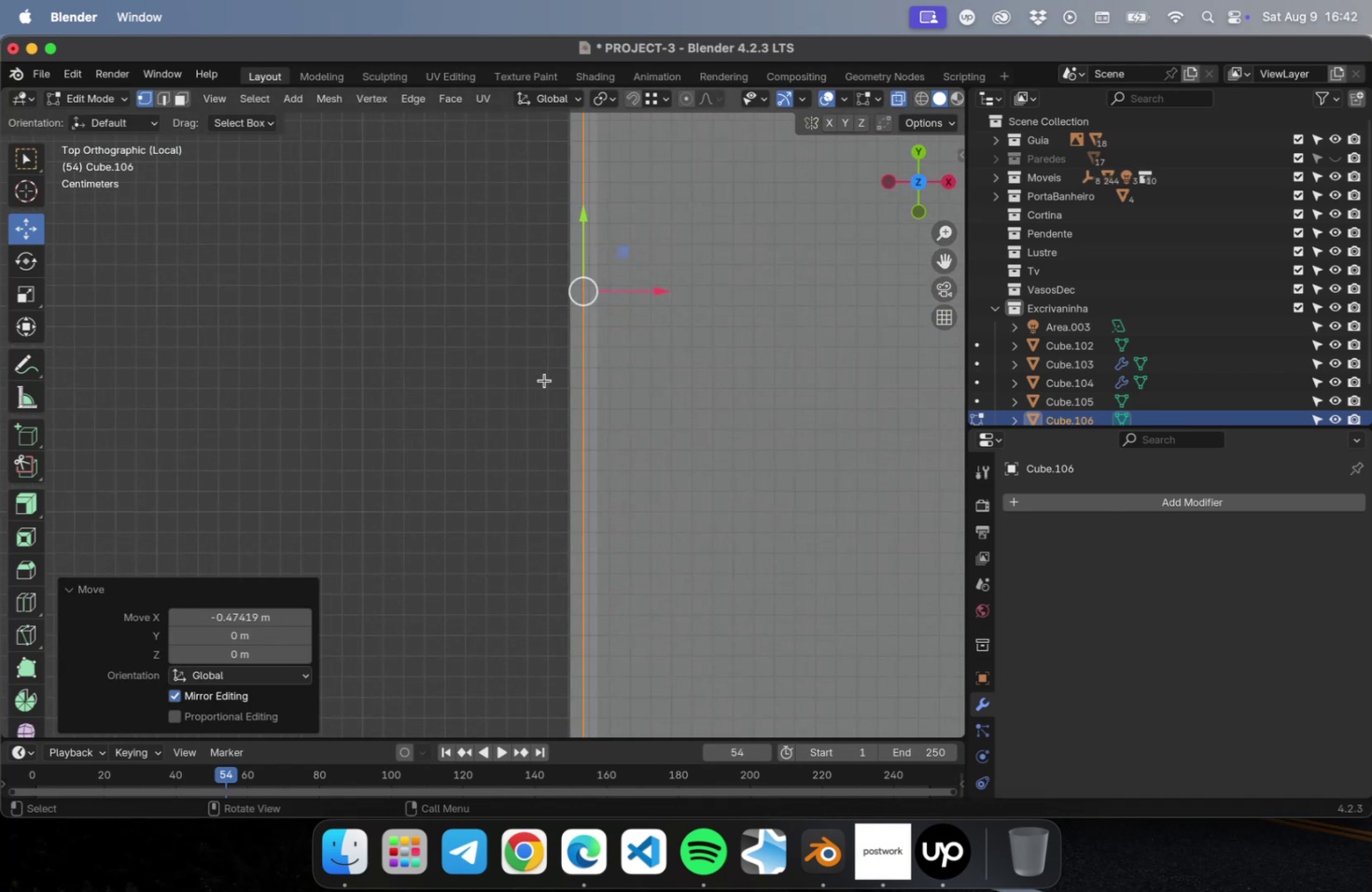 
hold_key(key=ShiftLeft, duration=0.34)
 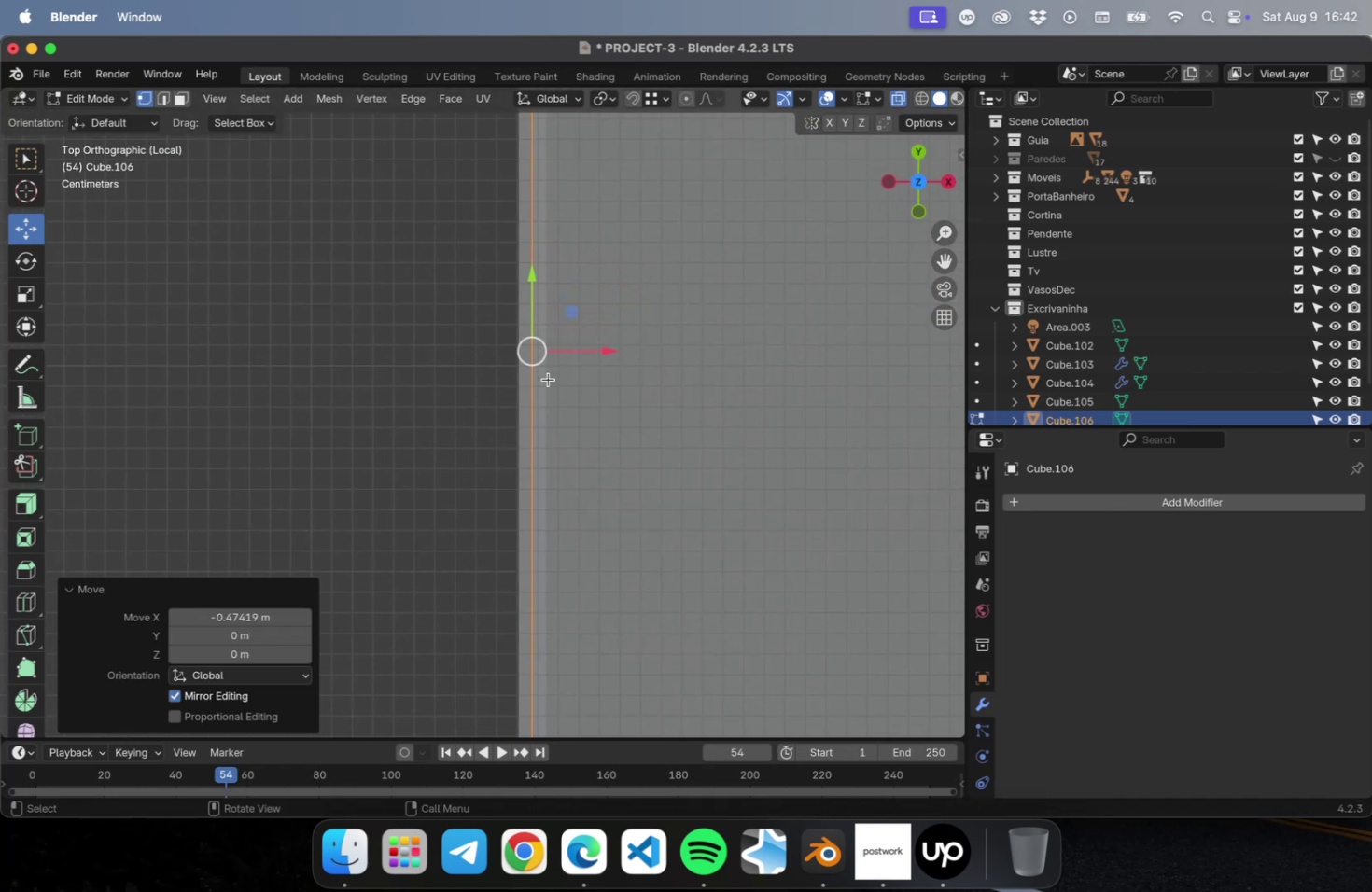 
scroll: coordinate [553, 331], scroll_direction: up, amount: 21.0
 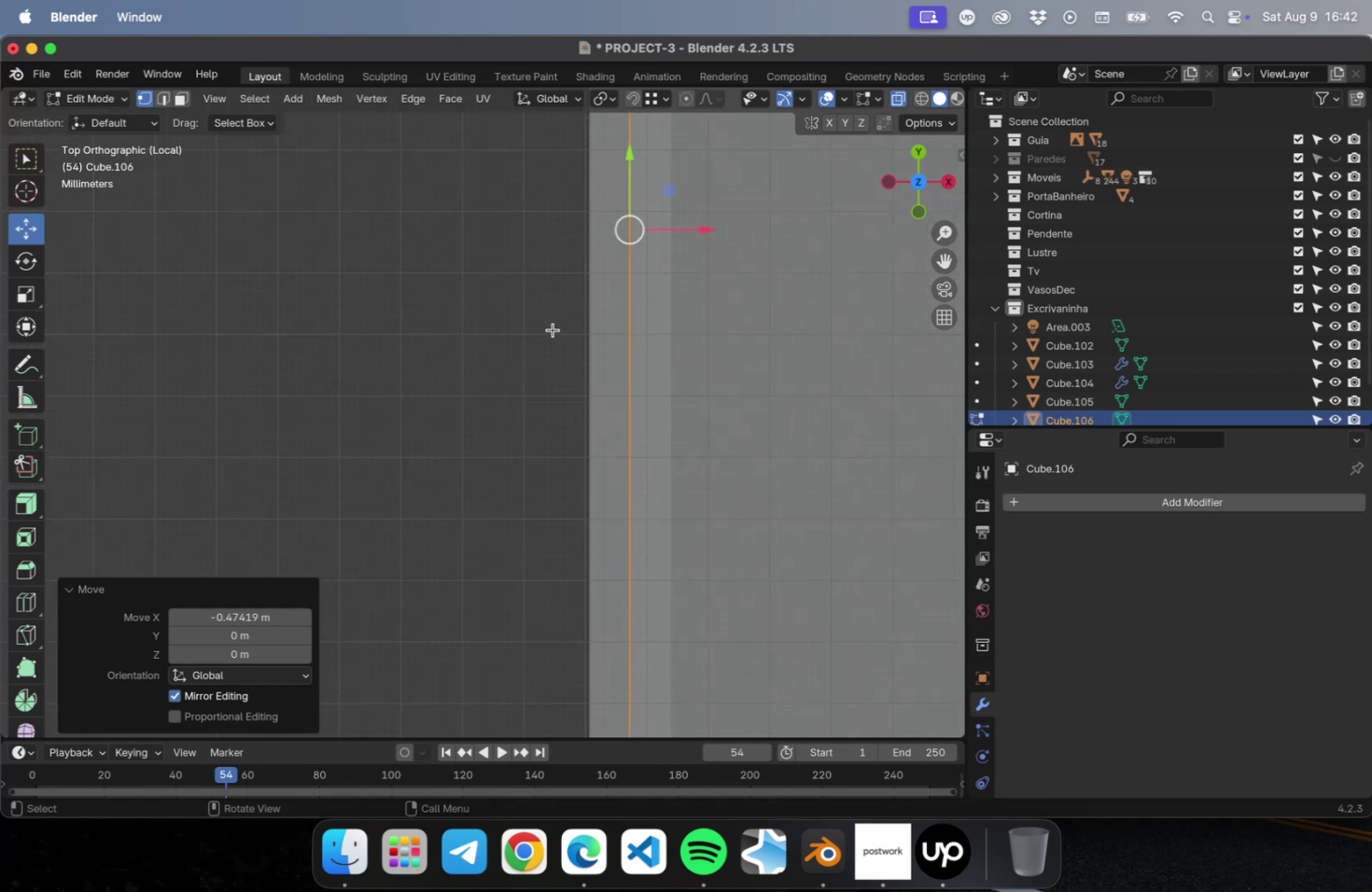 
hold_key(key=ShiftLeft, duration=0.47)
 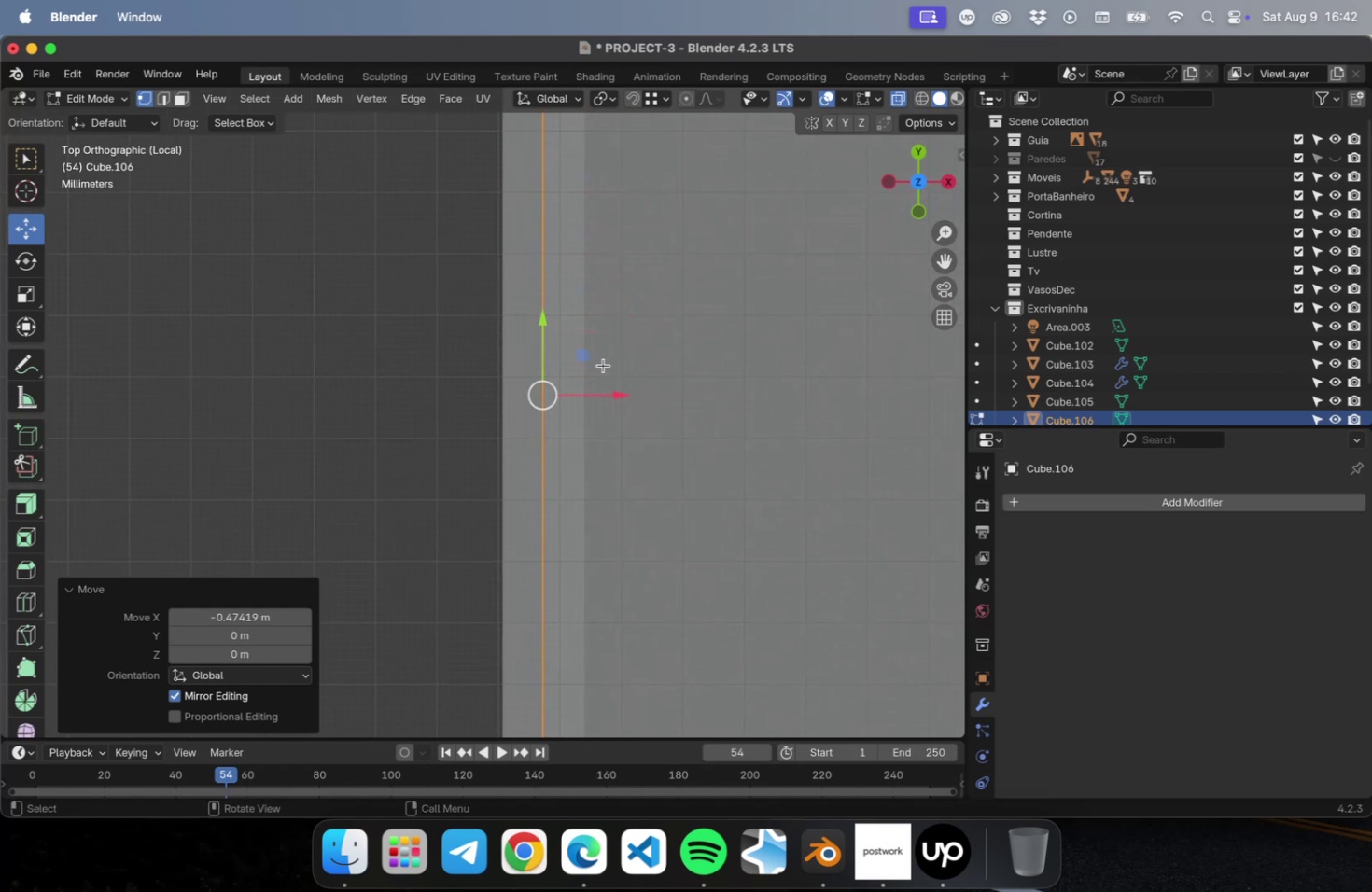 
scroll: coordinate [604, 360], scroll_direction: up, amount: 5.0
 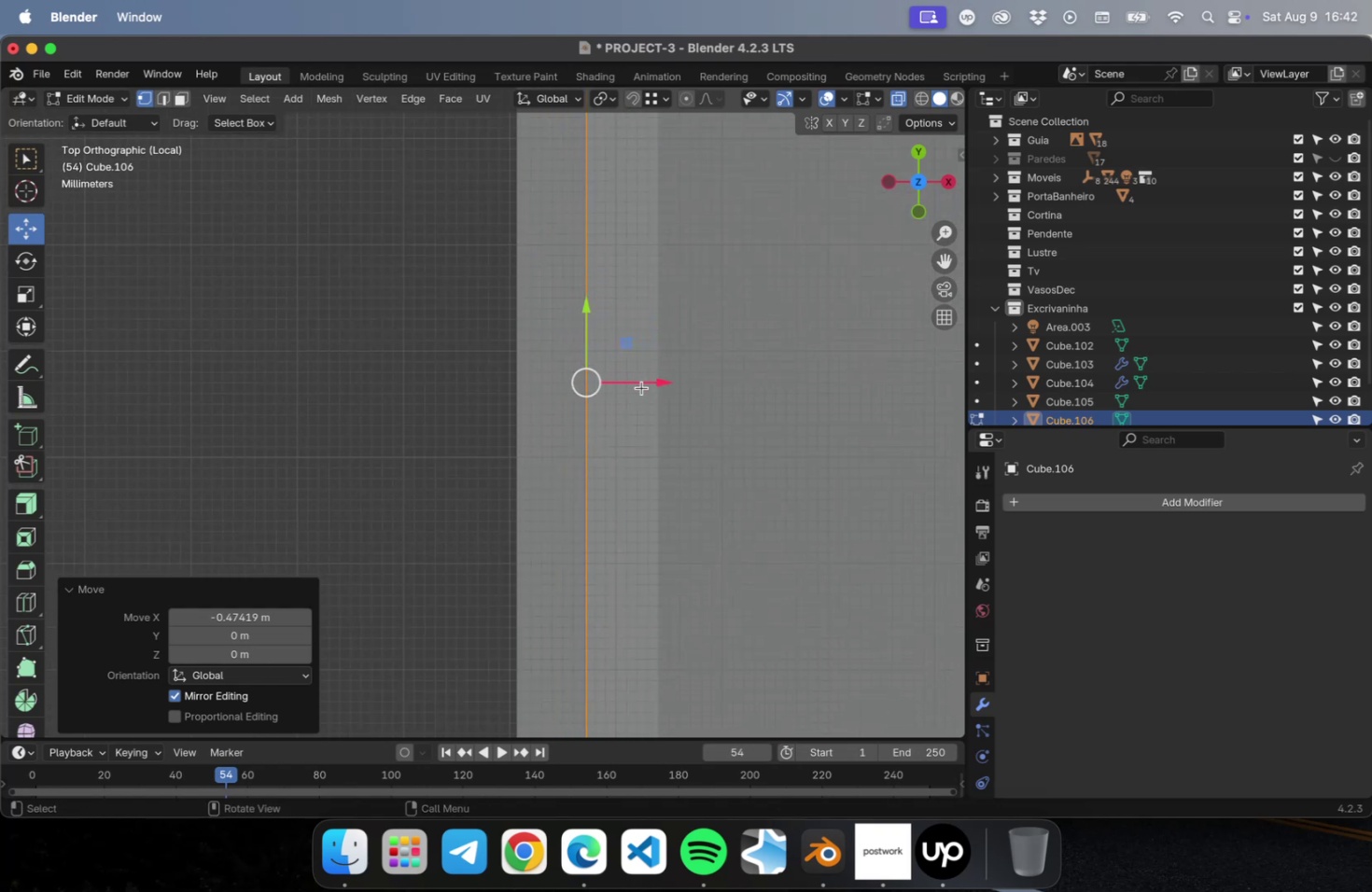 
left_click_drag(start_coordinate=[643, 383], to_coordinate=[570, 379])
 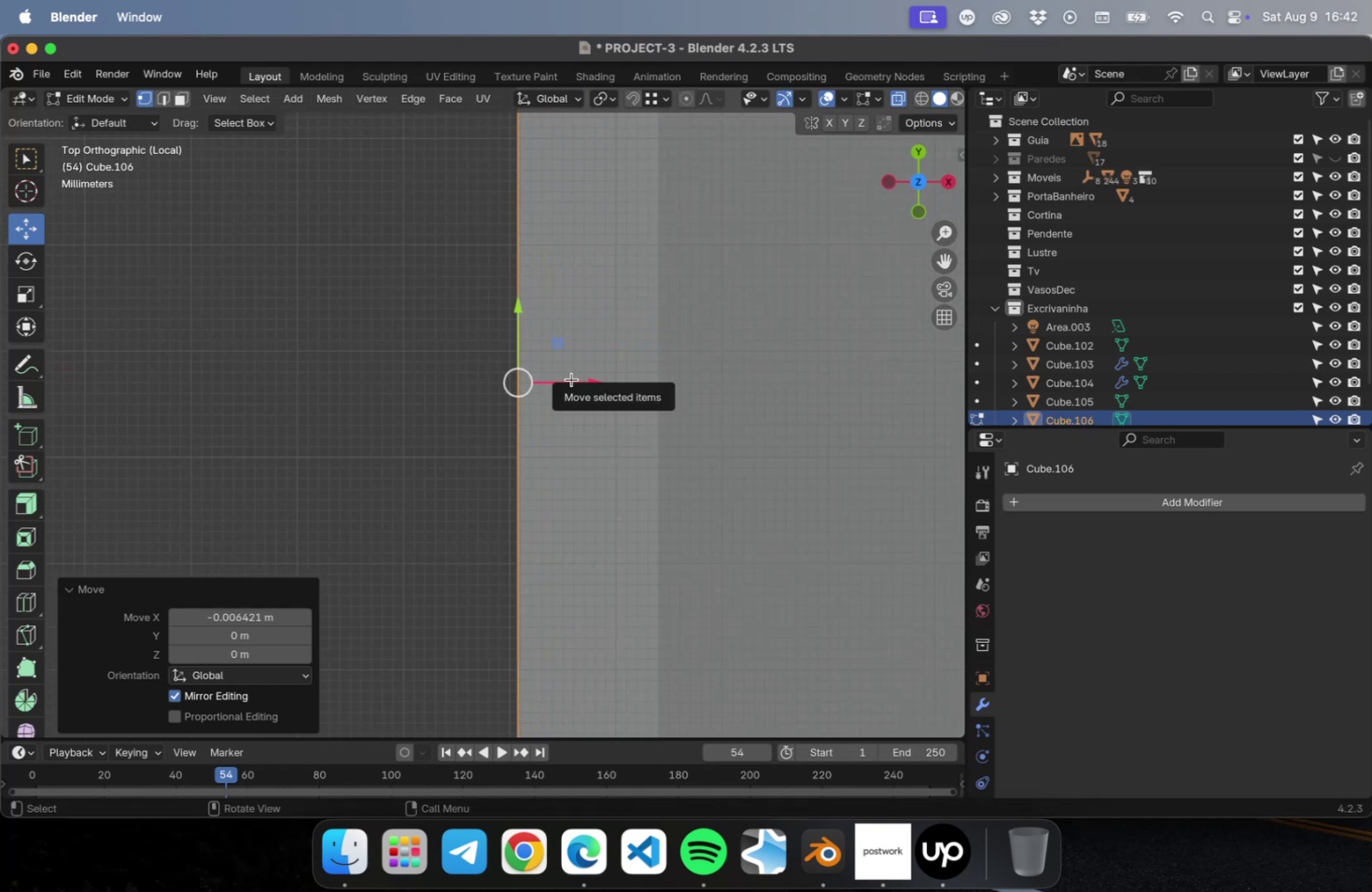 
scroll: coordinate [352, 382], scroll_direction: down, amount: 60.0
 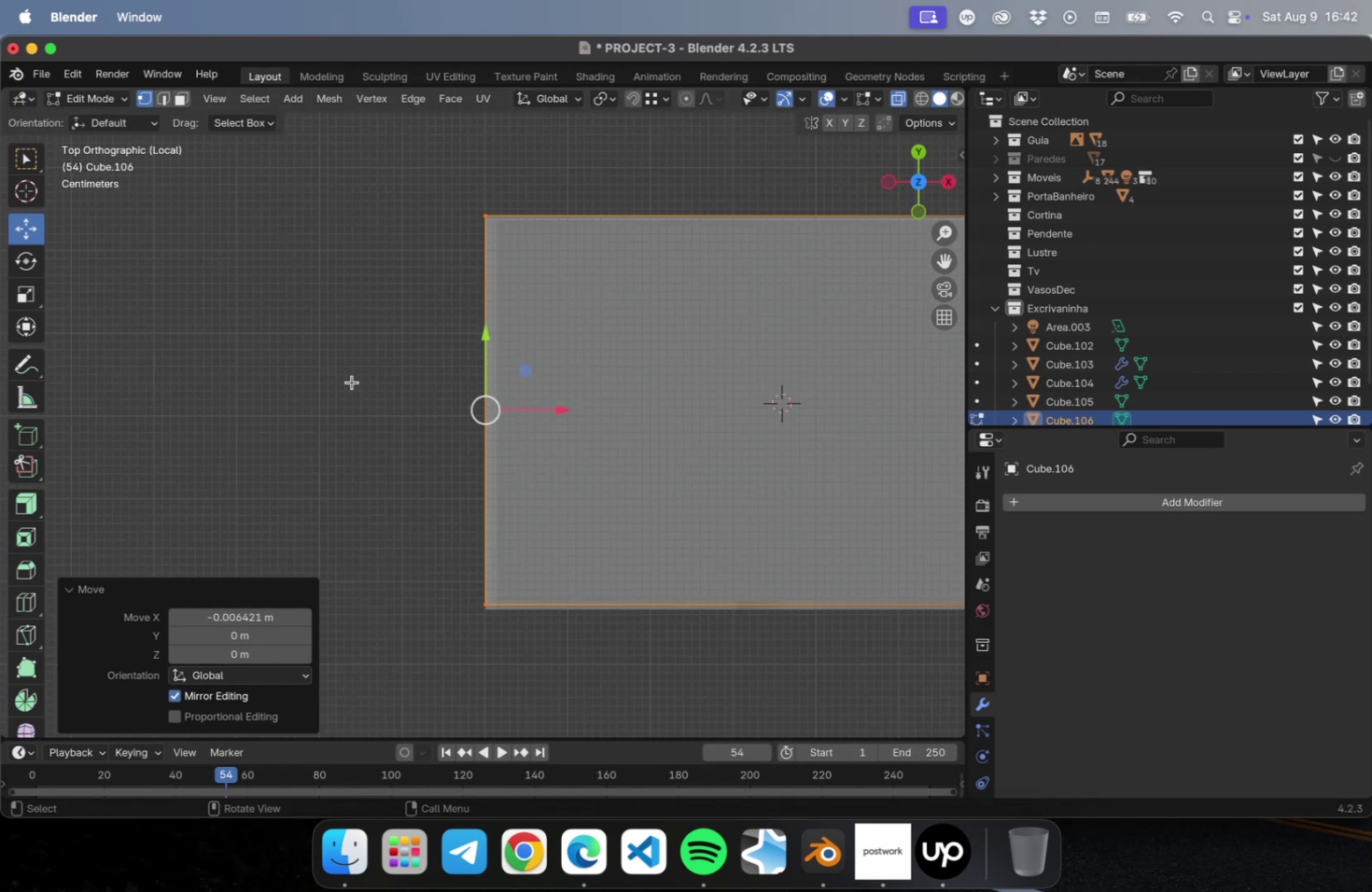 
hold_key(key=ShiftLeft, duration=0.32)
 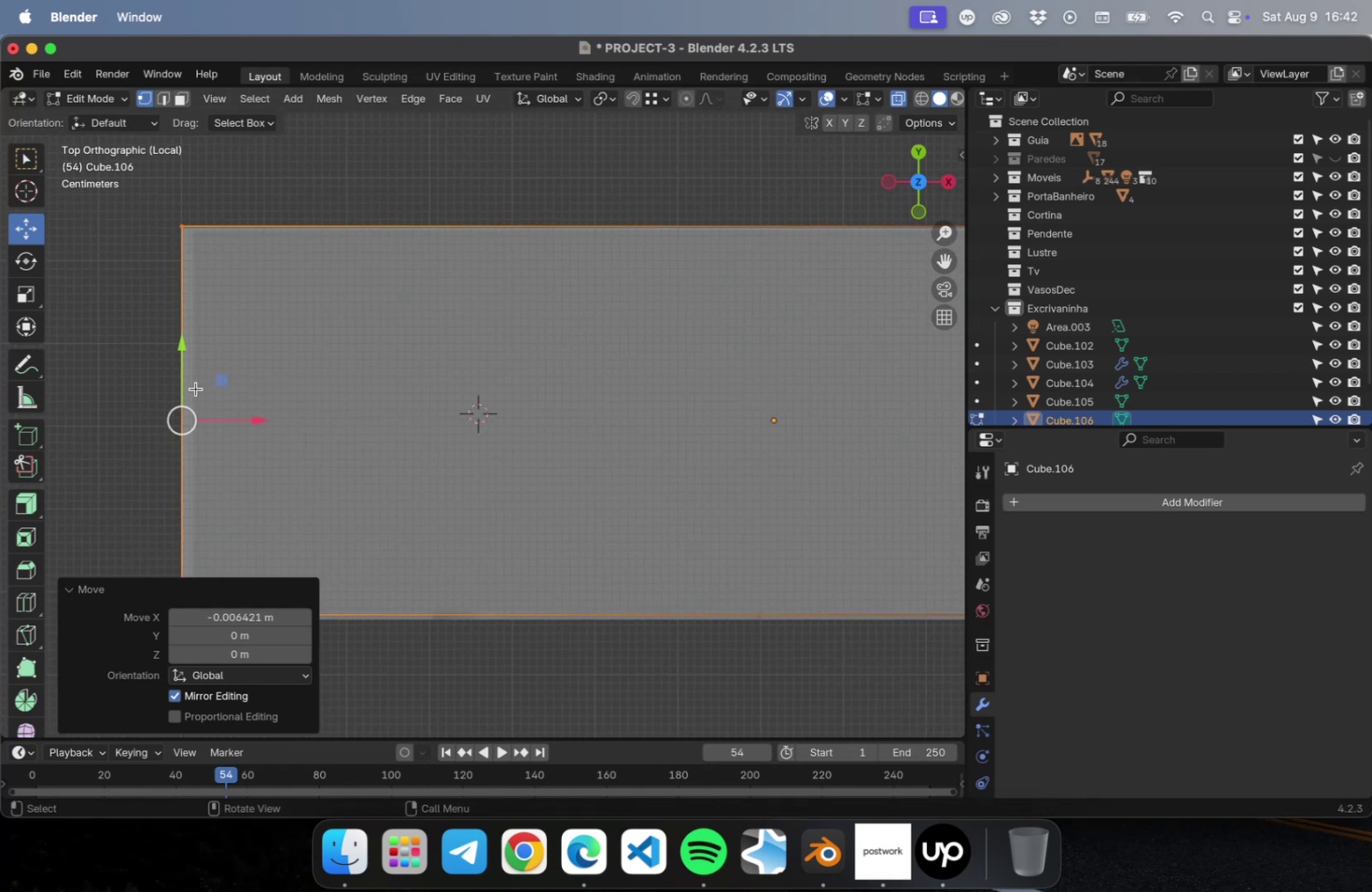 
scroll: coordinate [198, 385], scroll_direction: down, amount: 15.0
 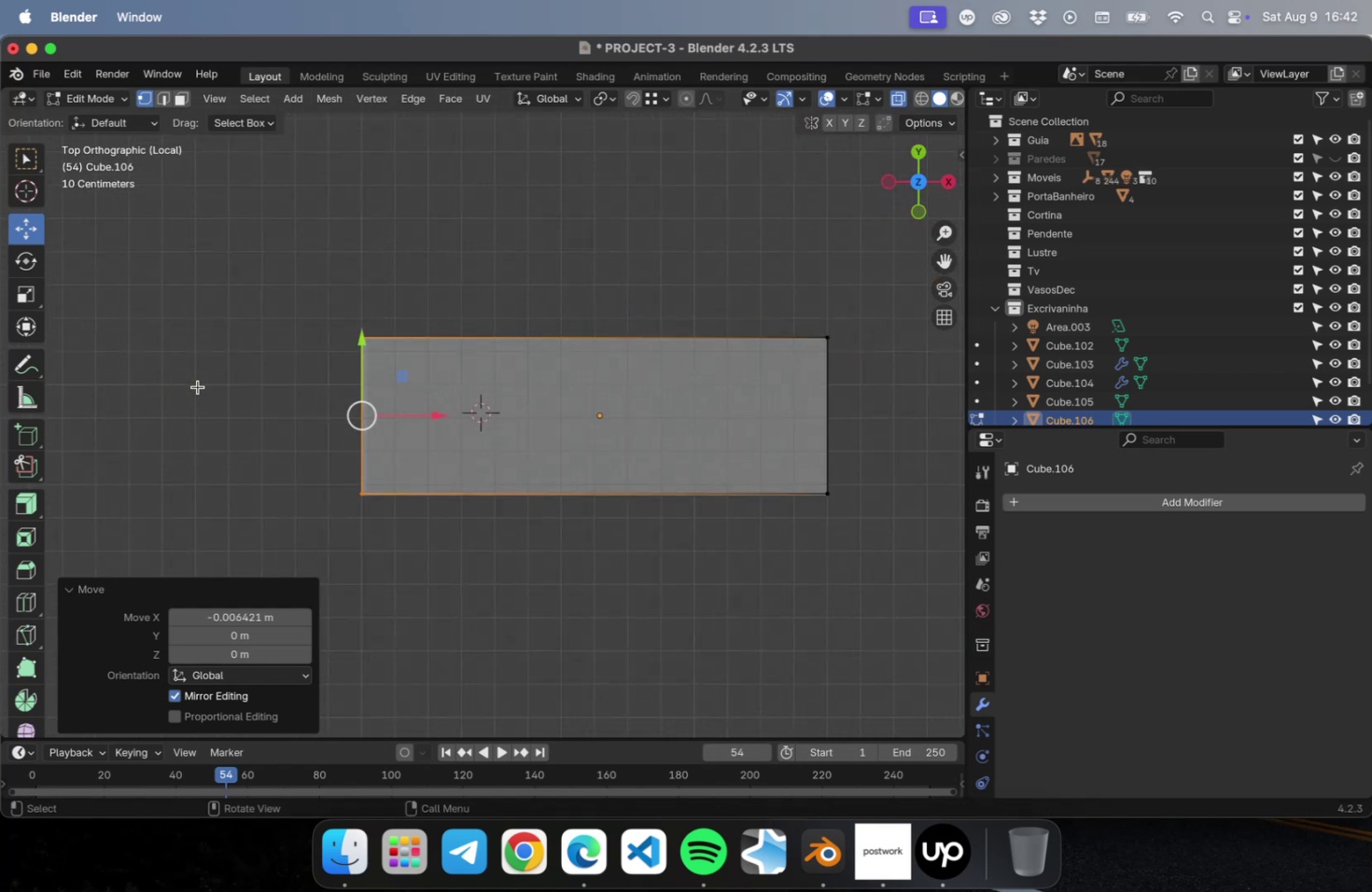 
hold_key(key=ShiftLeft, duration=0.36)
 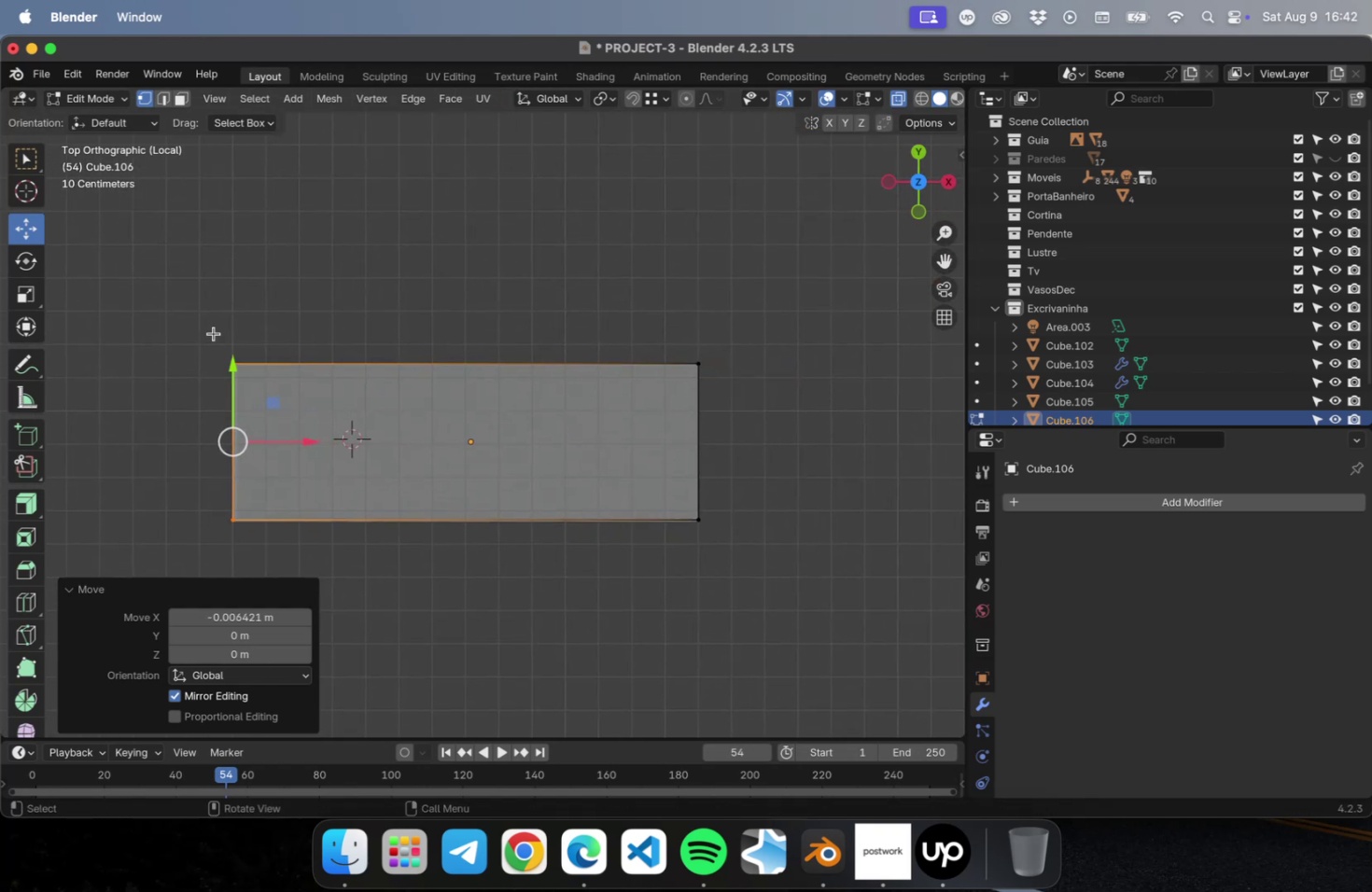 
left_click_drag(start_coordinate=[189, 298], to_coordinate=[782, 382])
 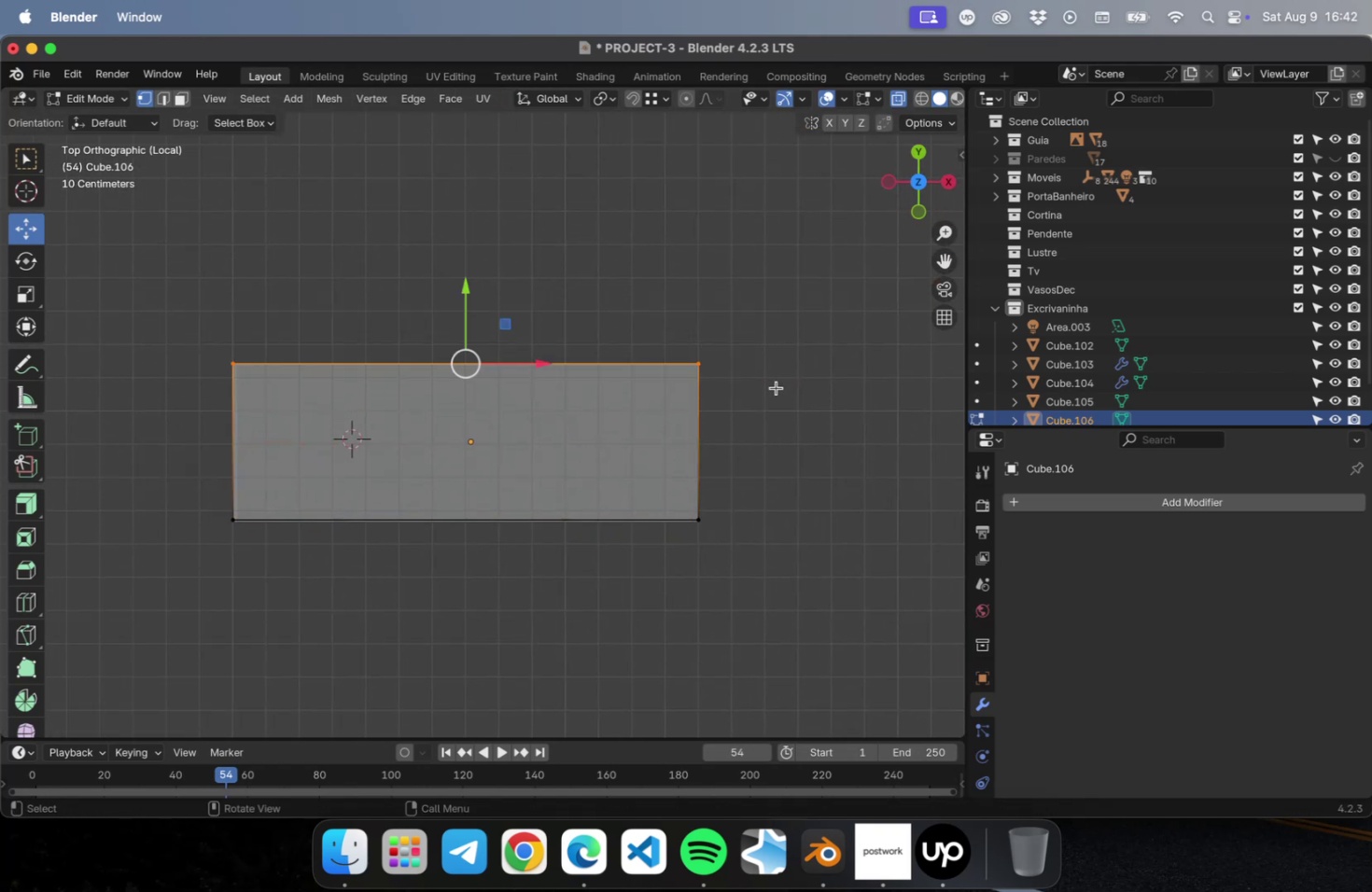 
scroll: coordinate [391, 230], scroll_direction: up, amount: 29.0
 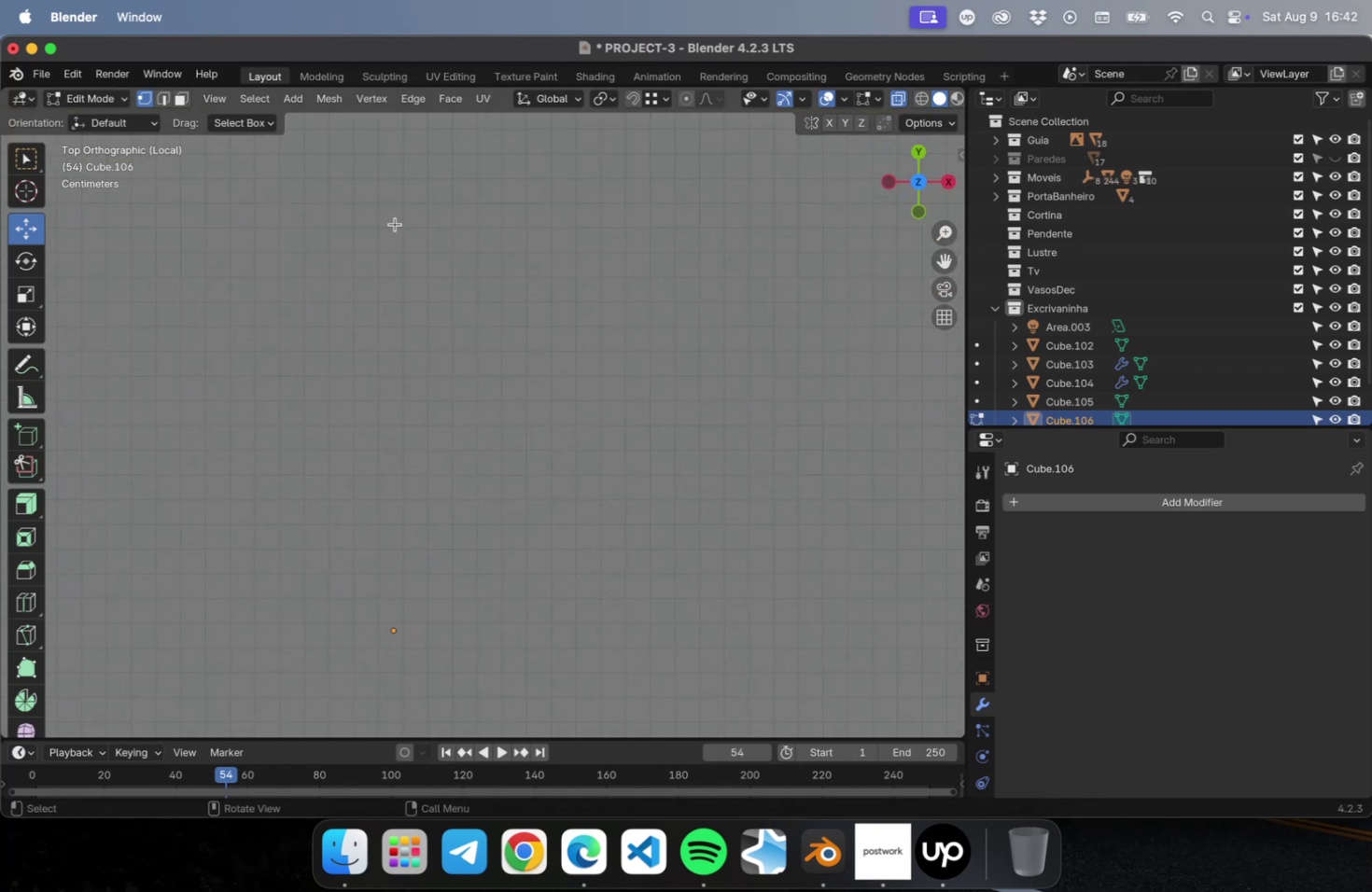 
hold_key(key=ShiftLeft, duration=0.49)
 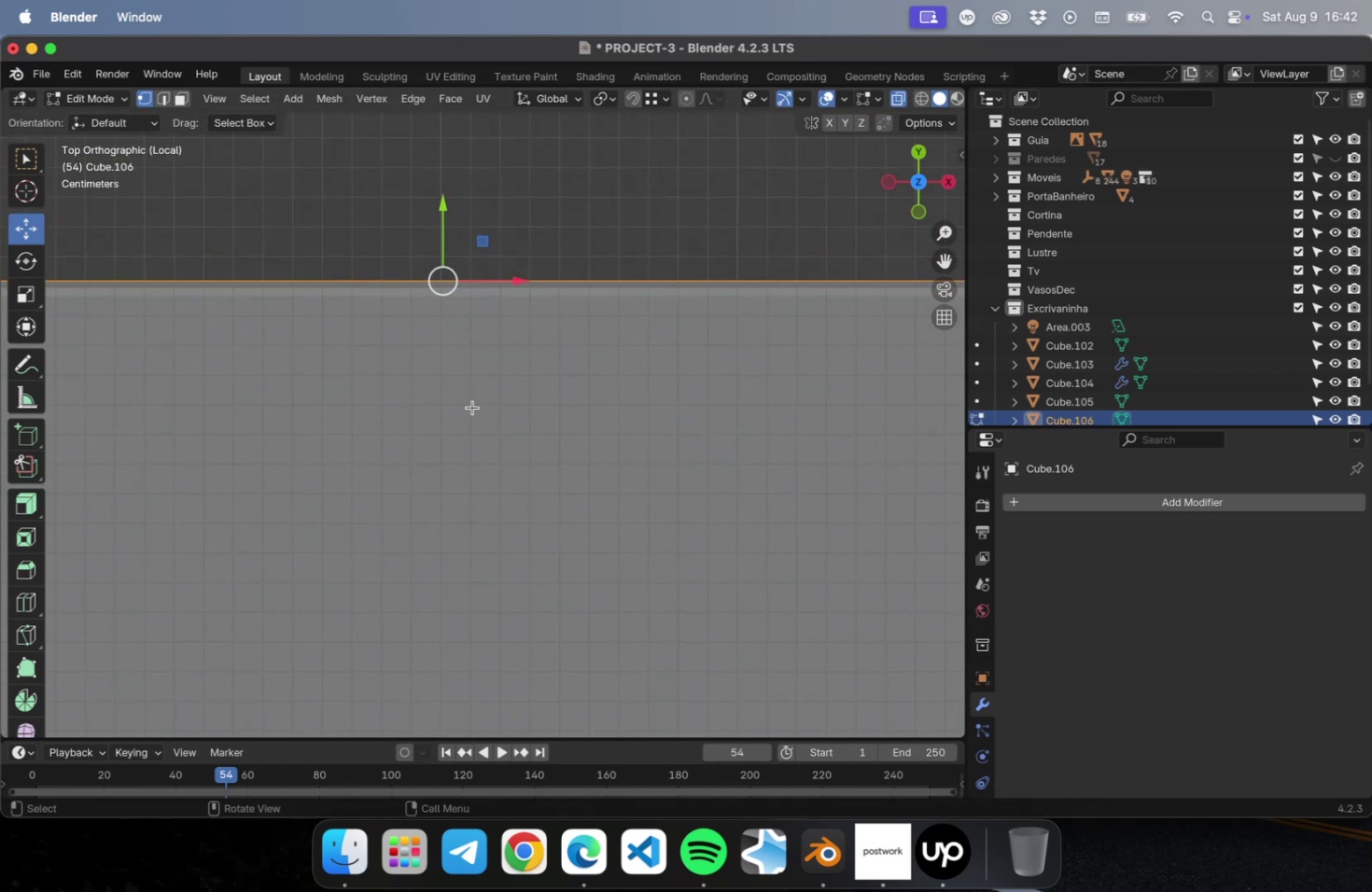 
scroll: coordinate [427, 282], scroll_direction: up, amount: 2.0
 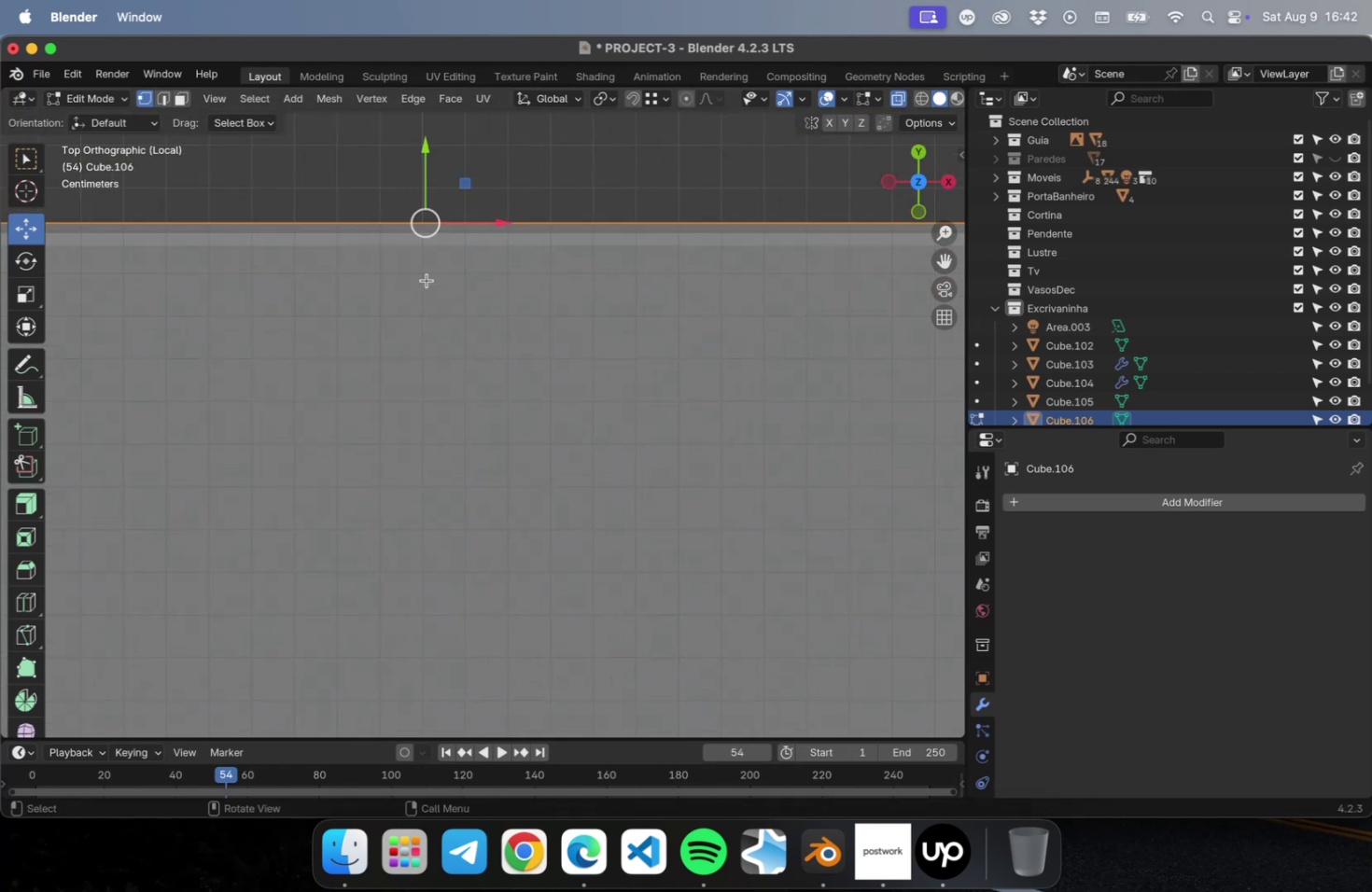 
hold_key(key=ShiftLeft, duration=0.49)
 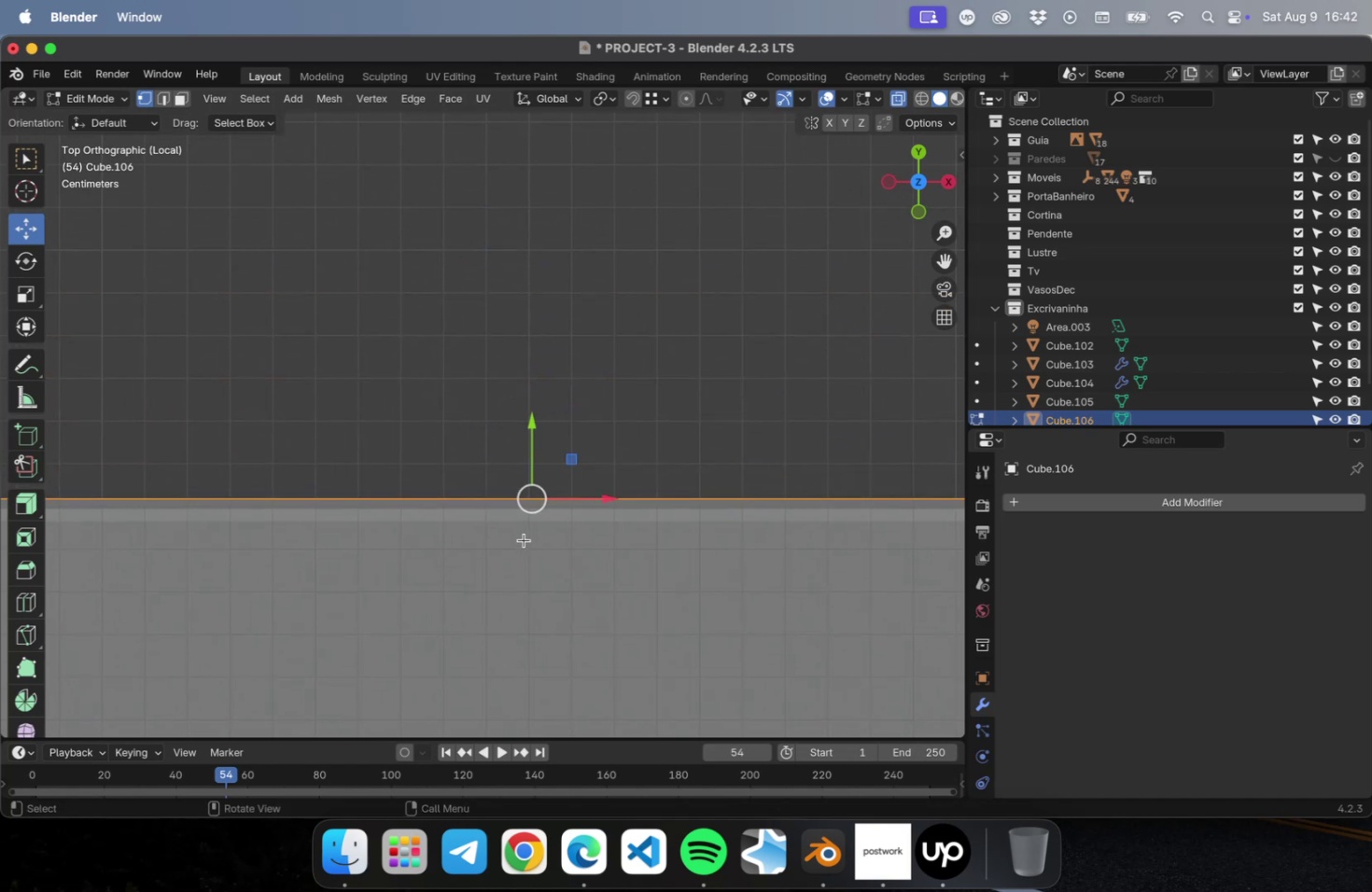 
scroll: coordinate [525, 539], scroll_direction: up, amount: 14.0
 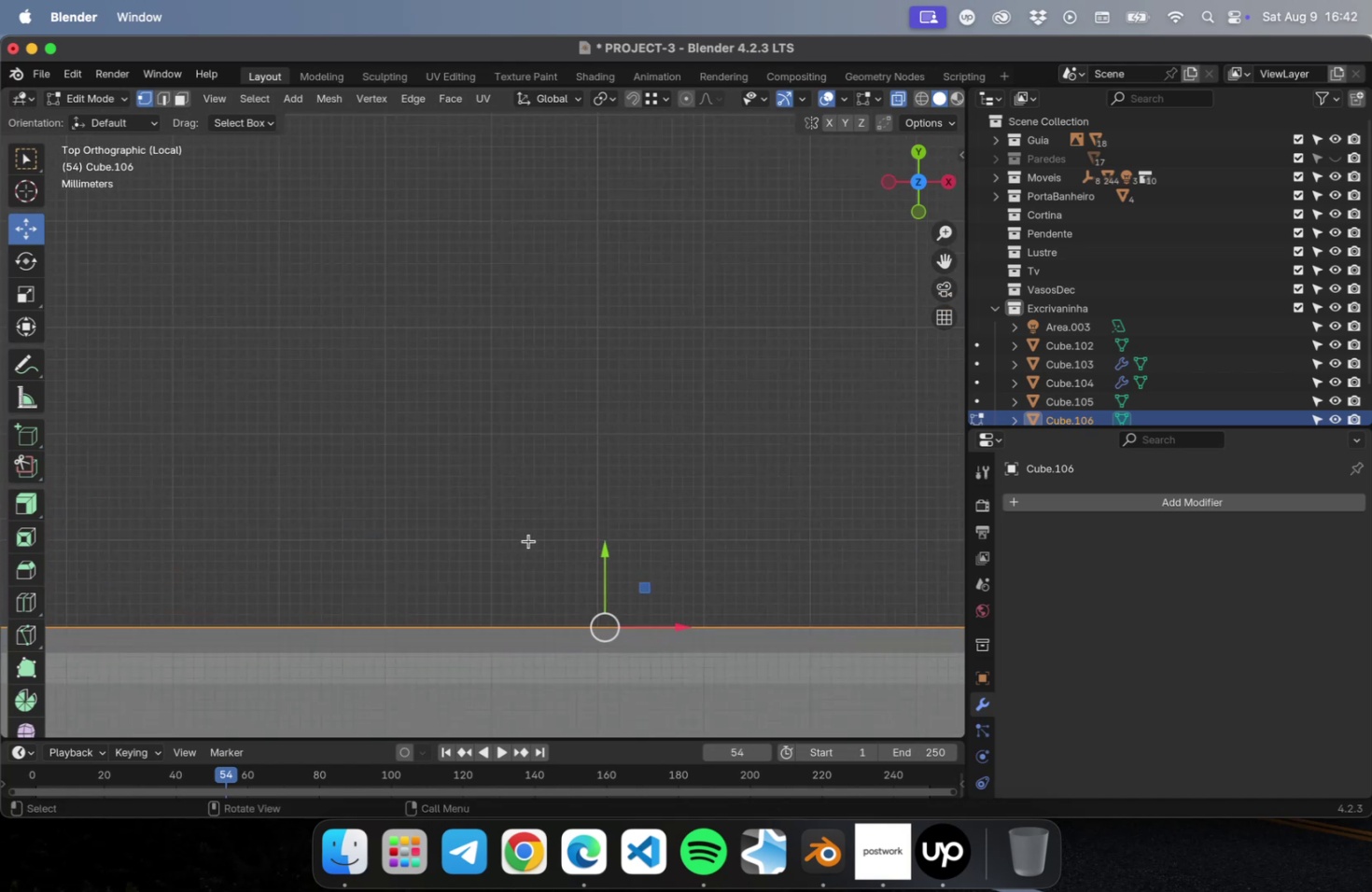 
hold_key(key=ShiftLeft, duration=0.47)
 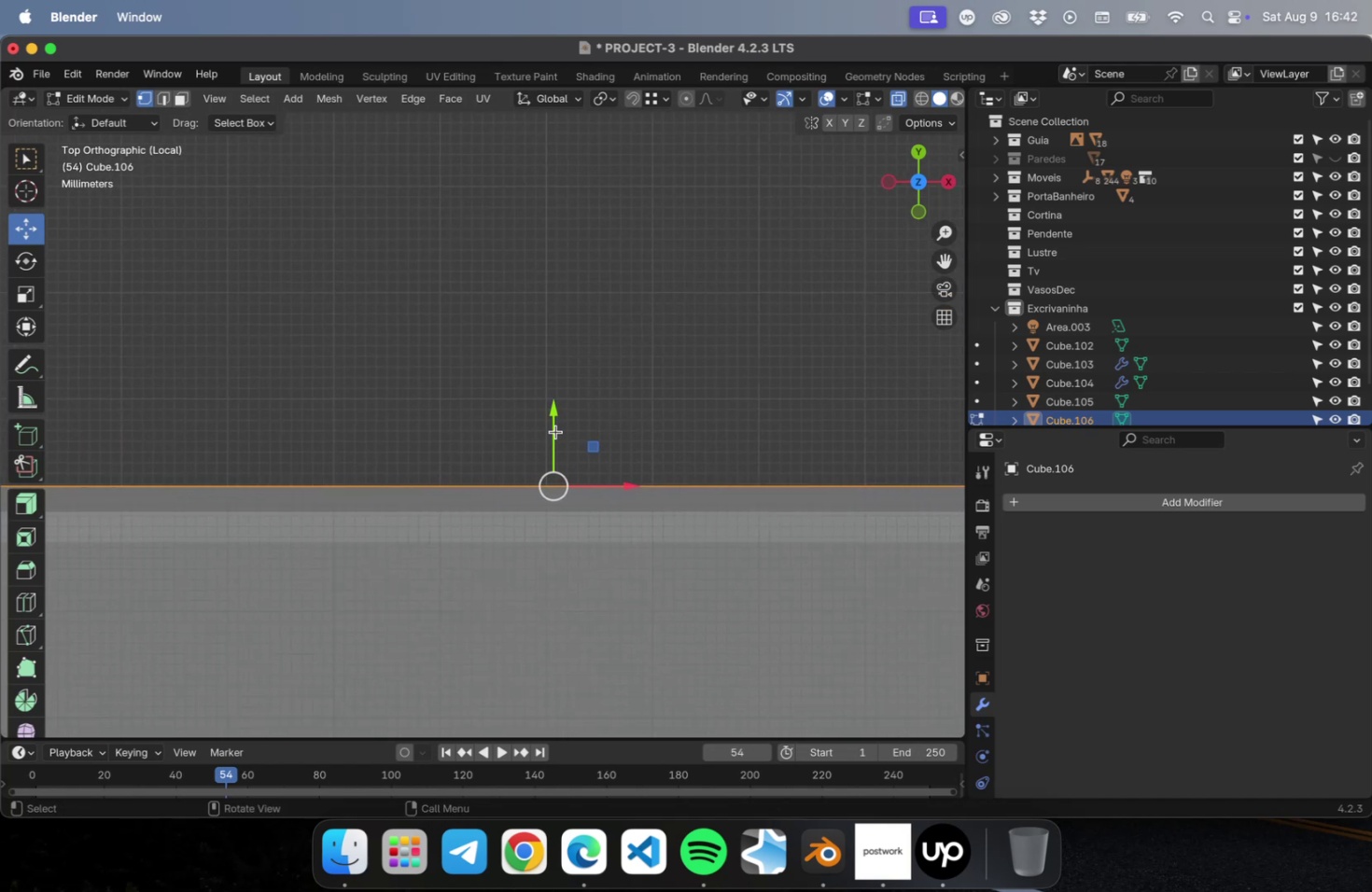 
left_click_drag(start_coordinate=[555, 424], to_coordinate=[582, 455])
 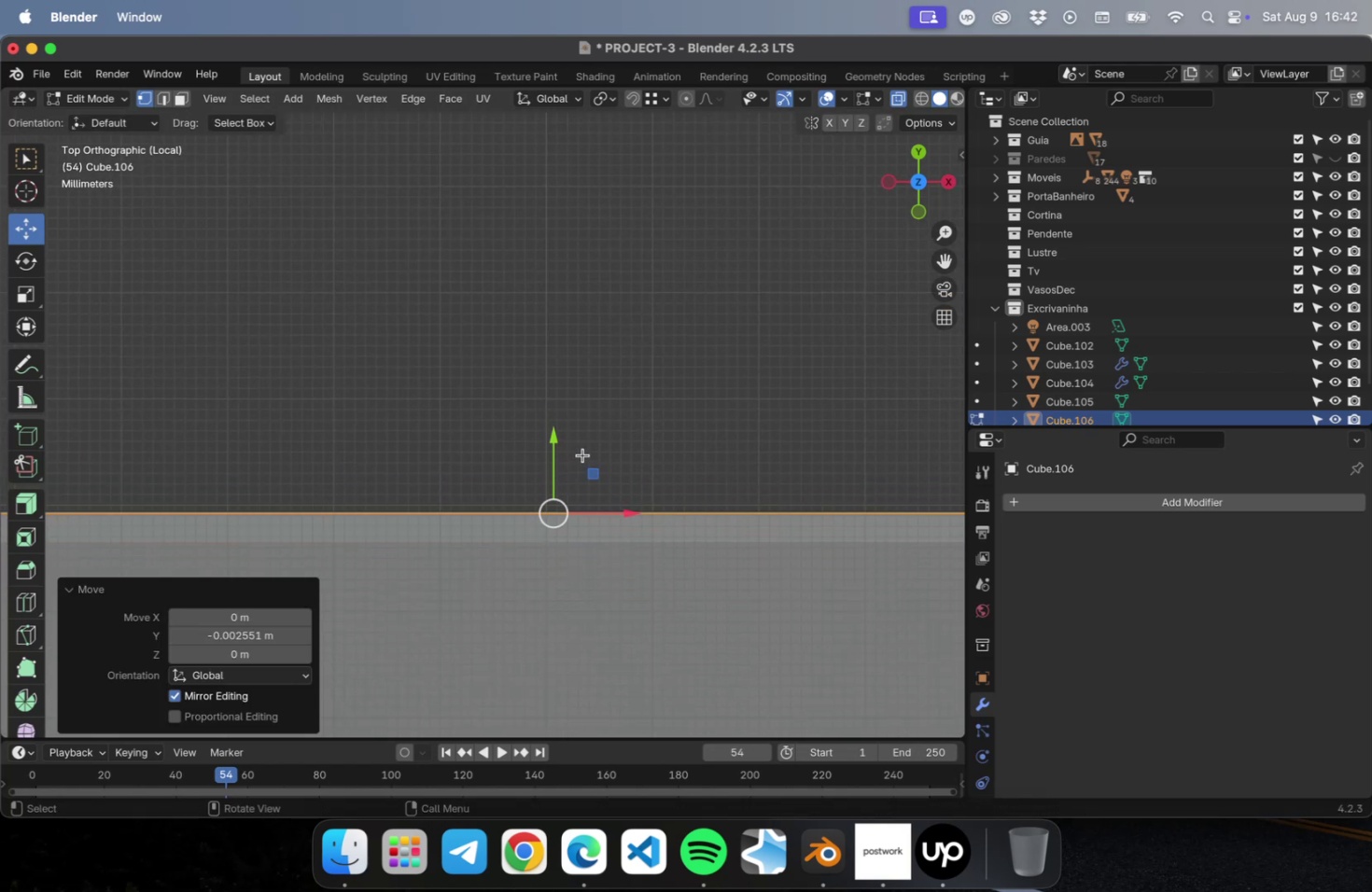 
scroll: coordinate [579, 521], scroll_direction: down, amount: 100.0
 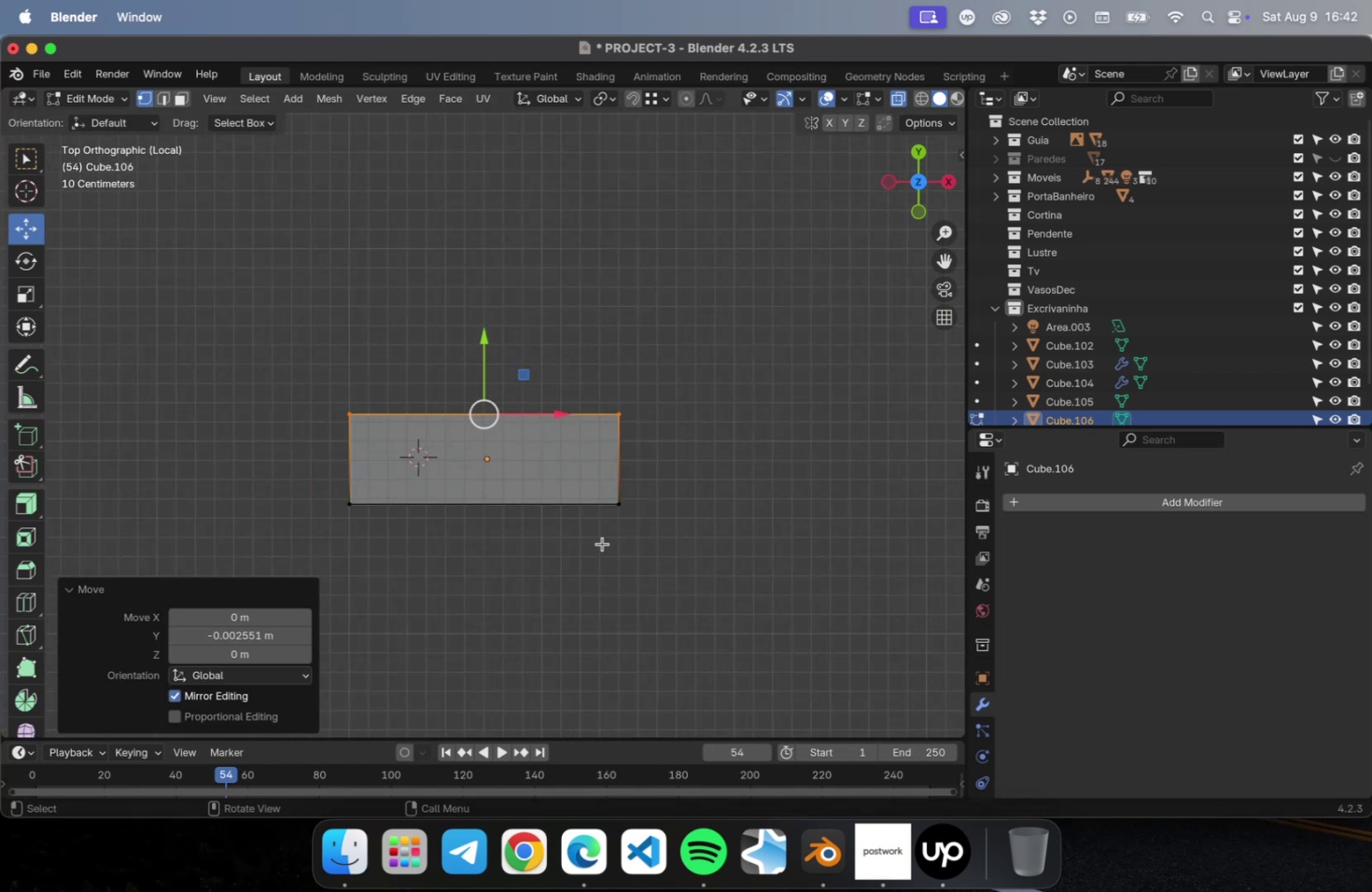 
left_click_drag(start_coordinate=[727, 546], to_coordinate=[257, 481])
 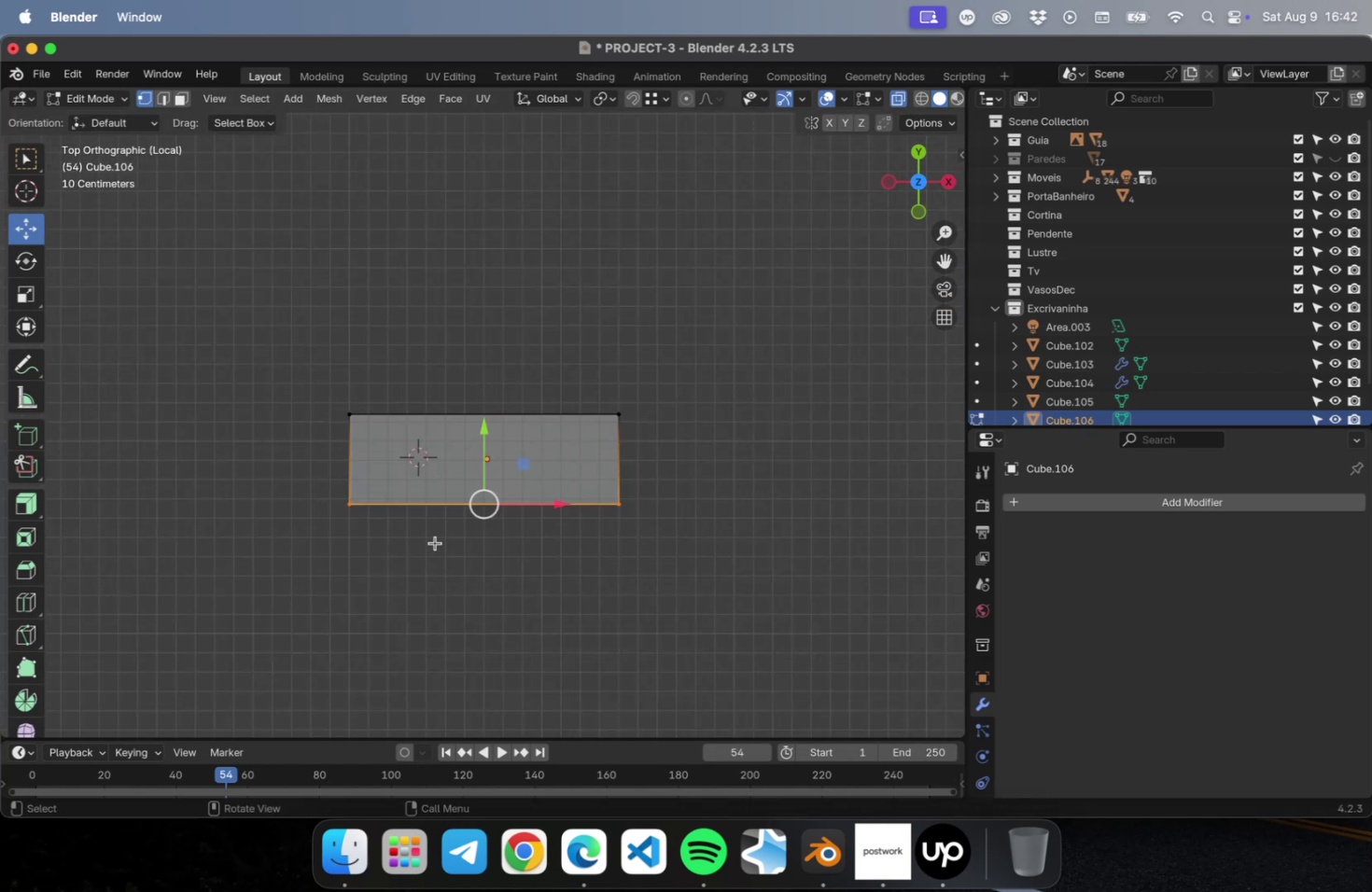 
scroll: coordinate [441, 531], scroll_direction: up, amount: 29.0
 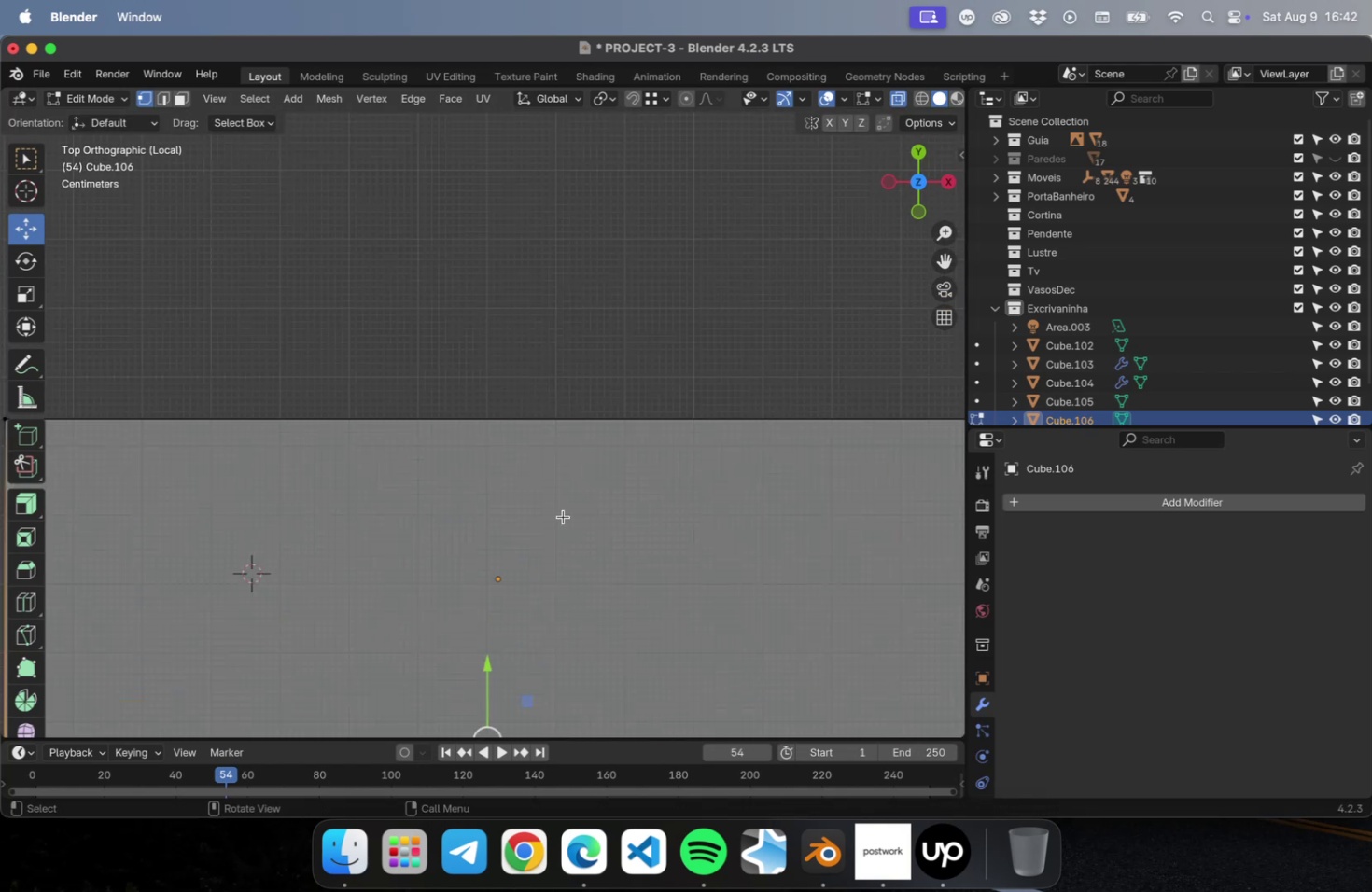 
hold_key(key=ShiftLeft, duration=0.54)
 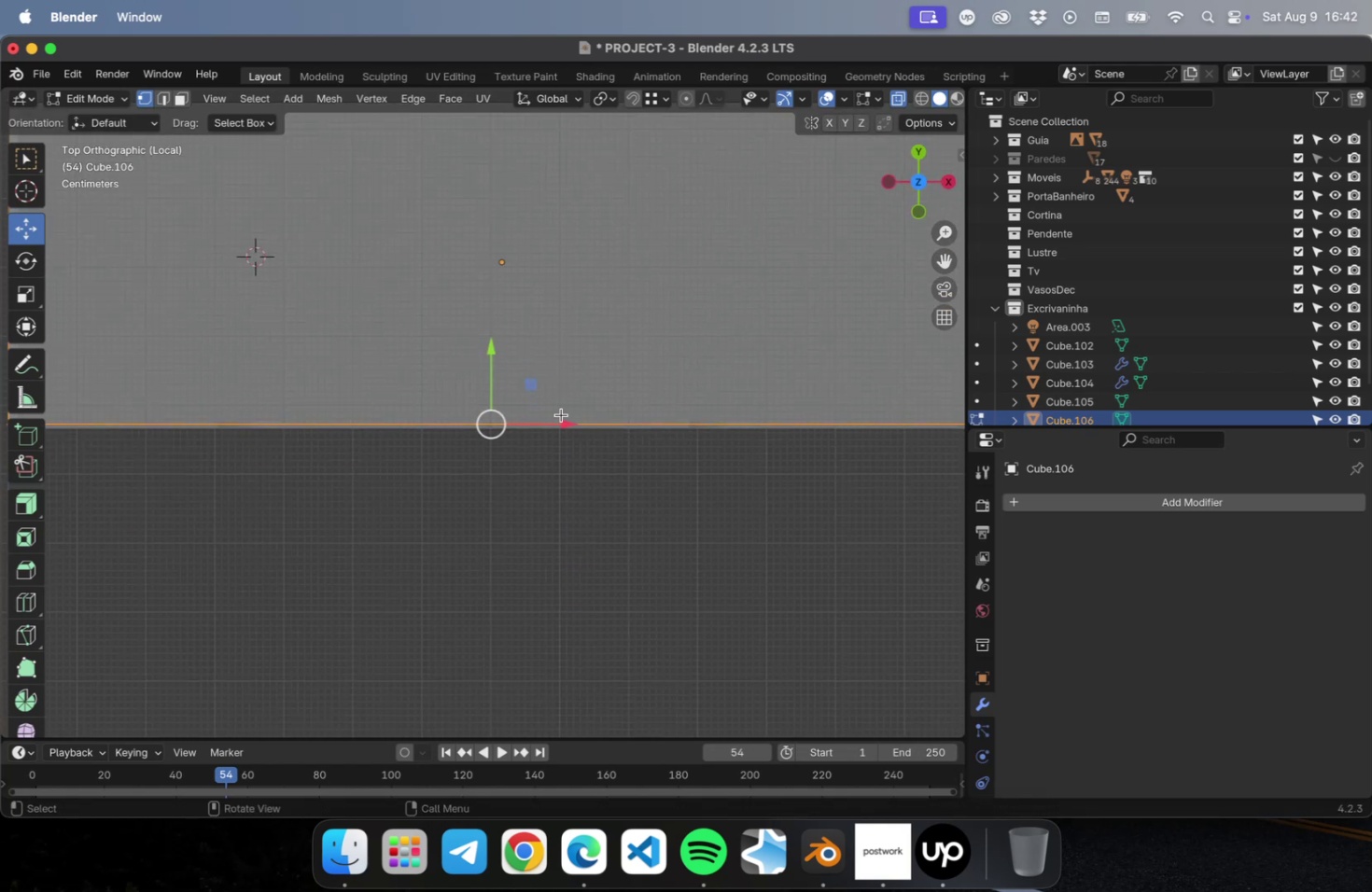 
scroll: coordinate [551, 464], scroll_direction: up, amount: 8.0
 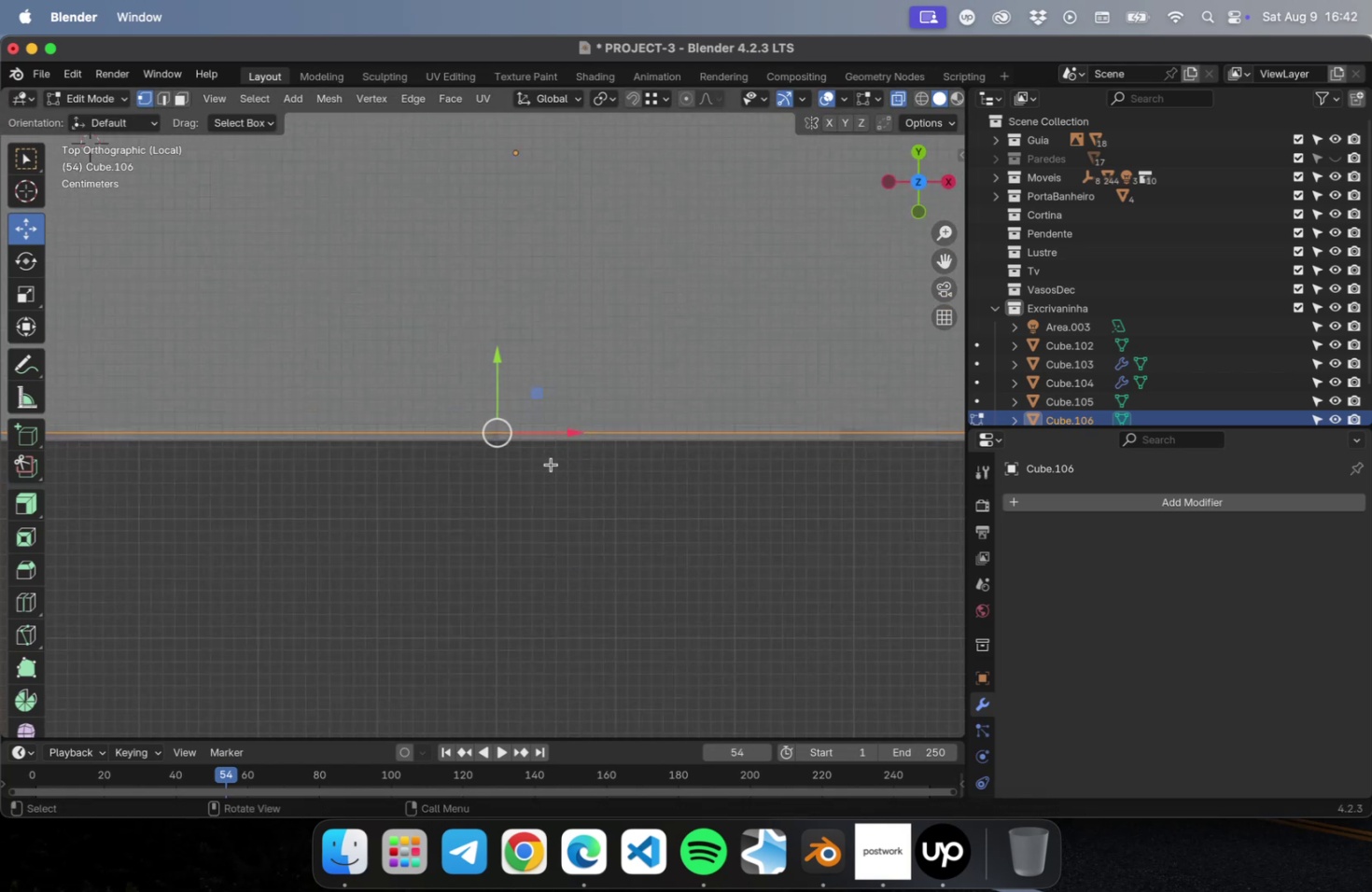 
hold_key(key=ShiftLeft, duration=0.41)
 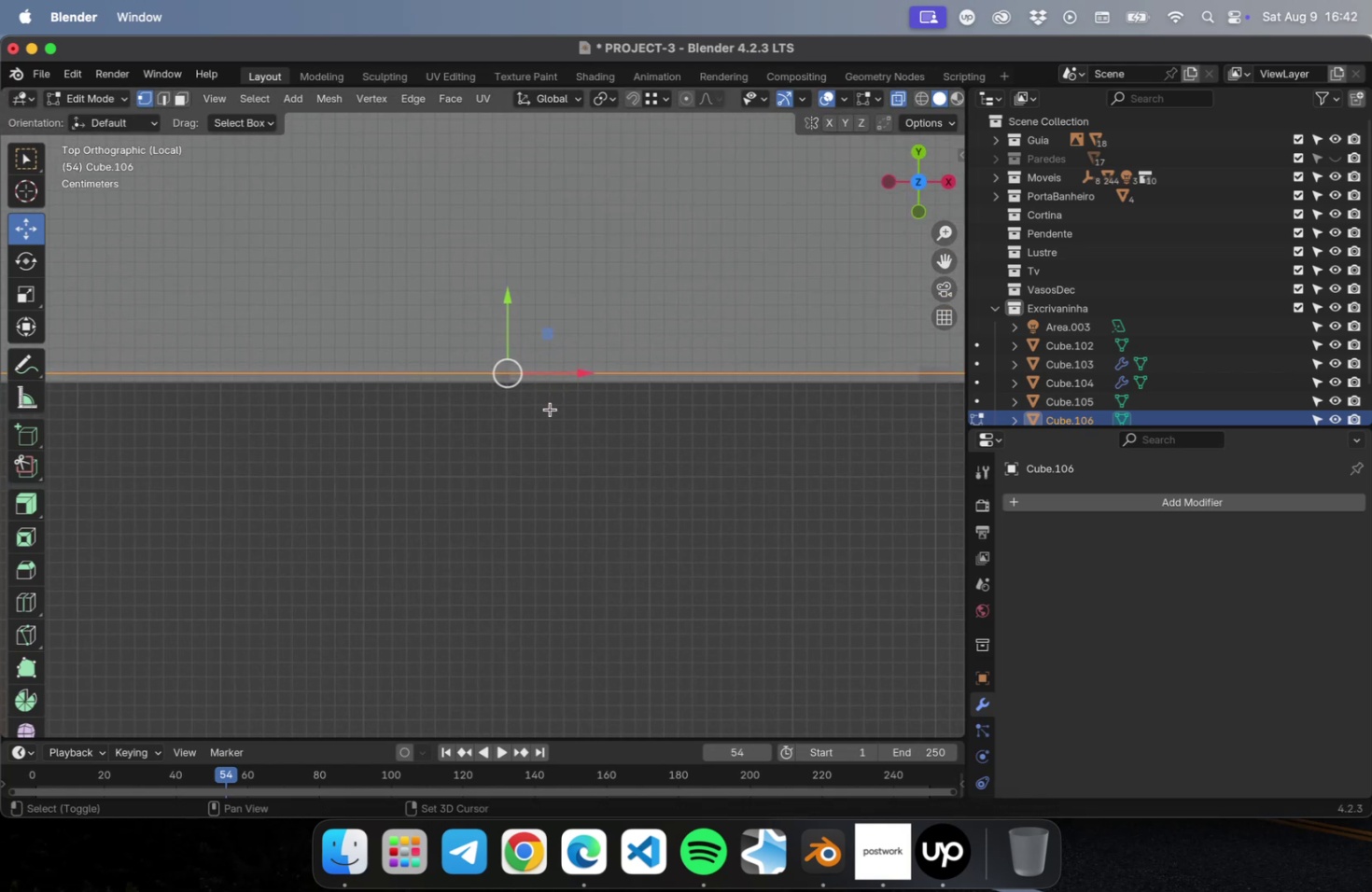 
scroll: coordinate [549, 402], scroll_direction: up, amount: 16.0
 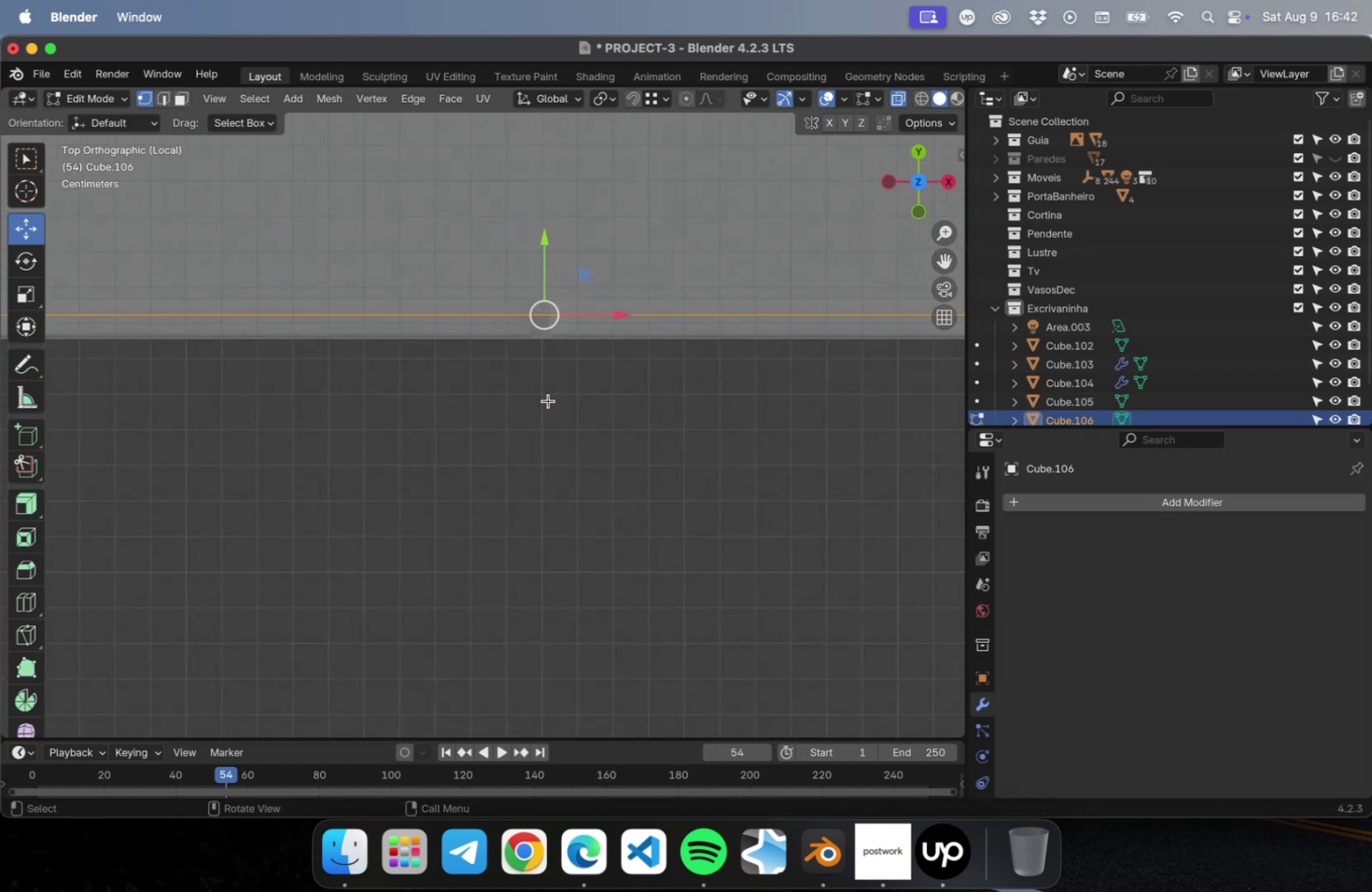 
hold_key(key=ShiftLeft, duration=0.51)
 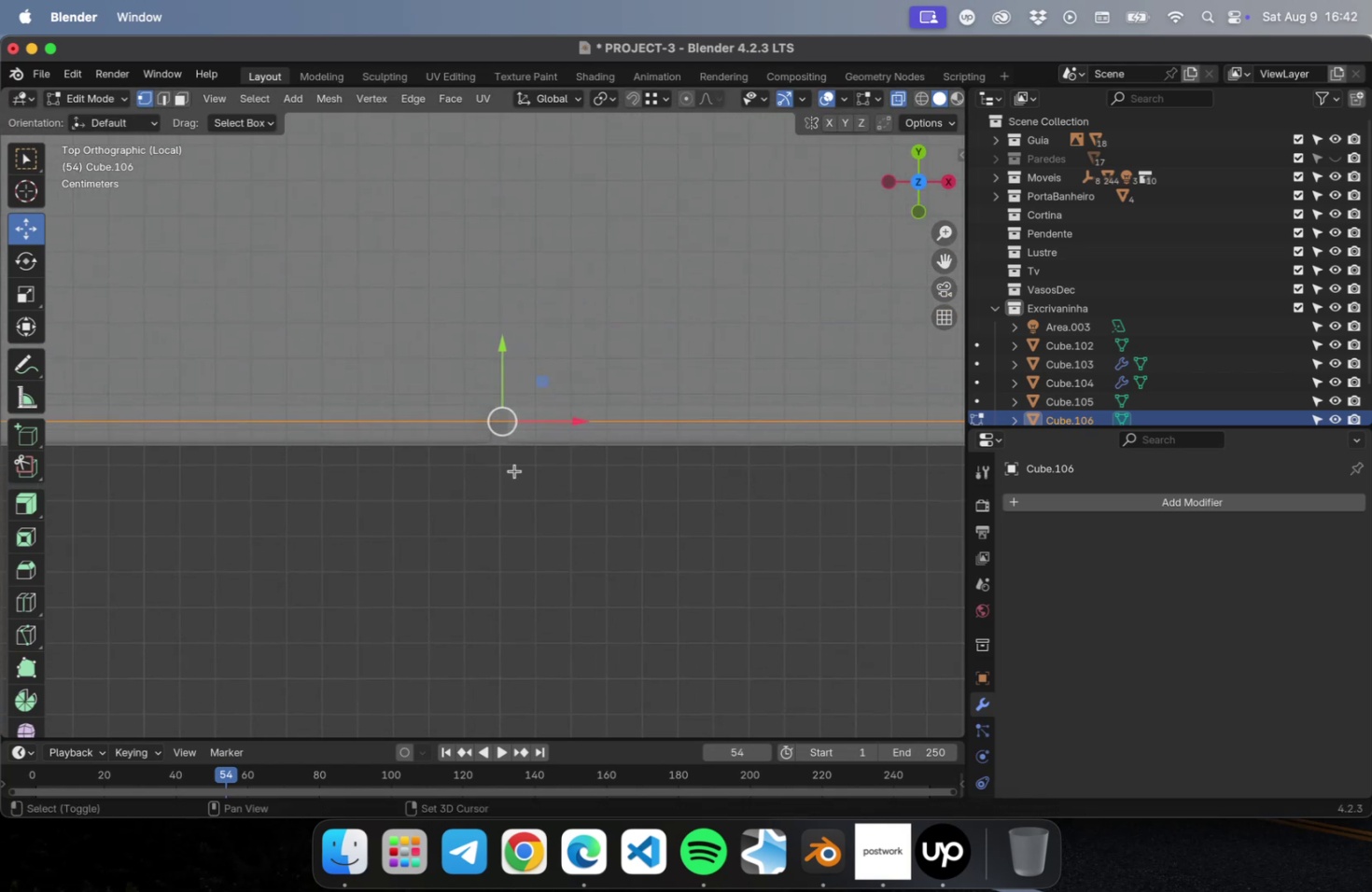 
scroll: coordinate [523, 468], scroll_direction: up, amount: 14.0
 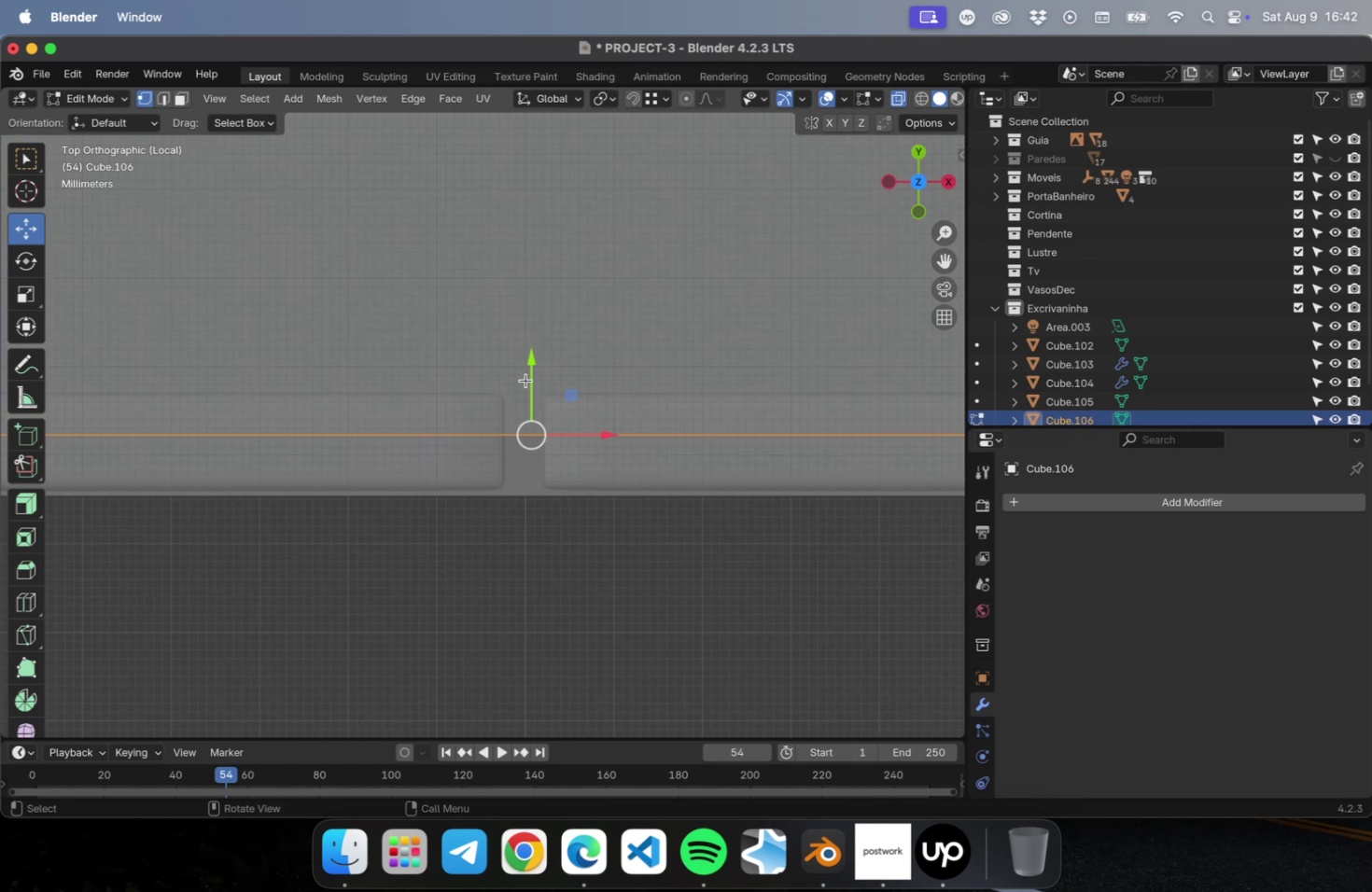 
left_click_drag(start_coordinate=[532, 362], to_coordinate=[535, 426])
 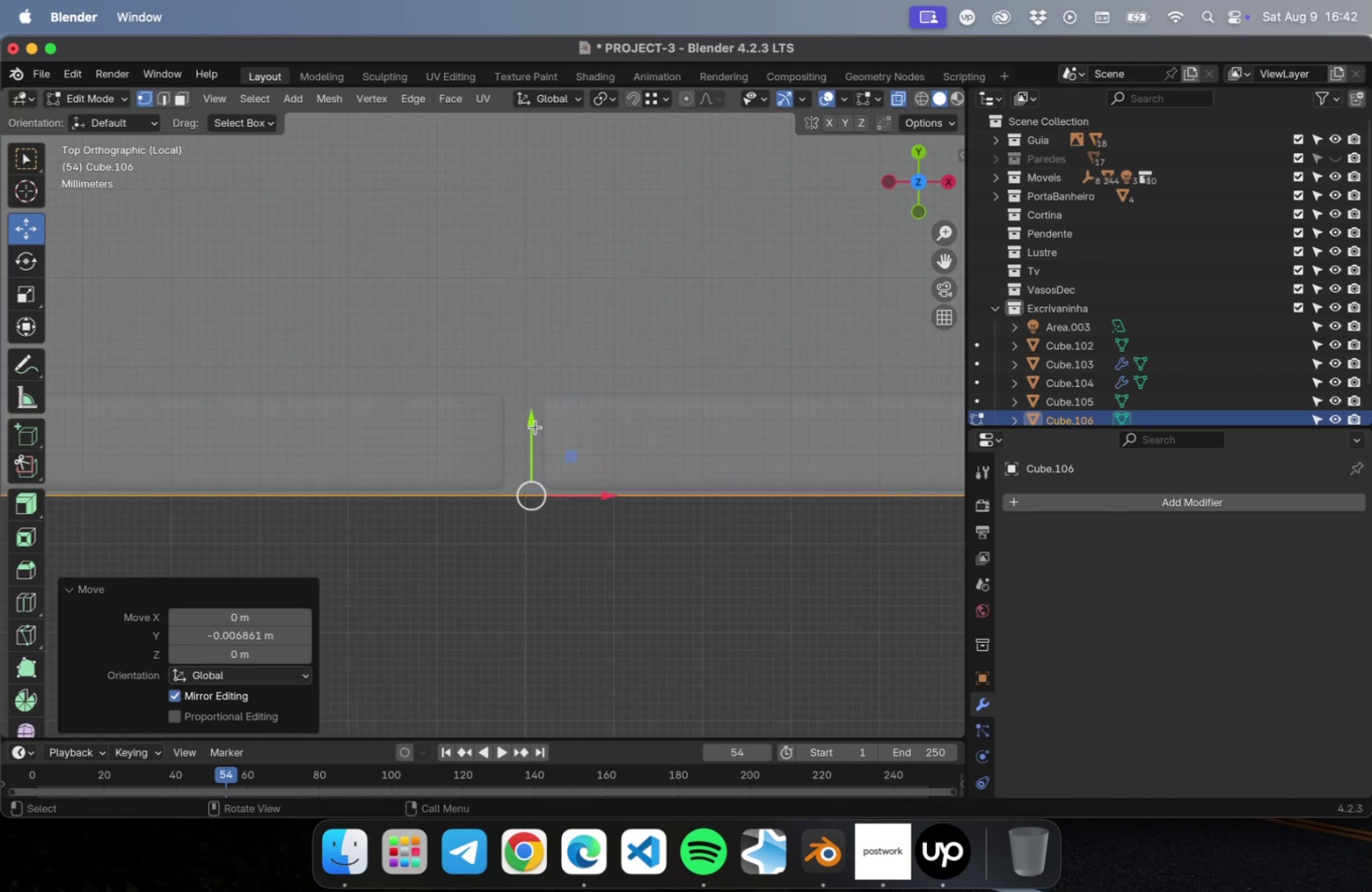 
scroll: coordinate [528, 471], scroll_direction: down, amount: 69.0
 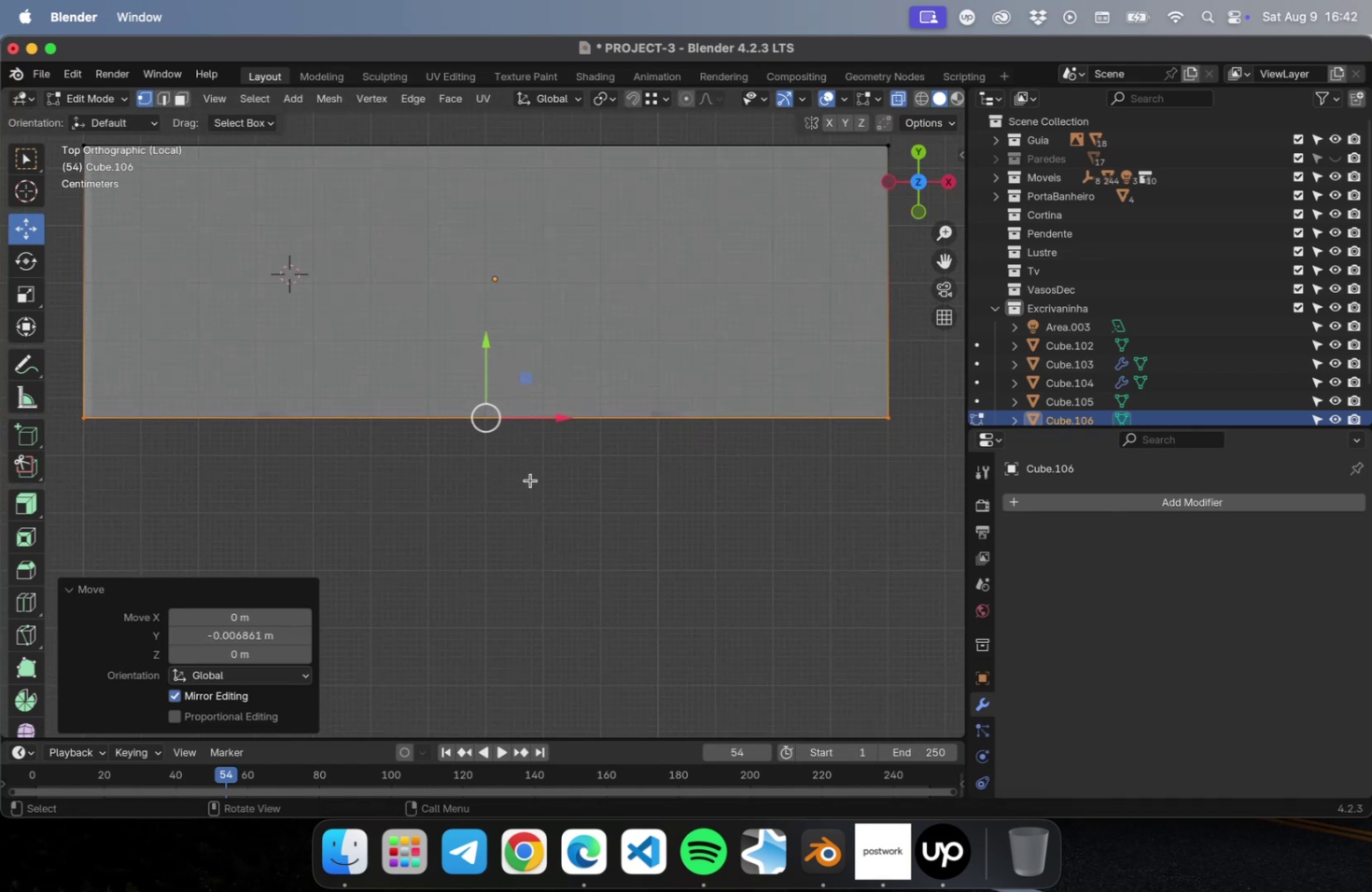 
key(NumLock)
 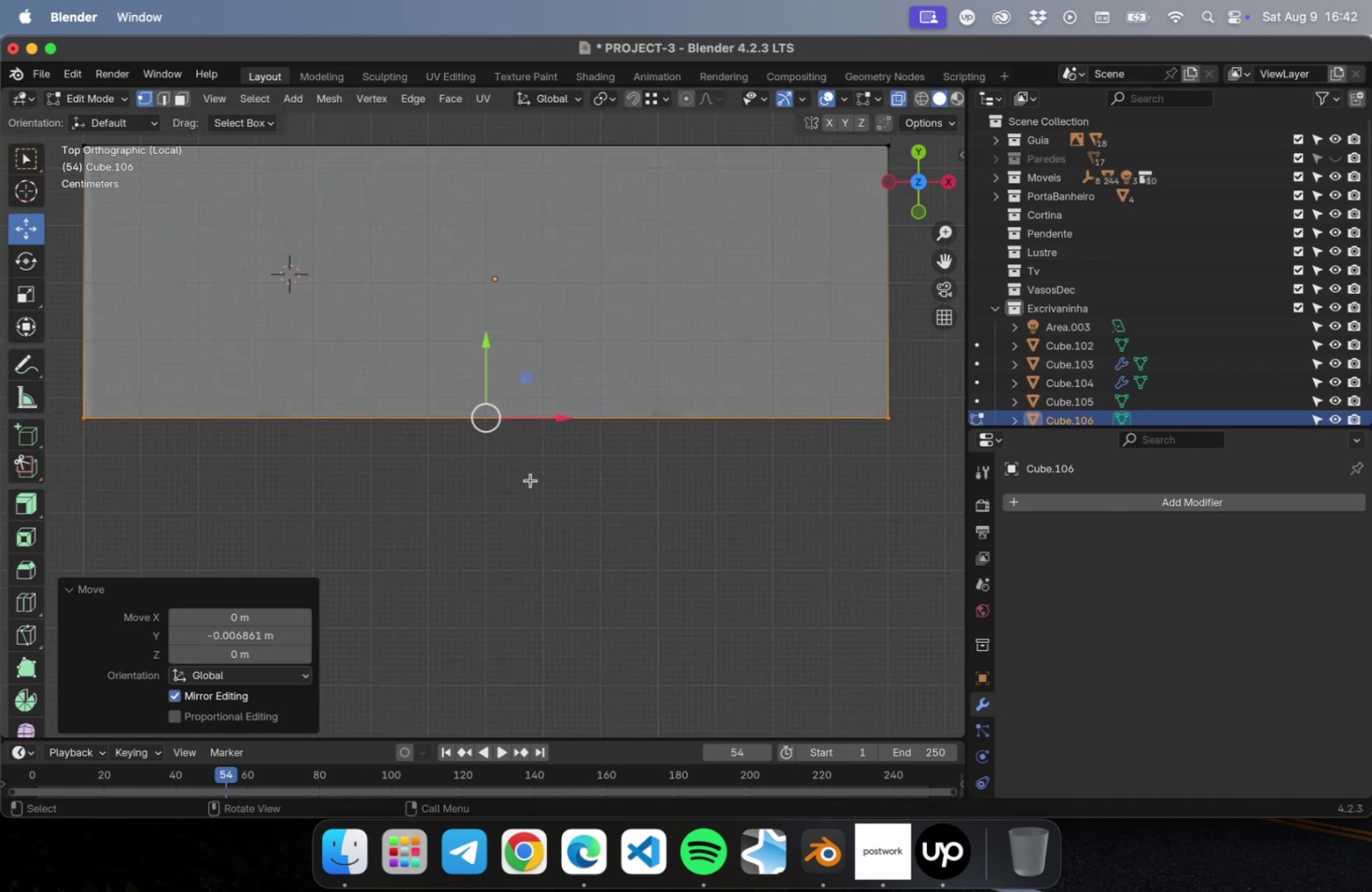 
key(Numpad1)
 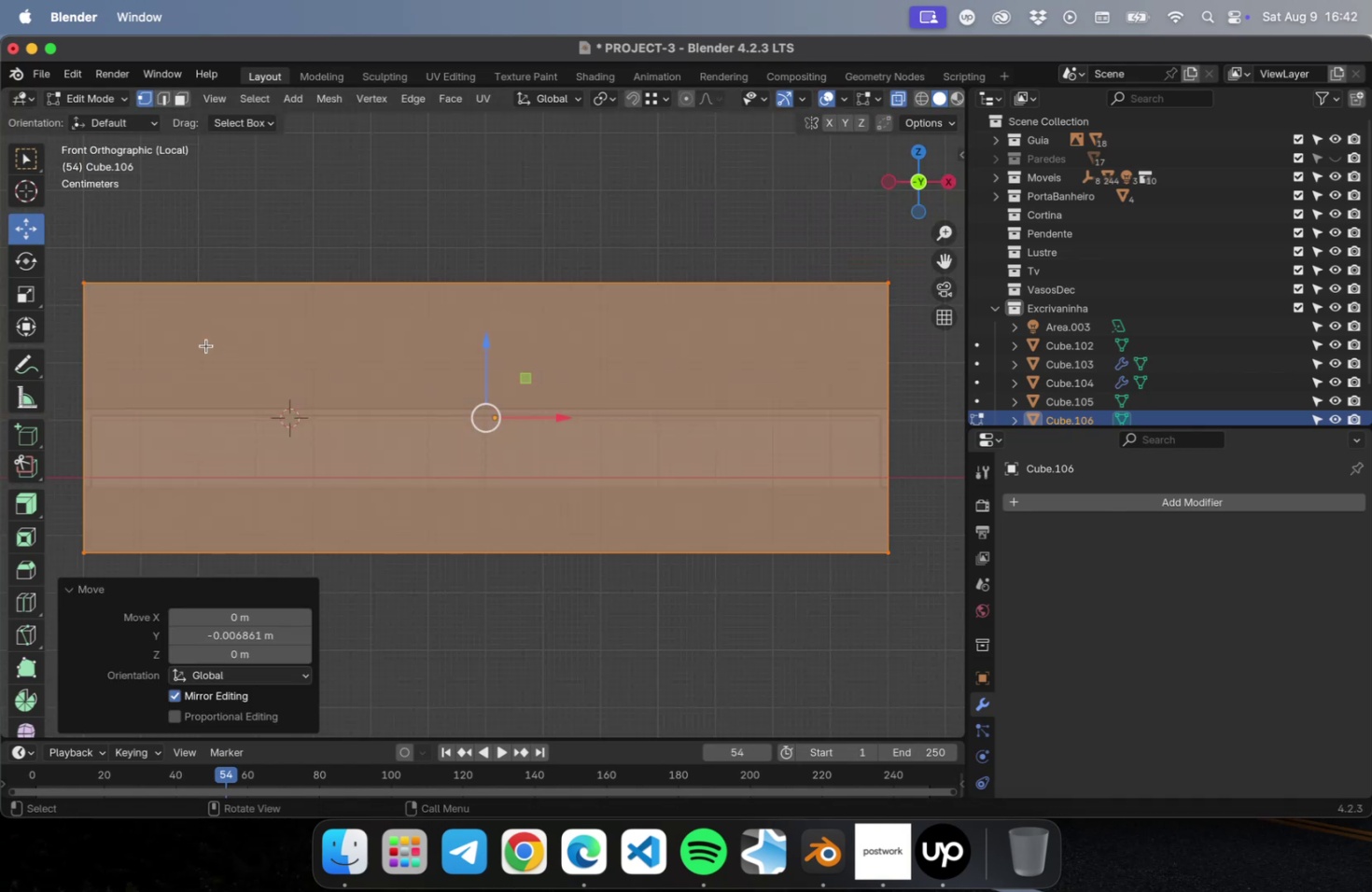 
left_click_drag(start_coordinate=[83, 253], to_coordinate=[931, 330])
 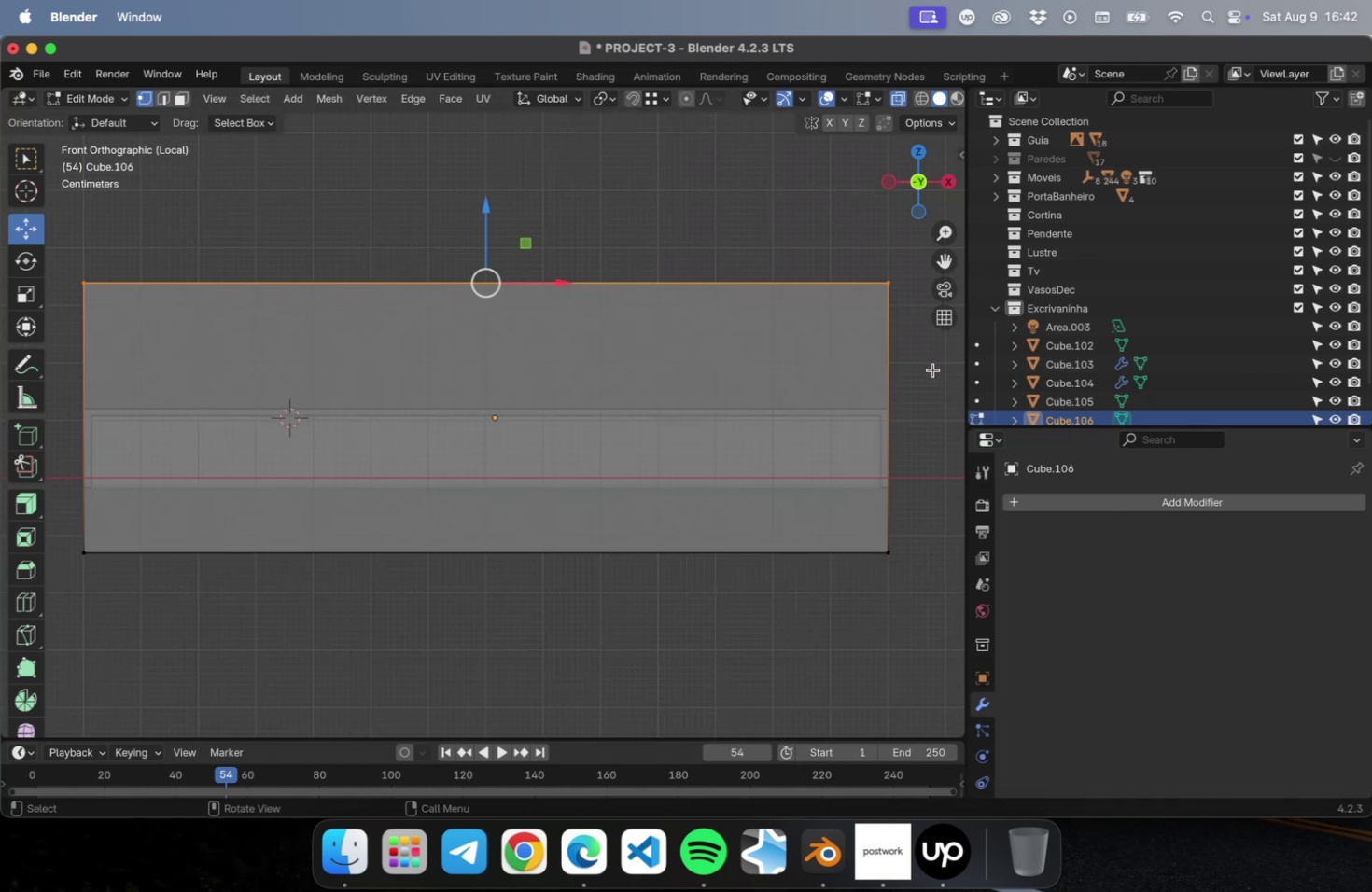 
left_click_drag(start_coordinate=[932, 369], to_coordinate=[28, 202])
 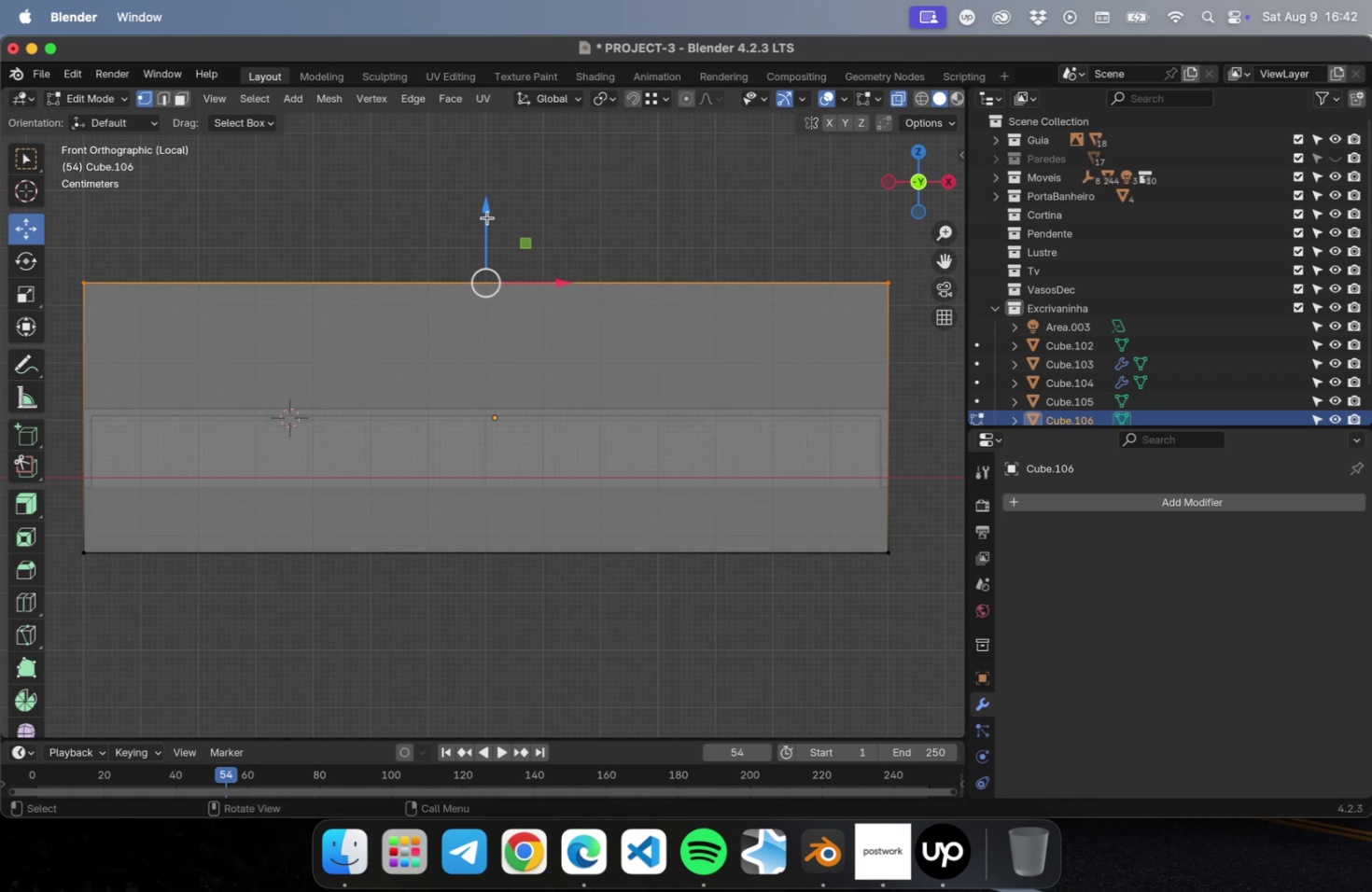 
left_click_drag(start_coordinate=[485, 213], to_coordinate=[515, 347])
 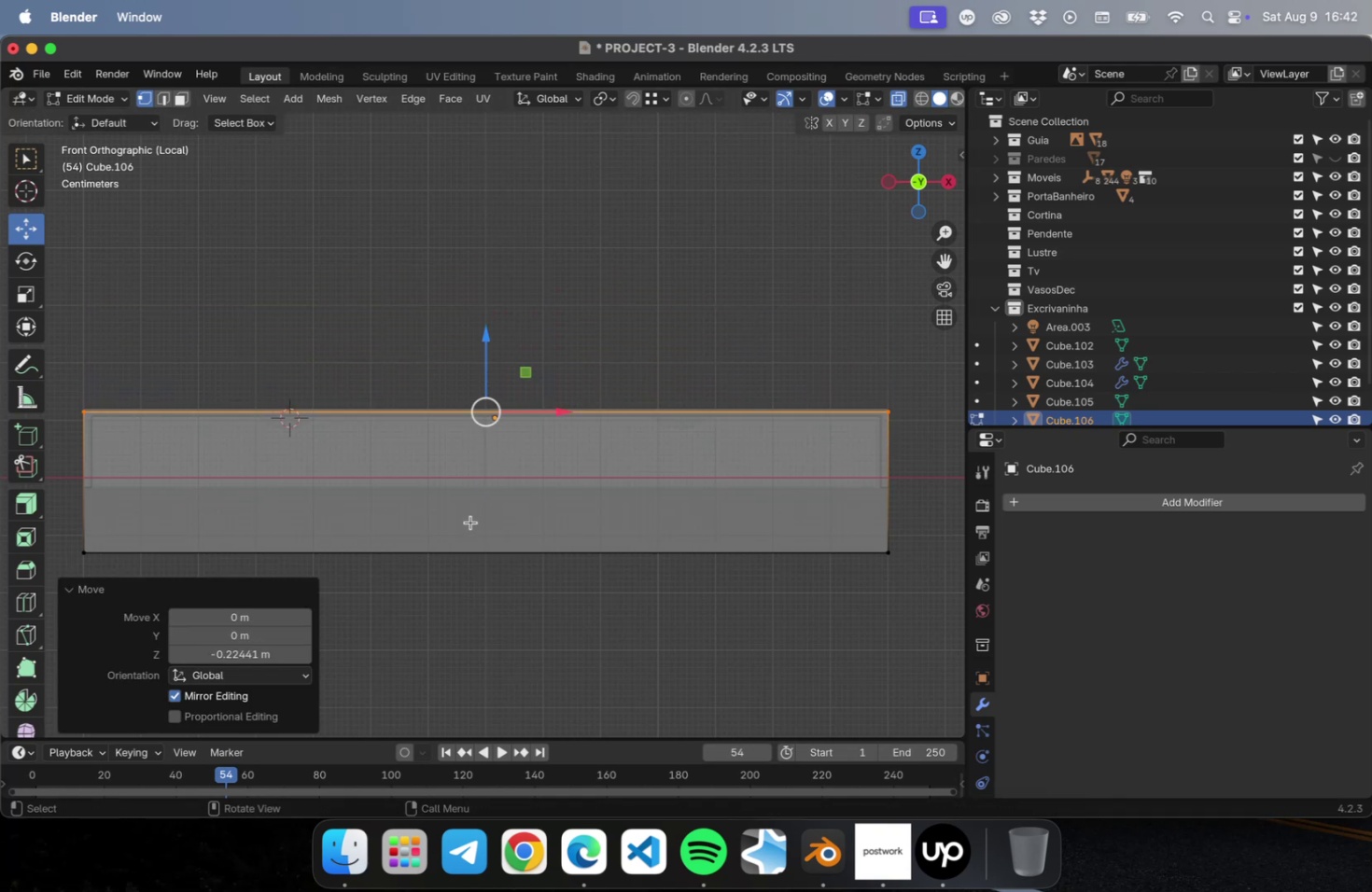 
scroll: coordinate [531, 431], scroll_direction: up, amount: 61.0
 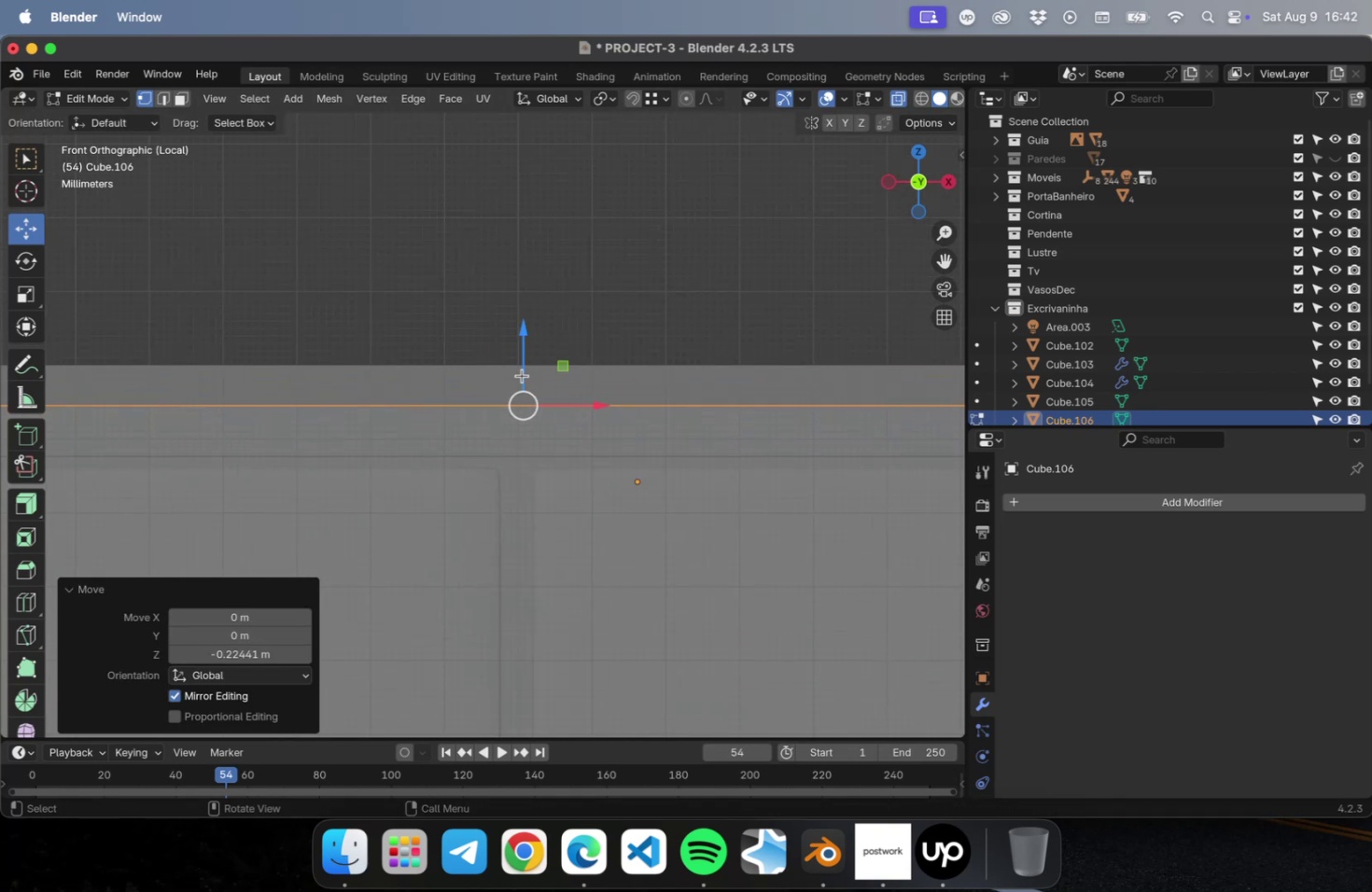 
left_click_drag(start_coordinate=[523, 346], to_coordinate=[531, 302])
 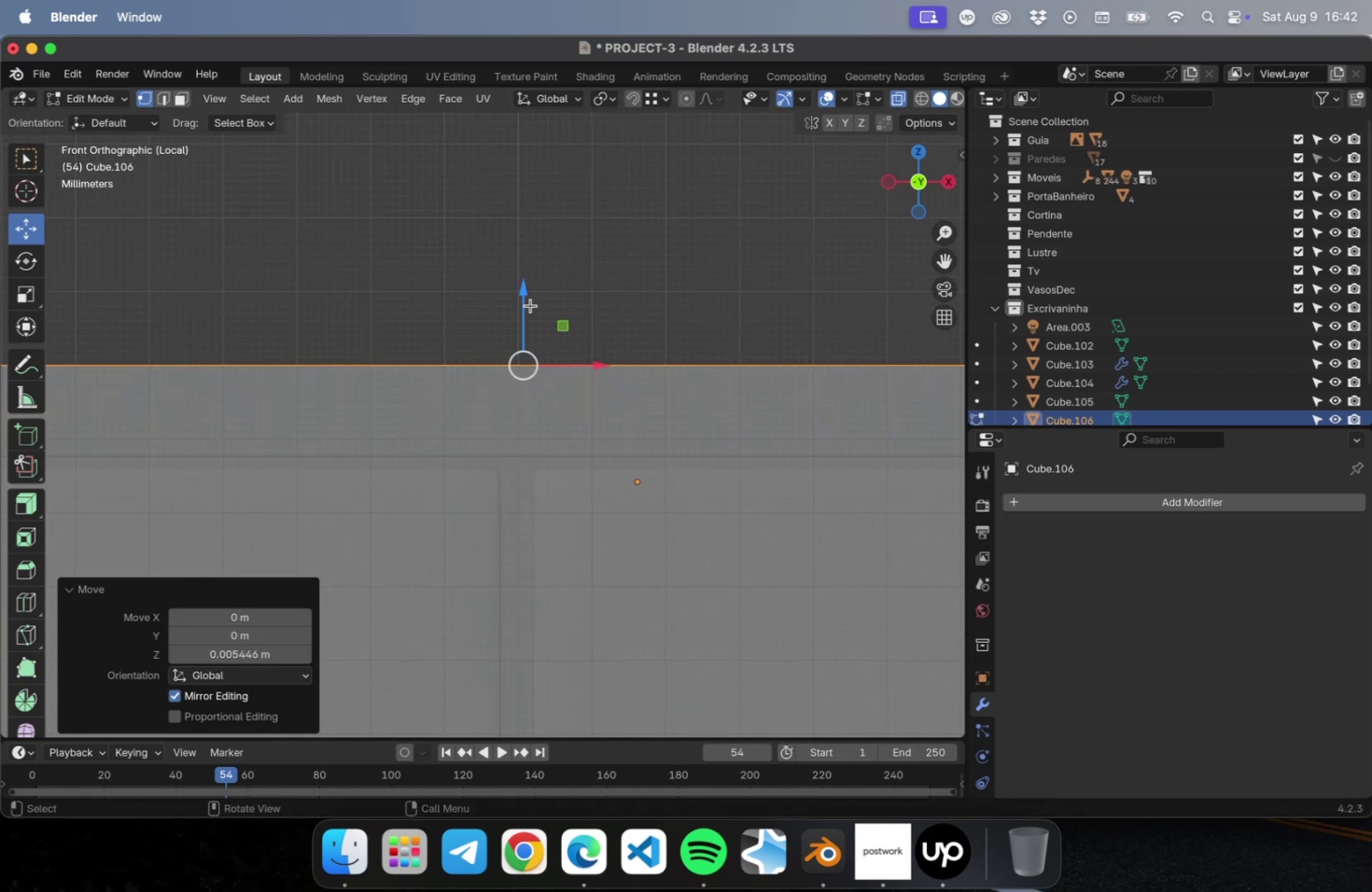 
scroll: coordinate [505, 495], scroll_direction: down, amount: 62.0
 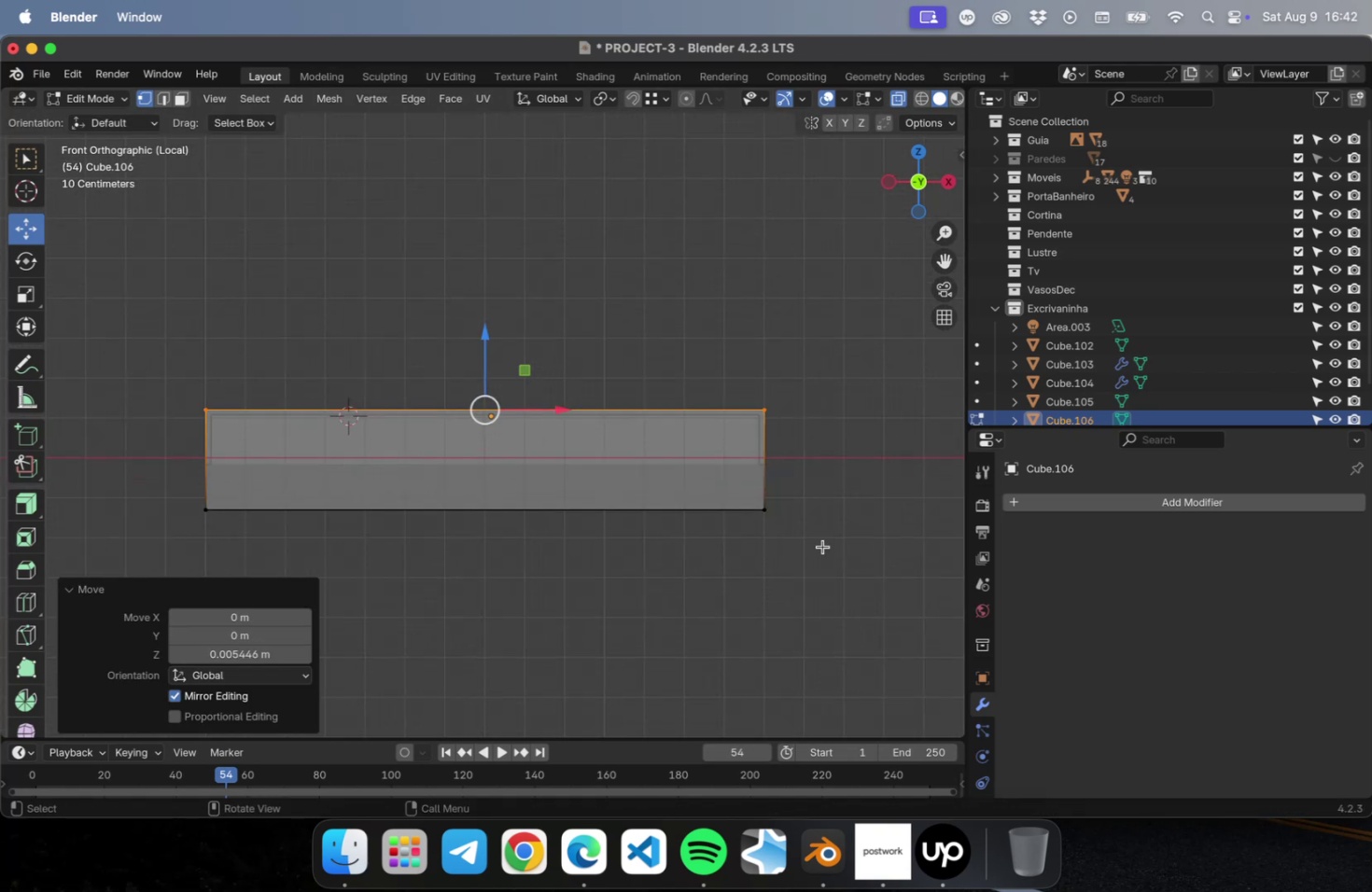 
left_click_drag(start_coordinate=[870, 551], to_coordinate=[173, 472])
 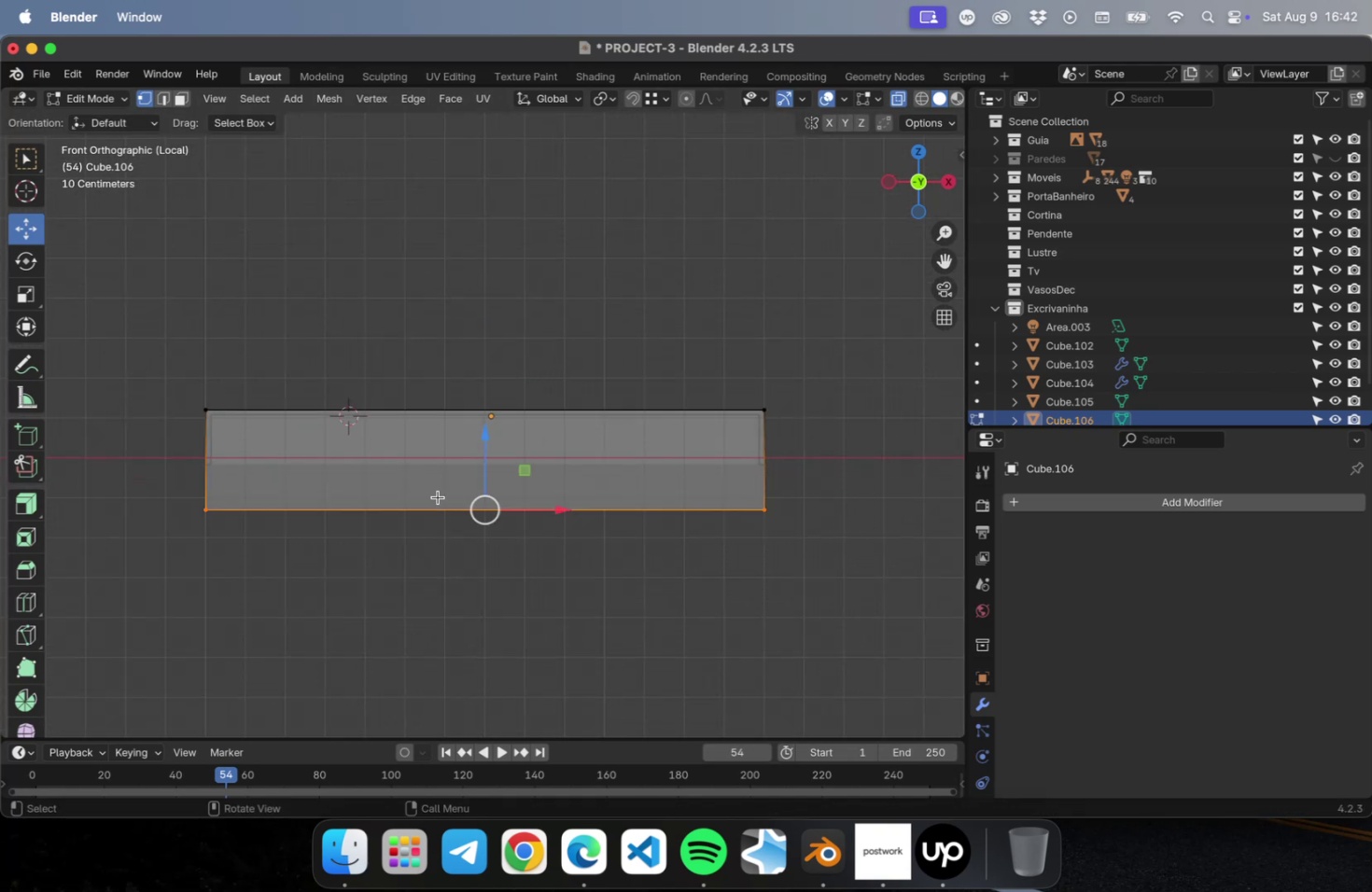 
scroll: coordinate [449, 520], scroll_direction: up, amount: 22.0
 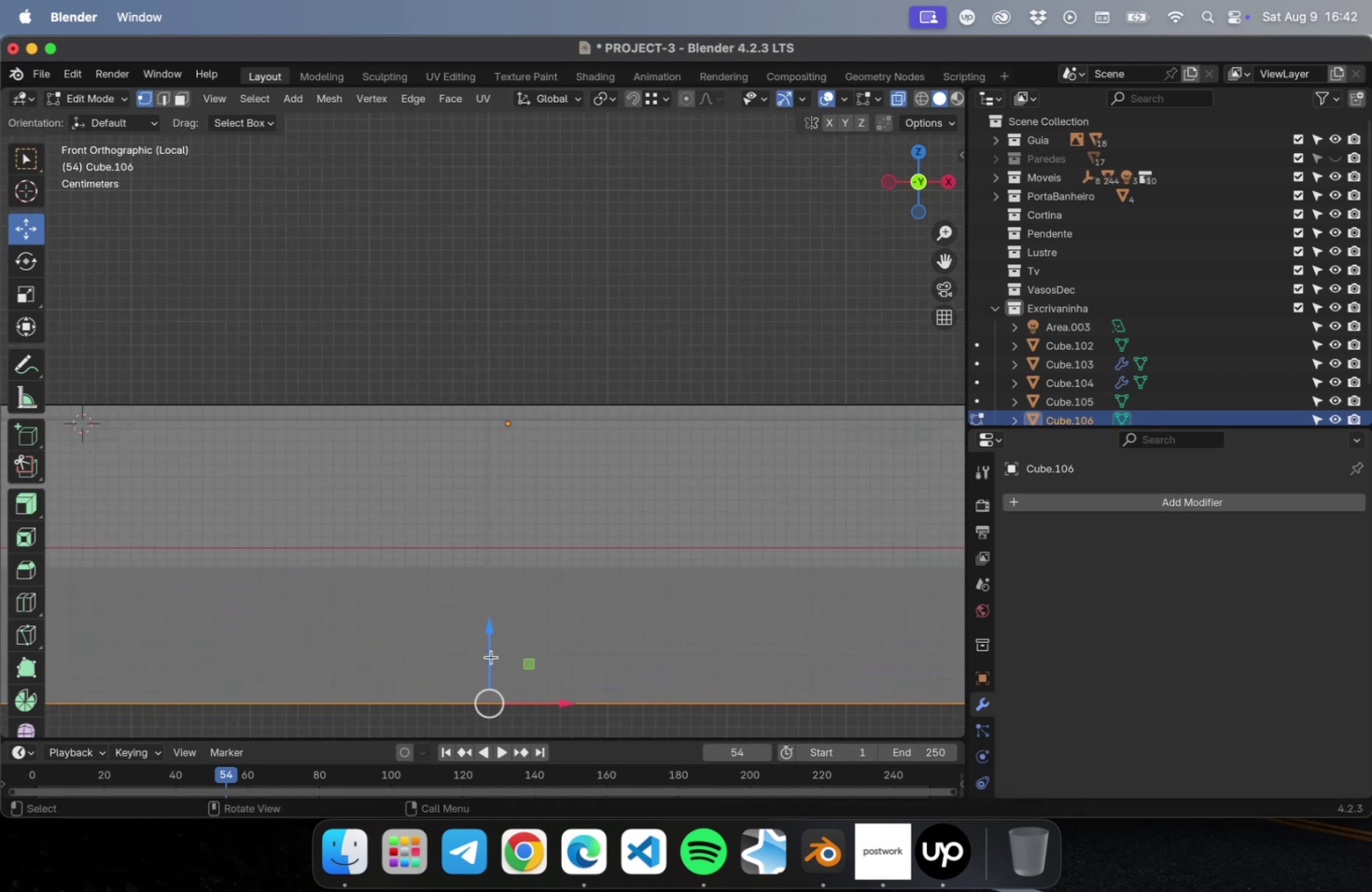 
left_click_drag(start_coordinate=[489, 643], to_coordinate=[503, 463])
 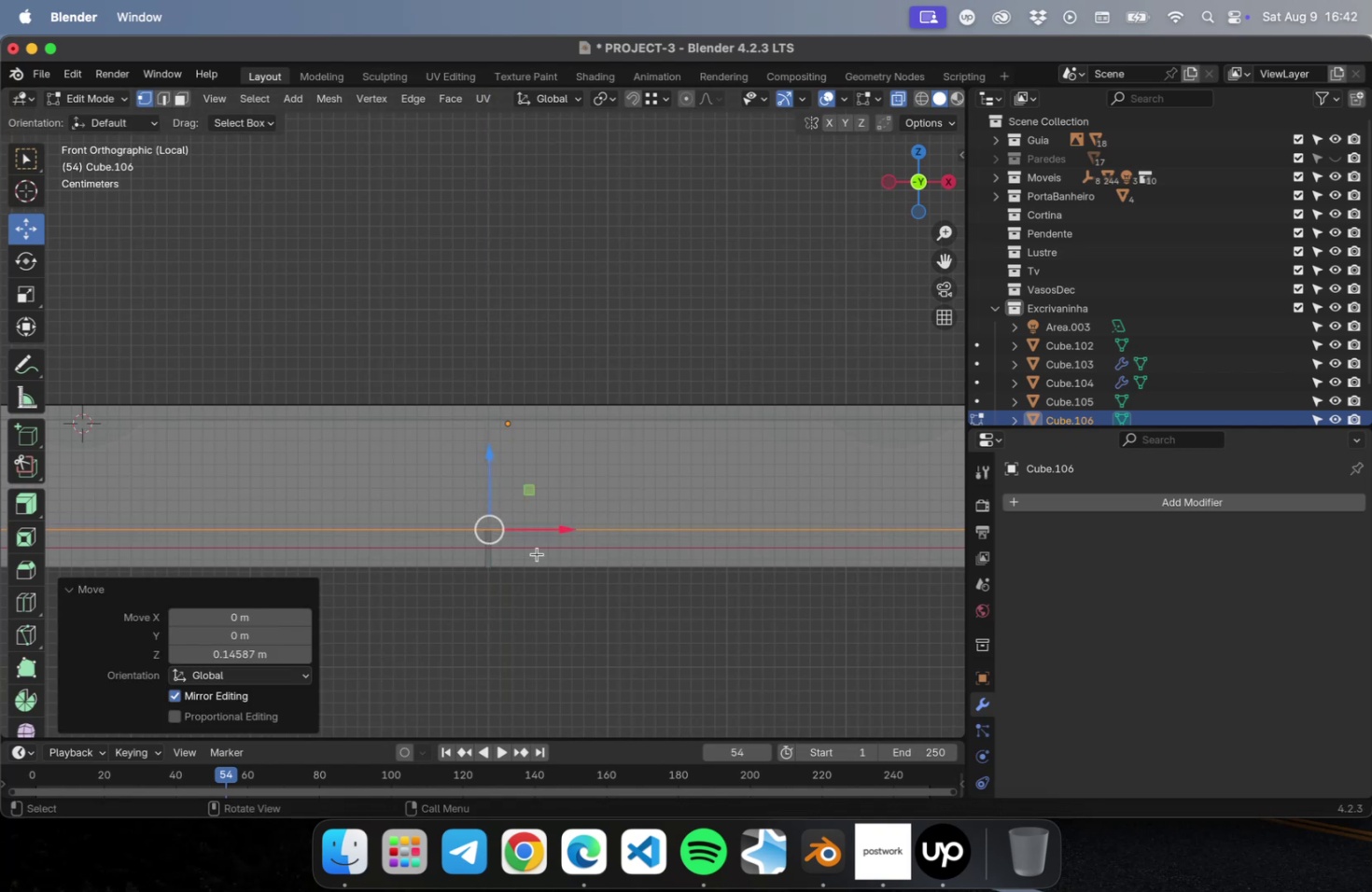 
scroll: coordinate [547, 574], scroll_direction: up, amount: 21.0
 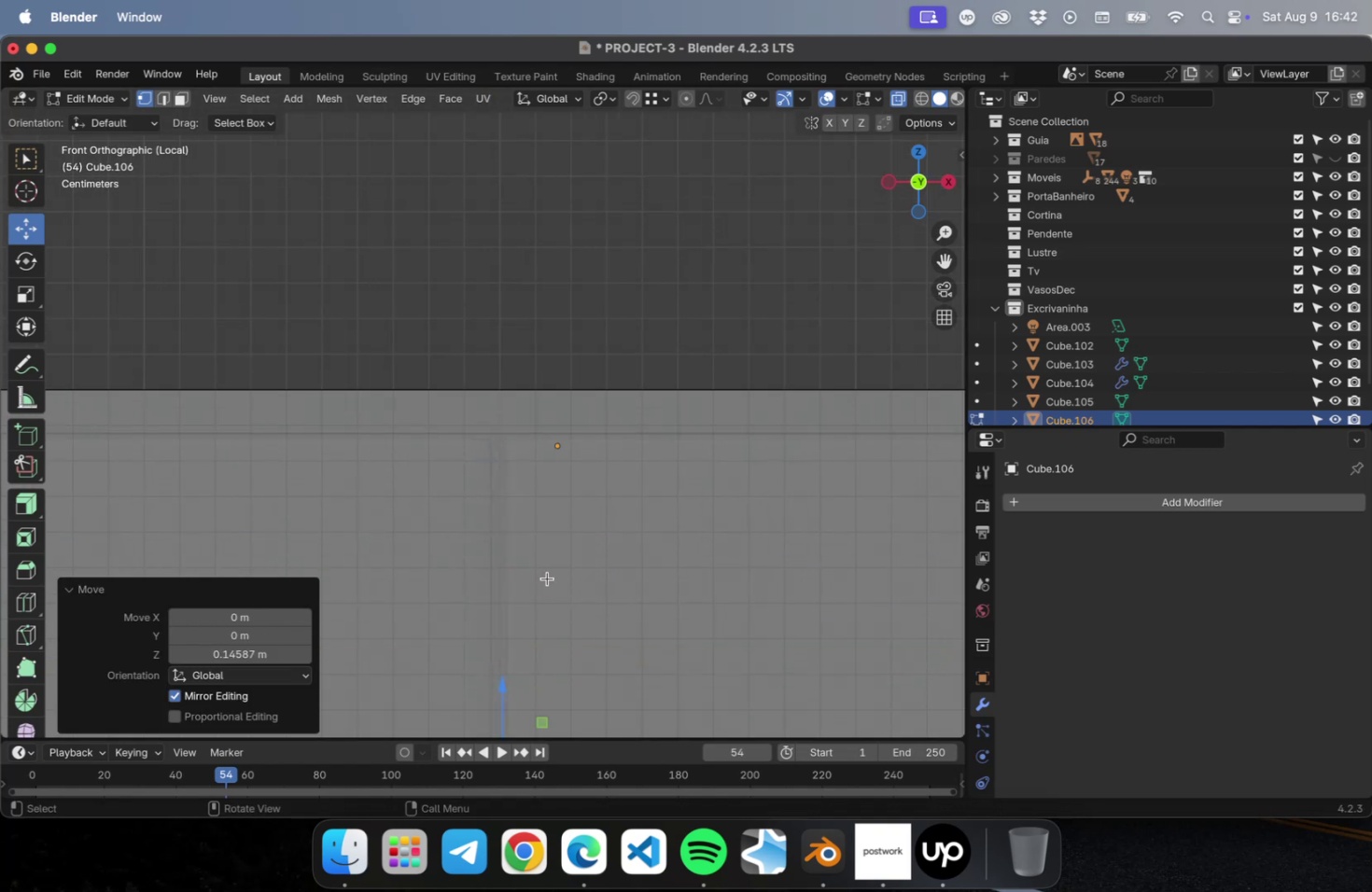 
hold_key(key=ShiftLeft, duration=0.53)
 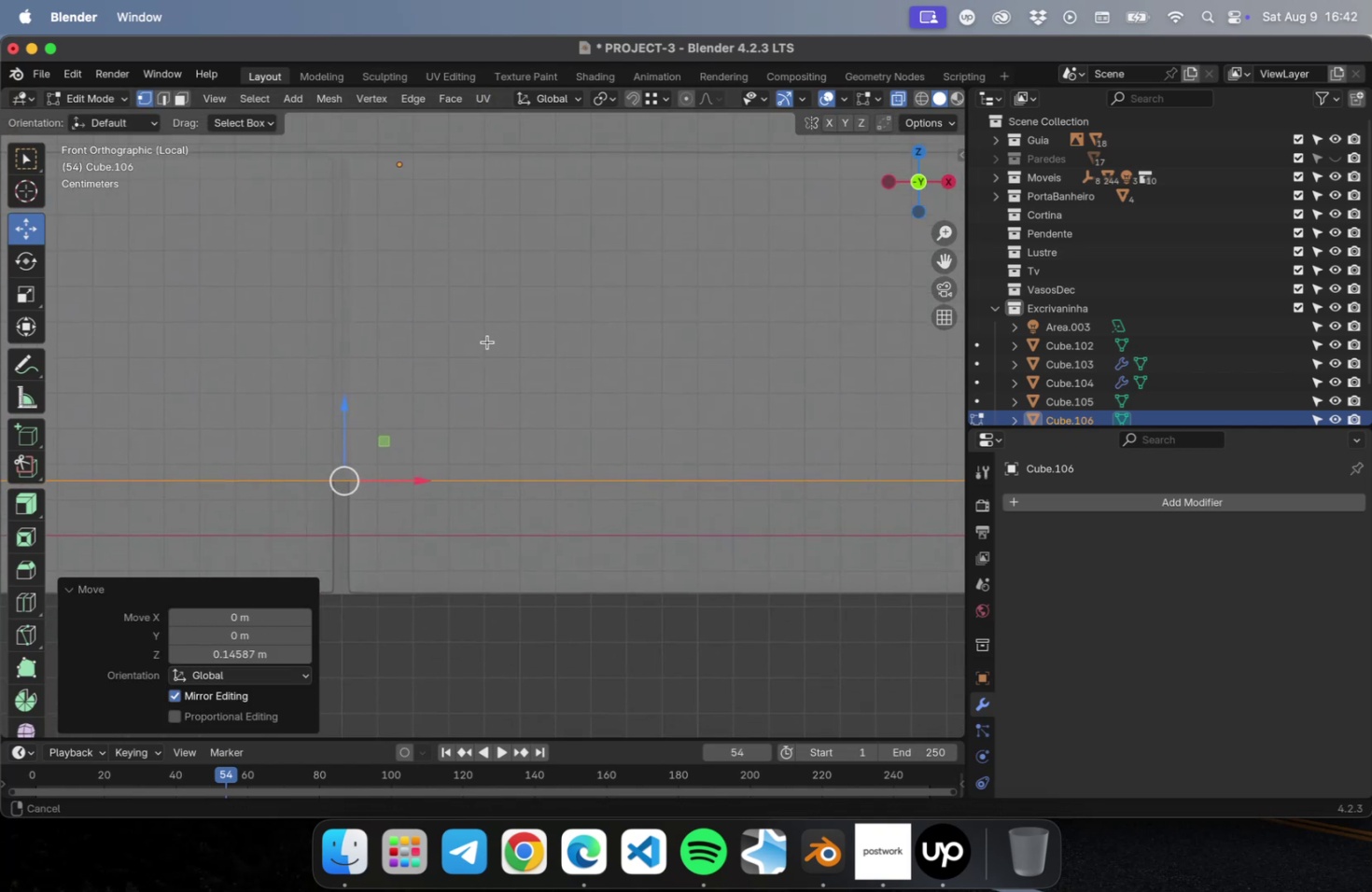 
hold_key(key=ShiftLeft, duration=0.66)
 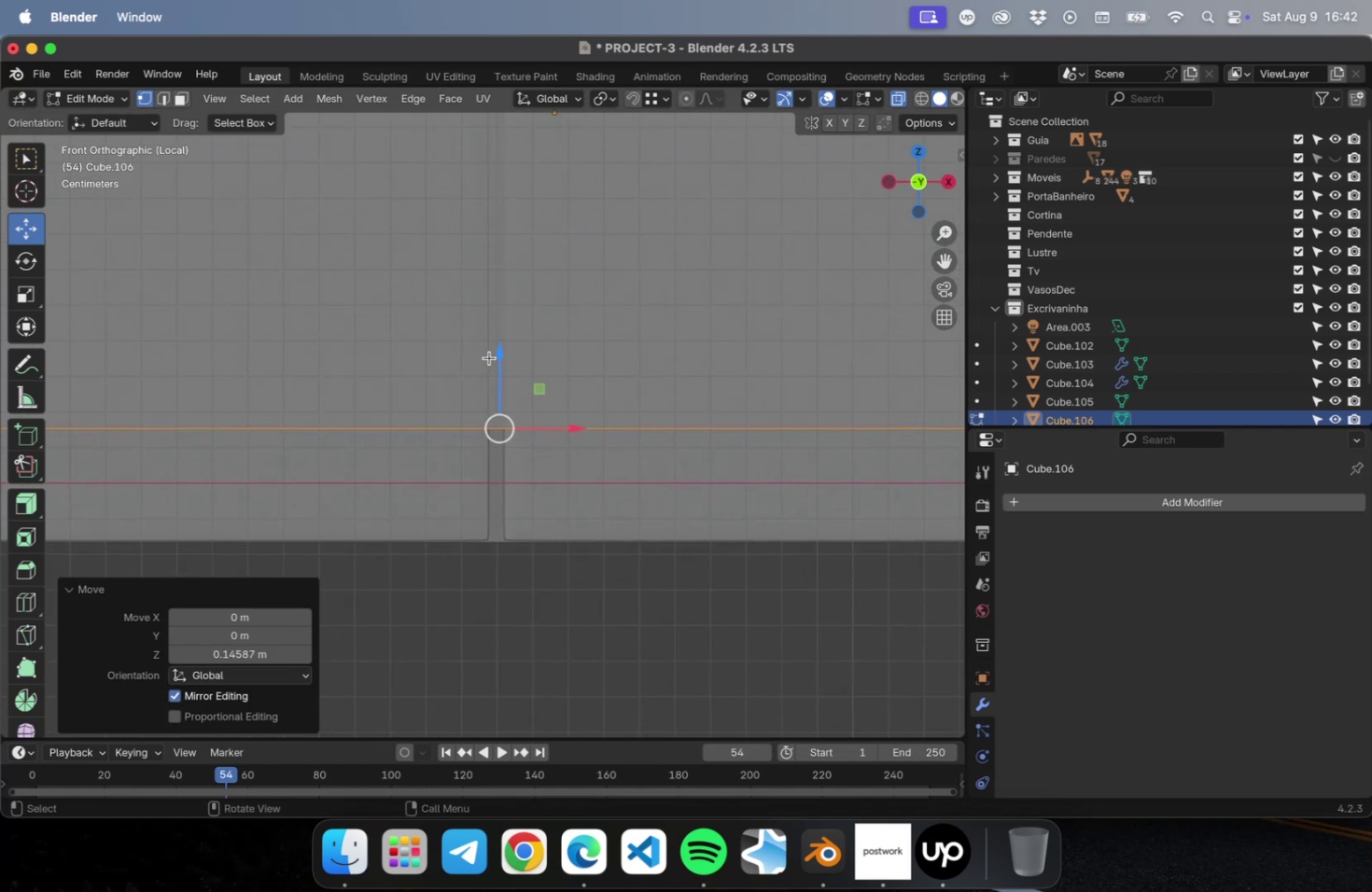 
left_click_drag(start_coordinate=[511, 355], to_coordinate=[505, 472])
 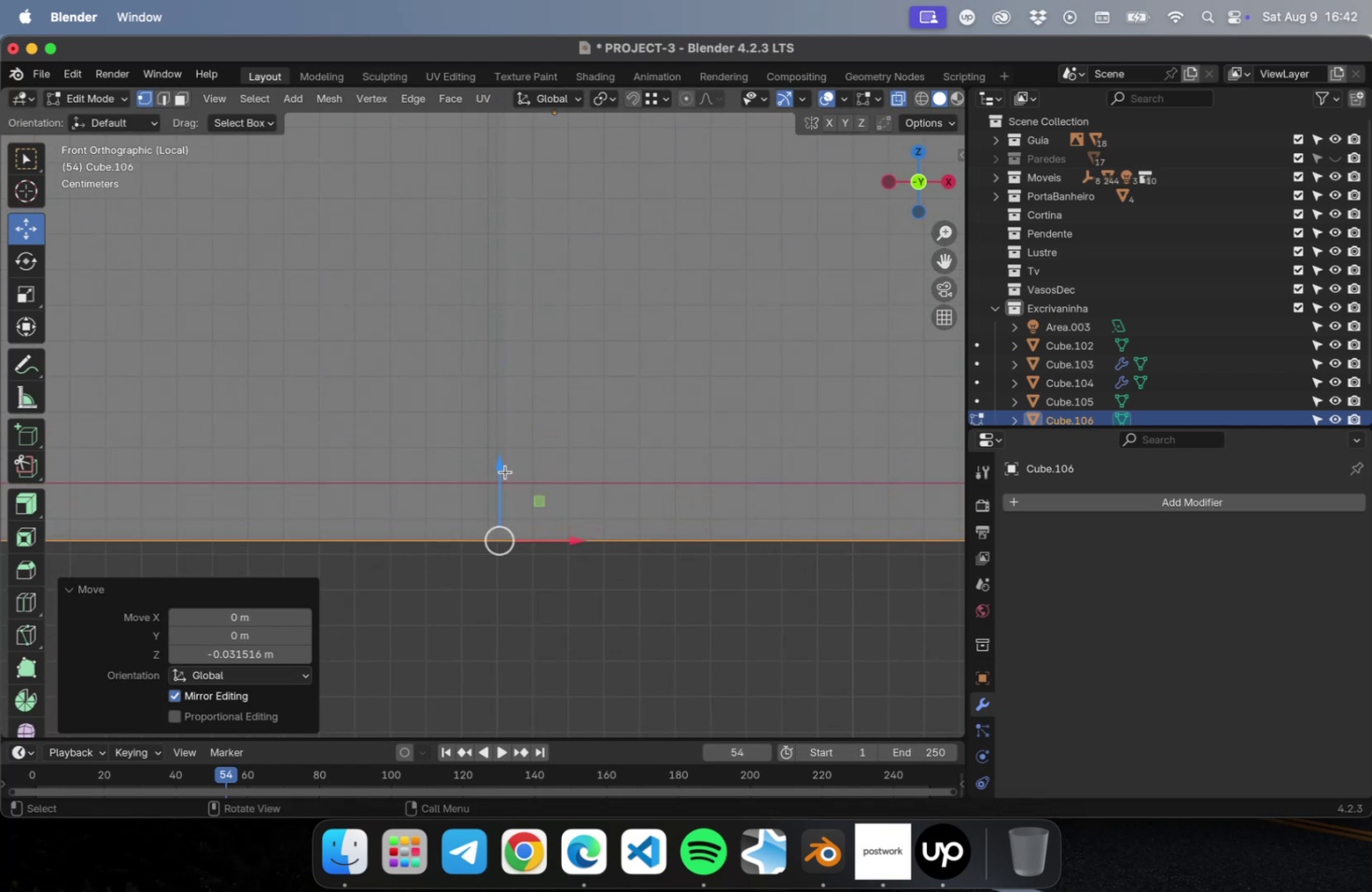 
scroll: coordinate [504, 494], scroll_direction: down, amount: 68.0
 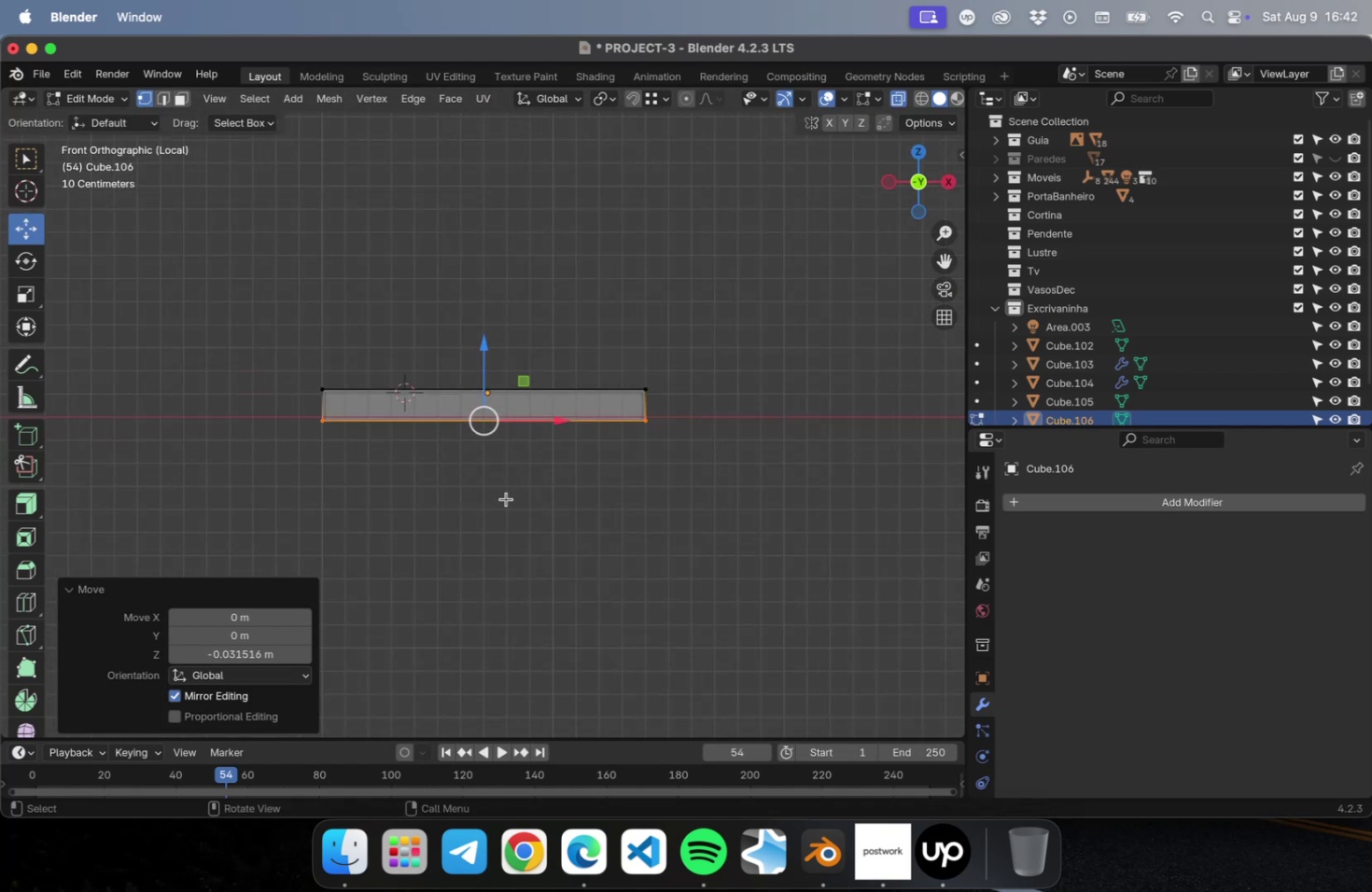 
wait(5.06)
 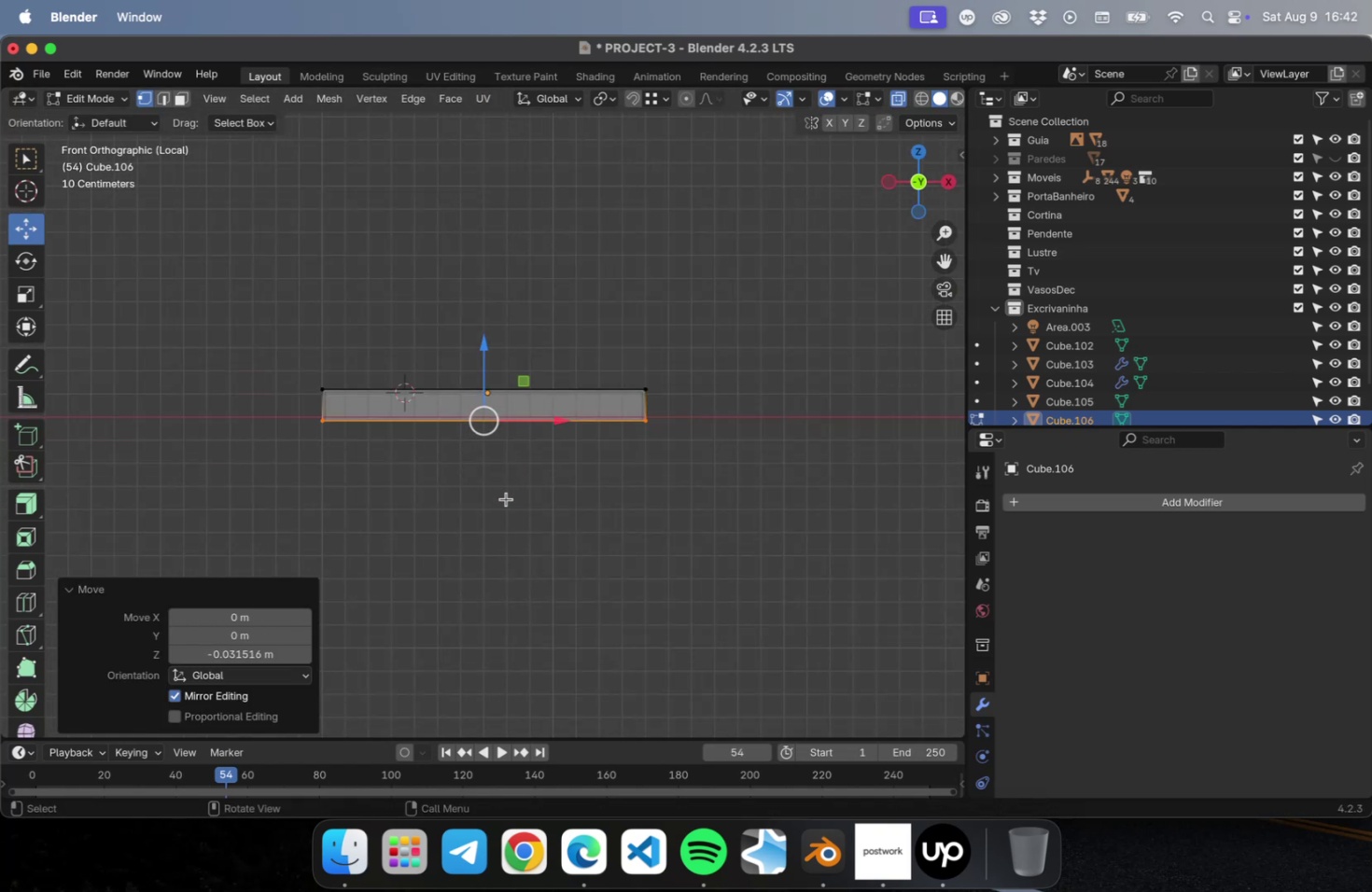 
scroll: coordinate [491, 411], scroll_direction: up, amount: 45.0
 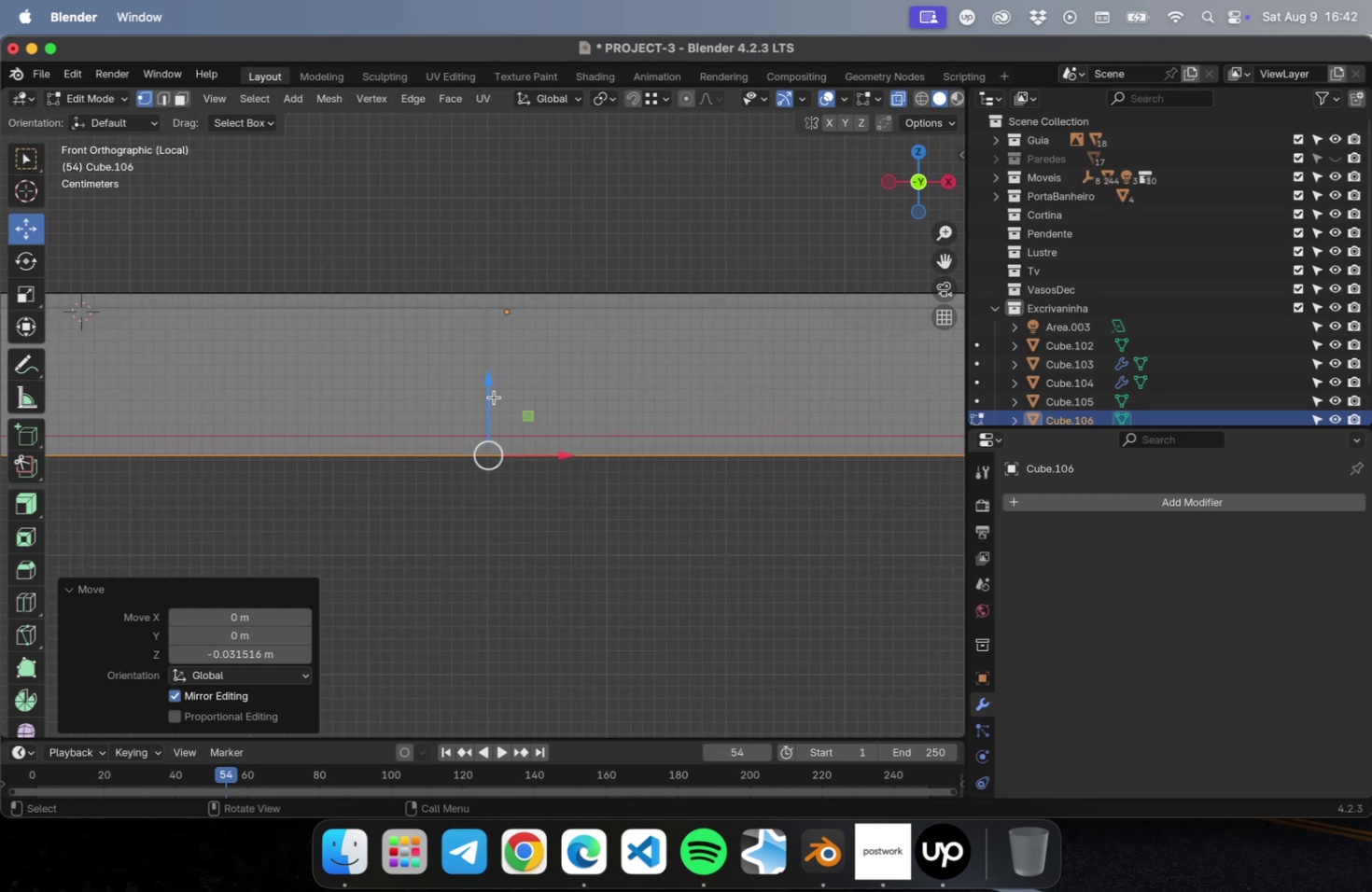 
left_click_drag(start_coordinate=[485, 397], to_coordinate=[466, 239])
 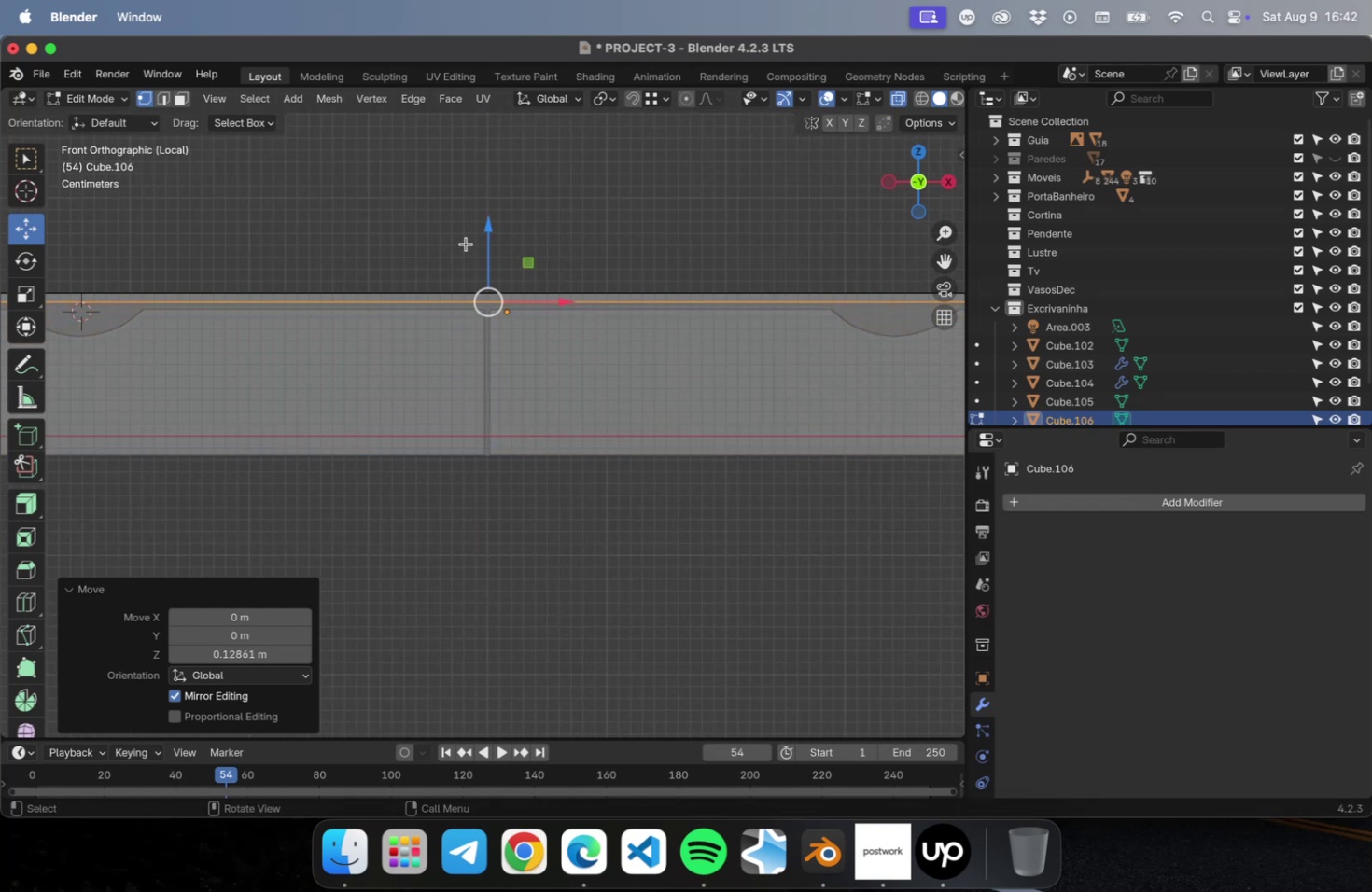 
key(NumLock)
 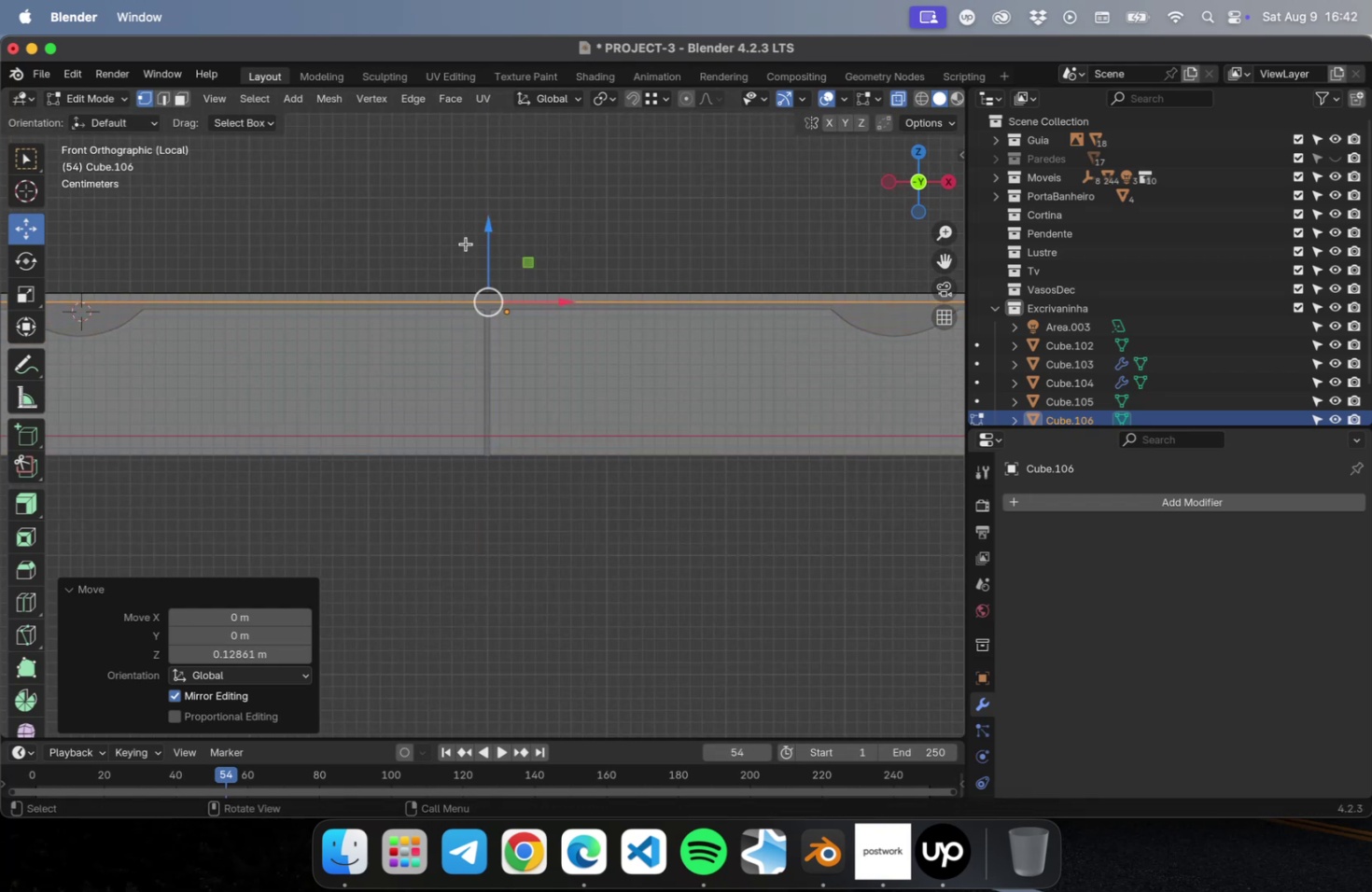 
key(NumpadDecimal)
 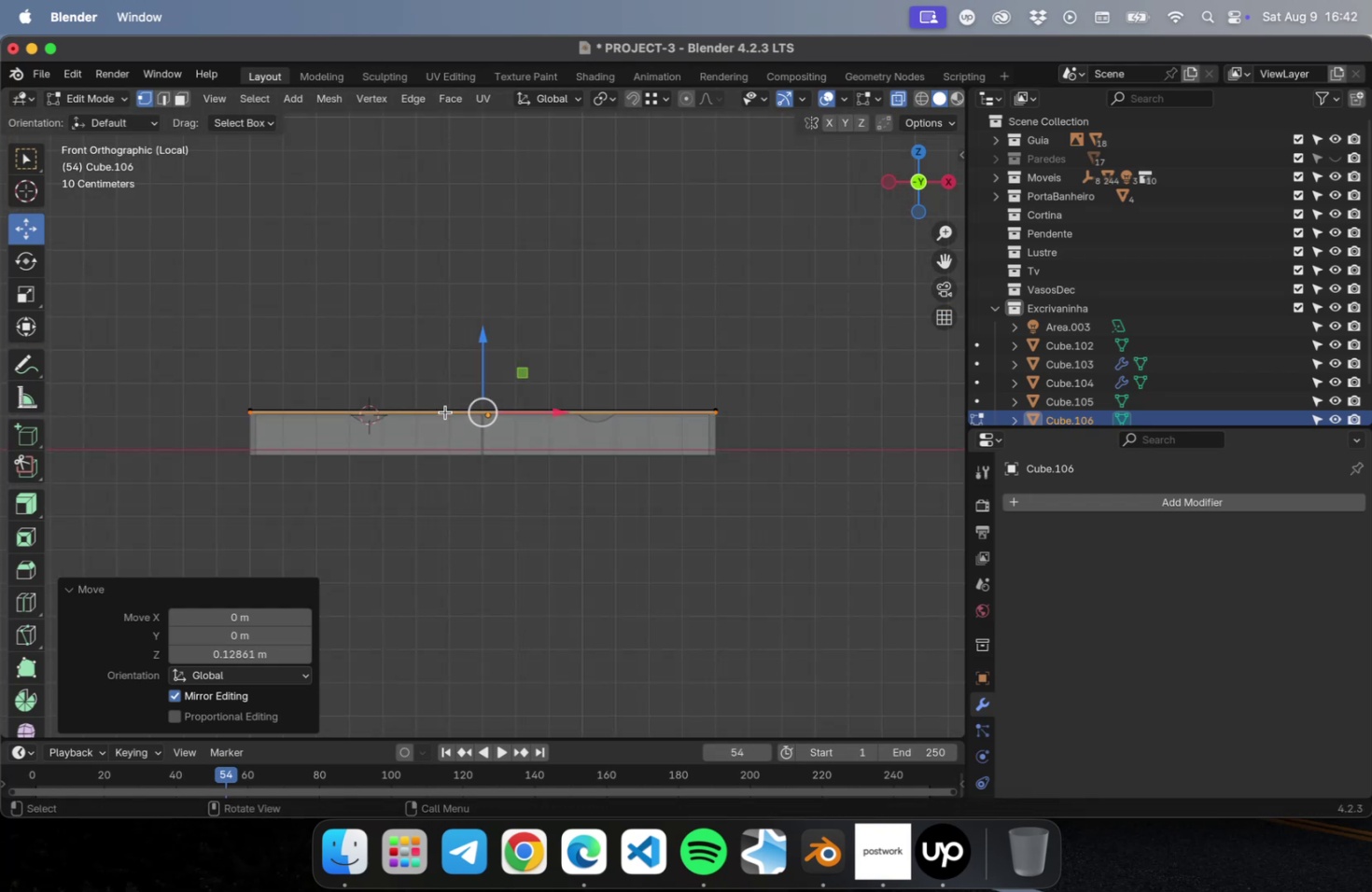 
scroll: coordinate [483, 360], scroll_direction: up, amount: 78.0
 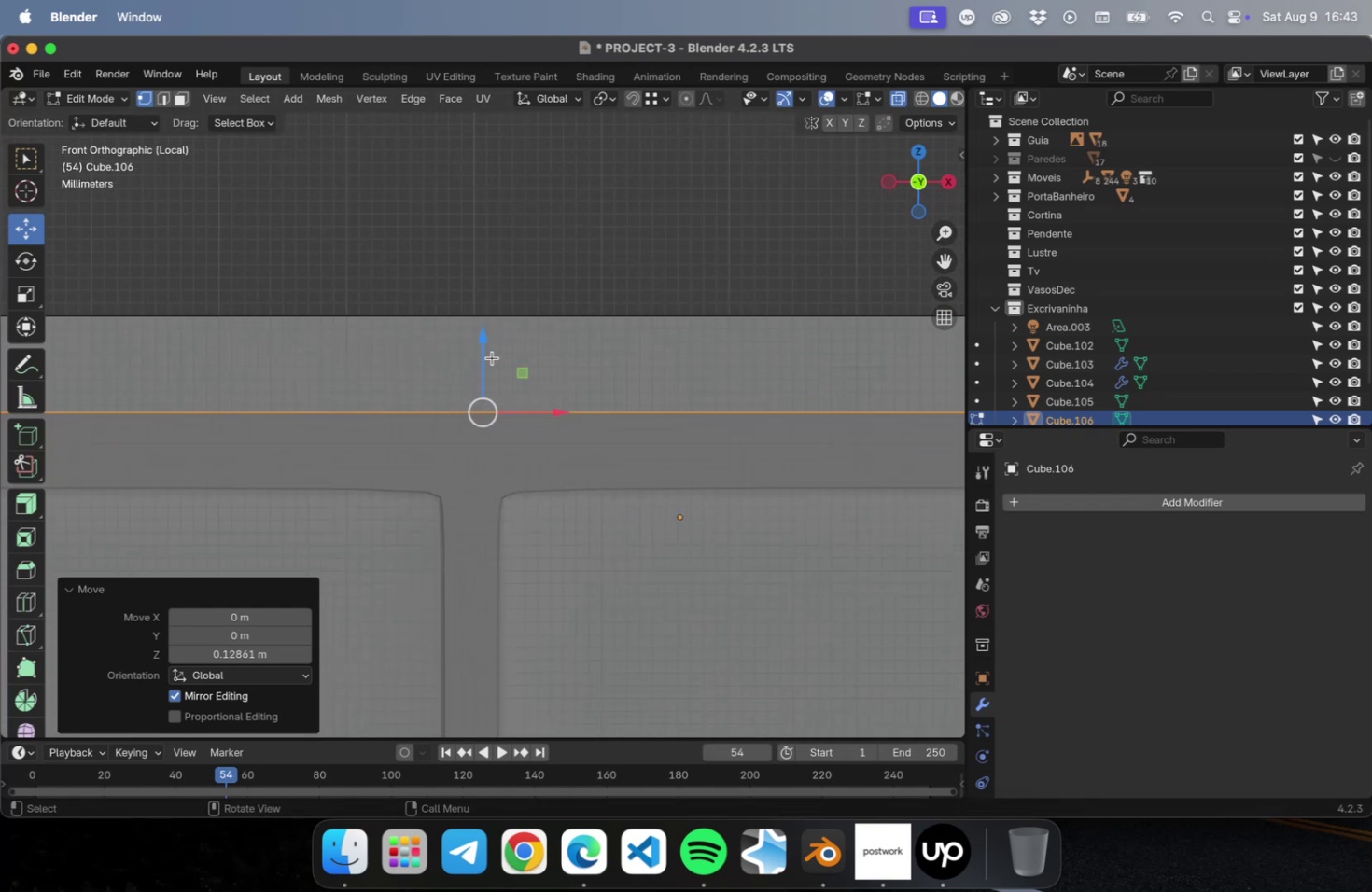 
left_click_drag(start_coordinate=[492, 355], to_coordinate=[479, 393])
 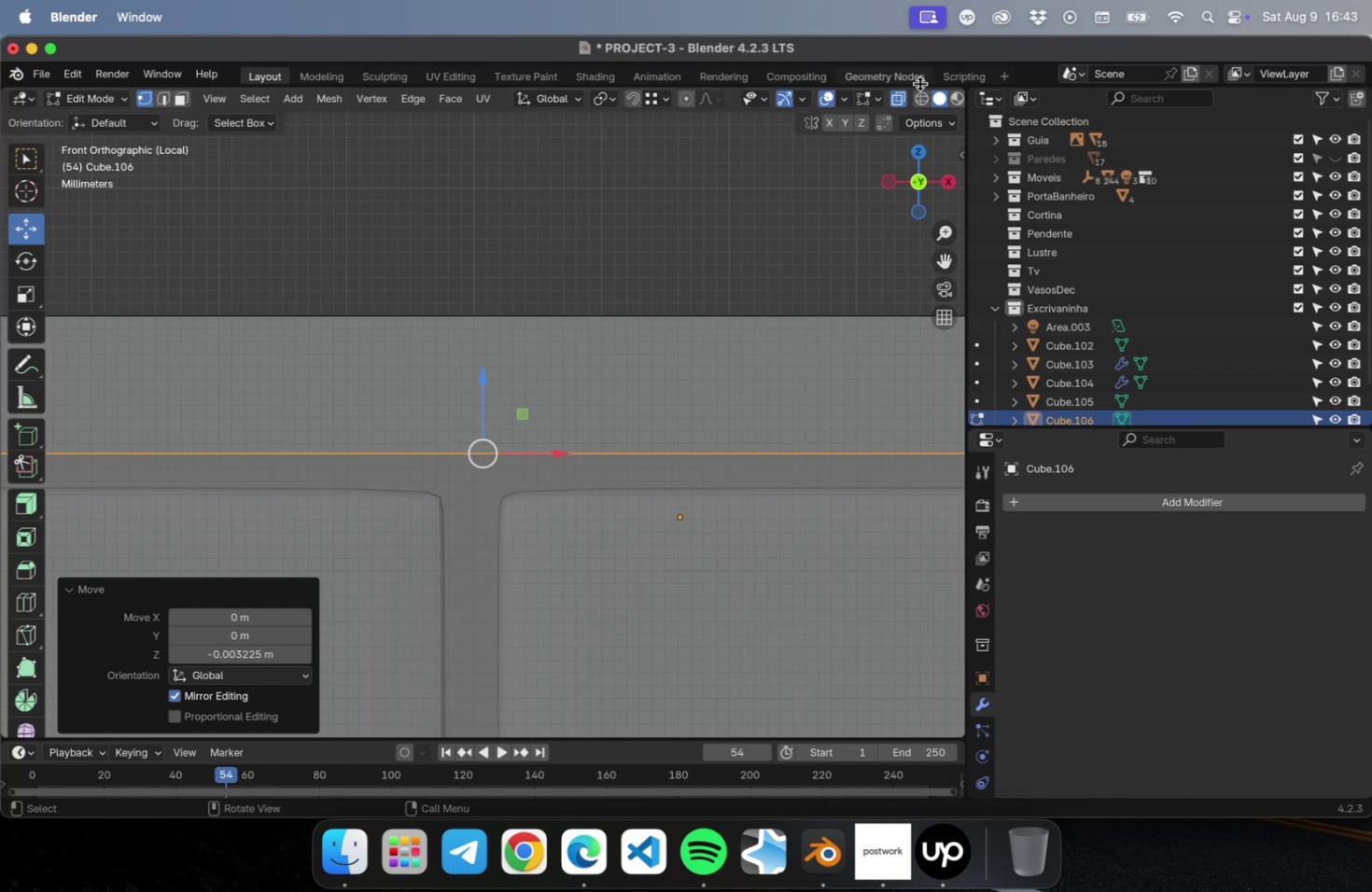 
left_click([921, 97])
 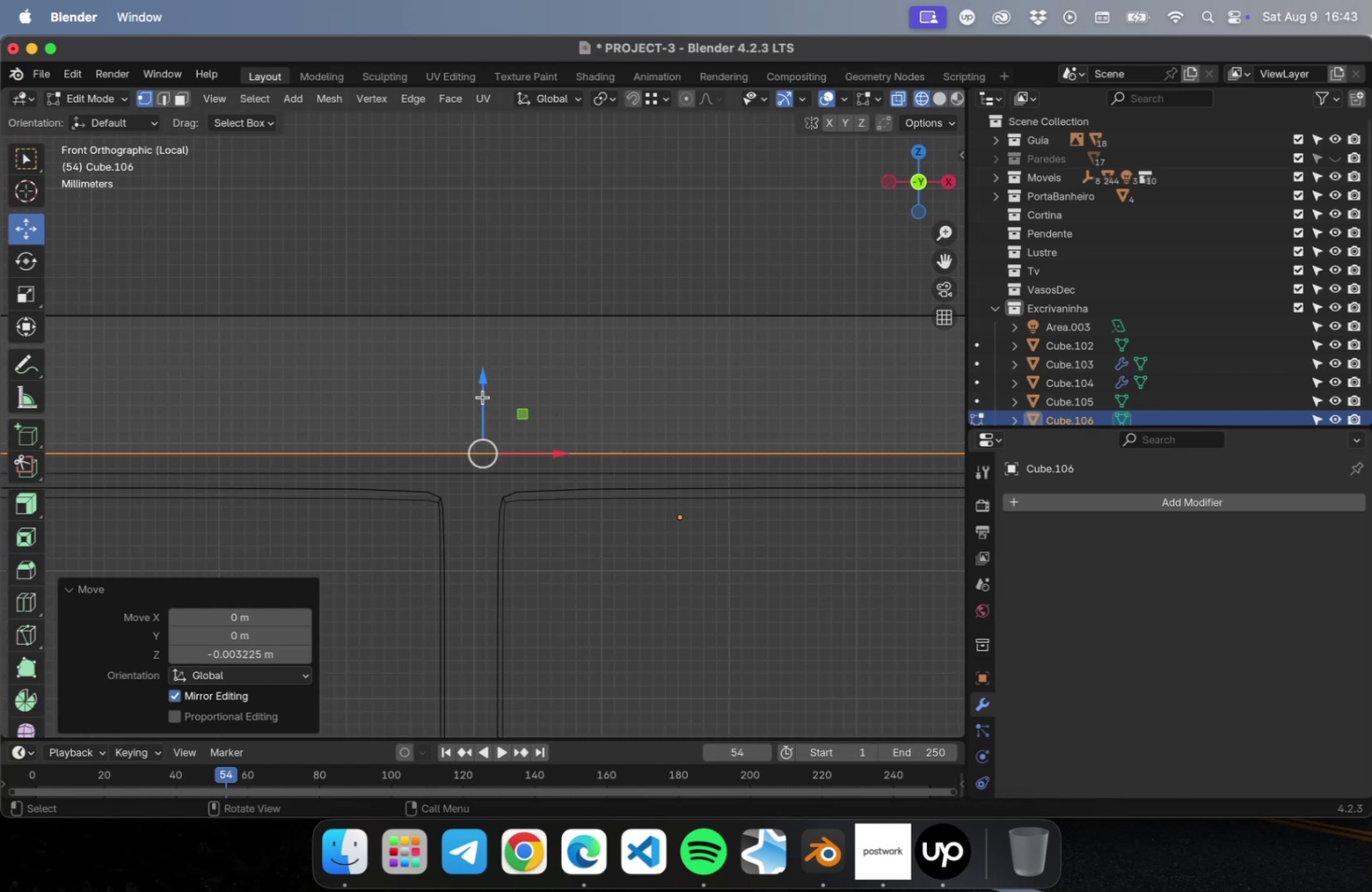 
left_click_drag(start_coordinate=[485, 388], to_coordinate=[483, 411])
 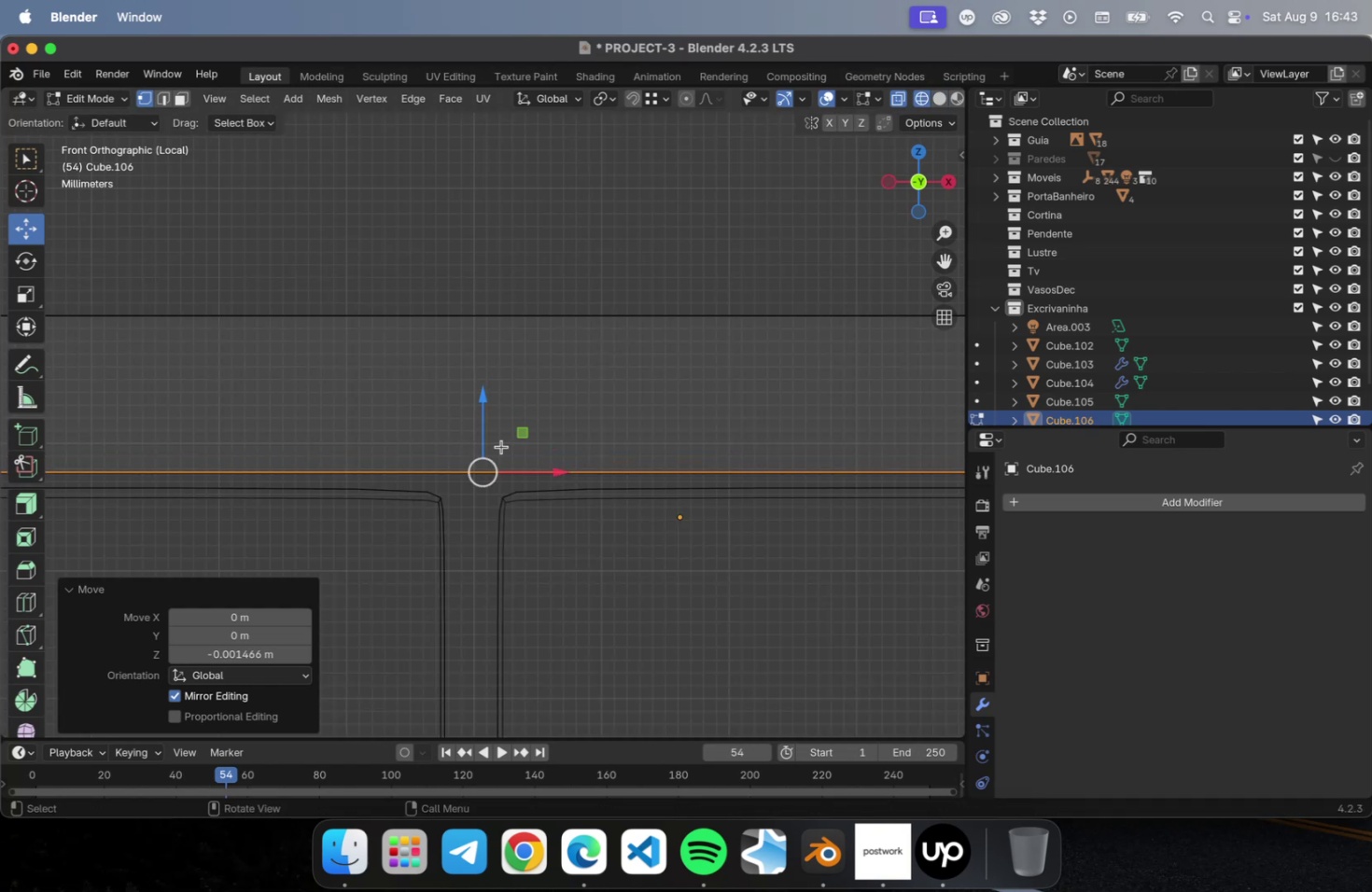 
scroll: coordinate [508, 569], scroll_direction: down, amount: 64.0
 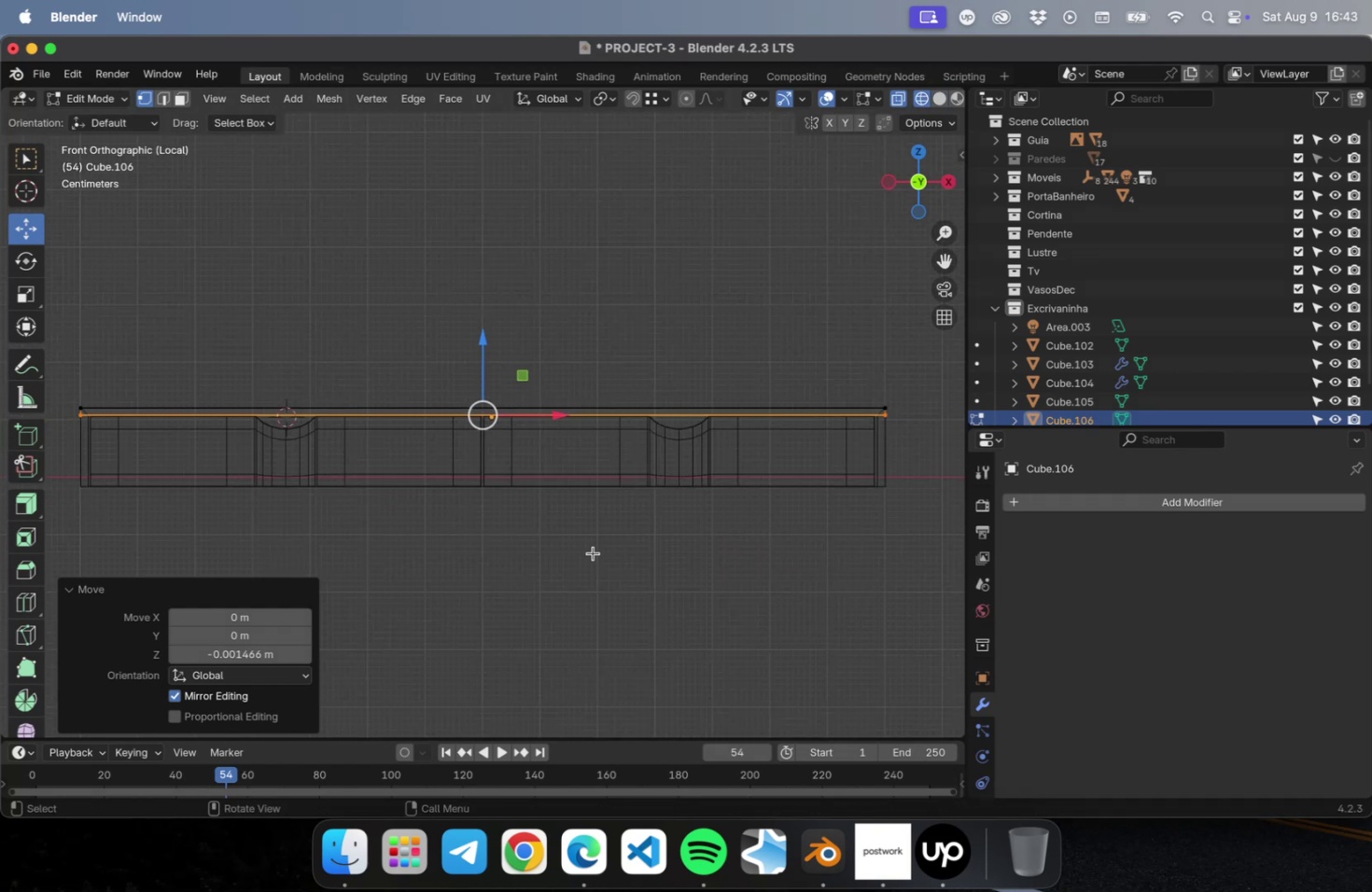 
hold_key(key=ShiftLeft, duration=0.39)
 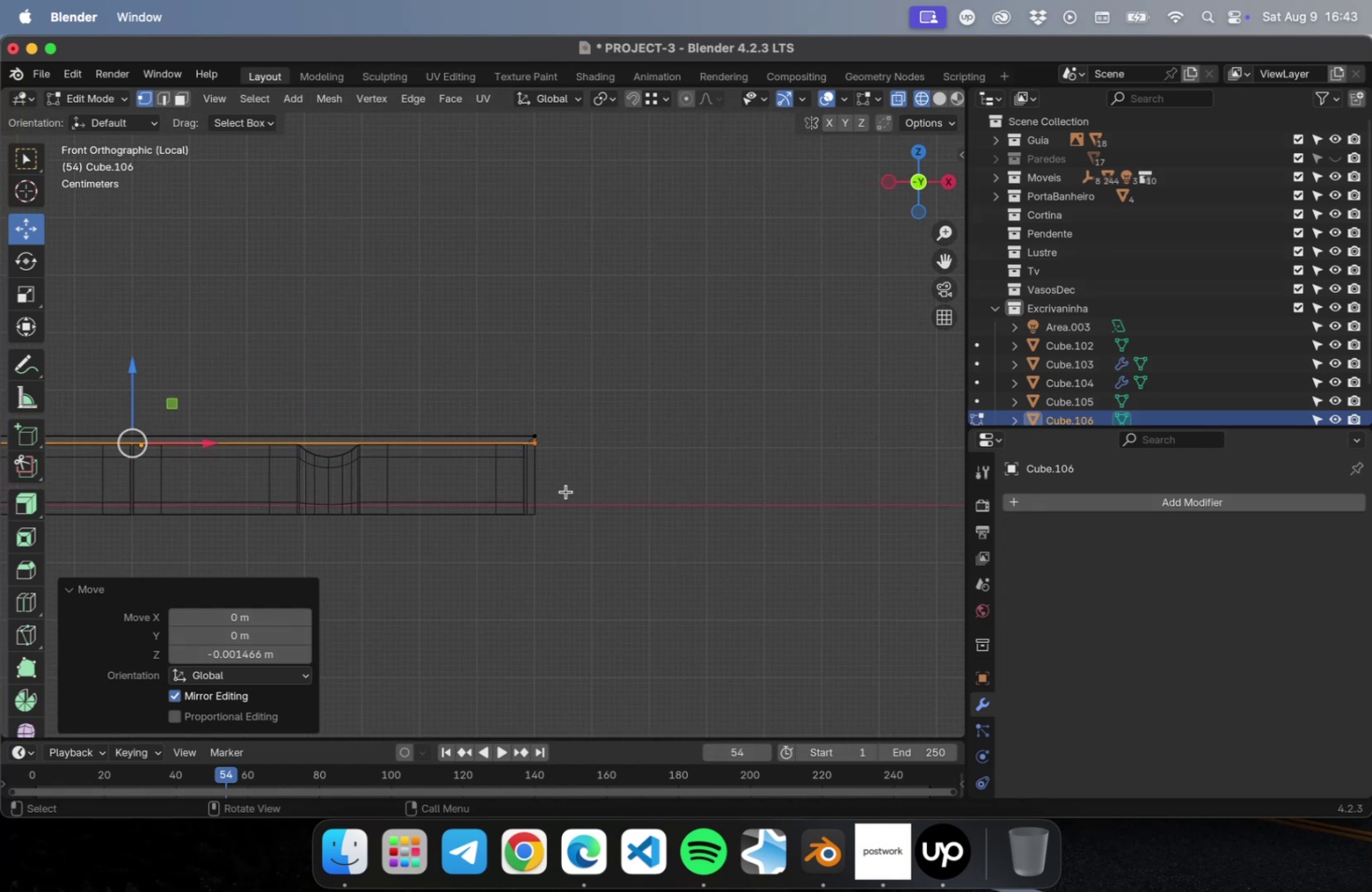 
left_click_drag(start_coordinate=[584, 513], to_coordinate=[476, 386])
 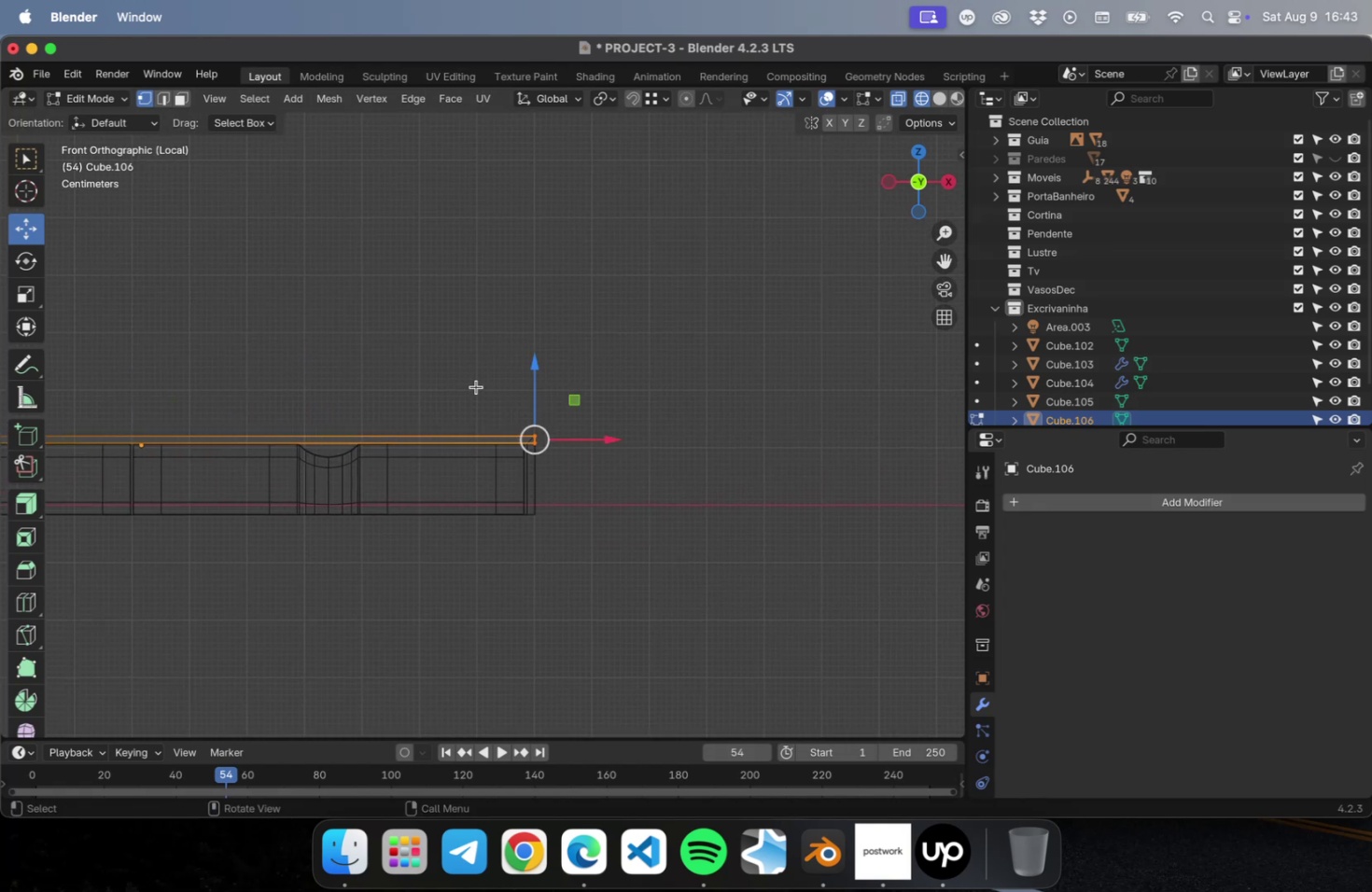 
key(NumLock)
 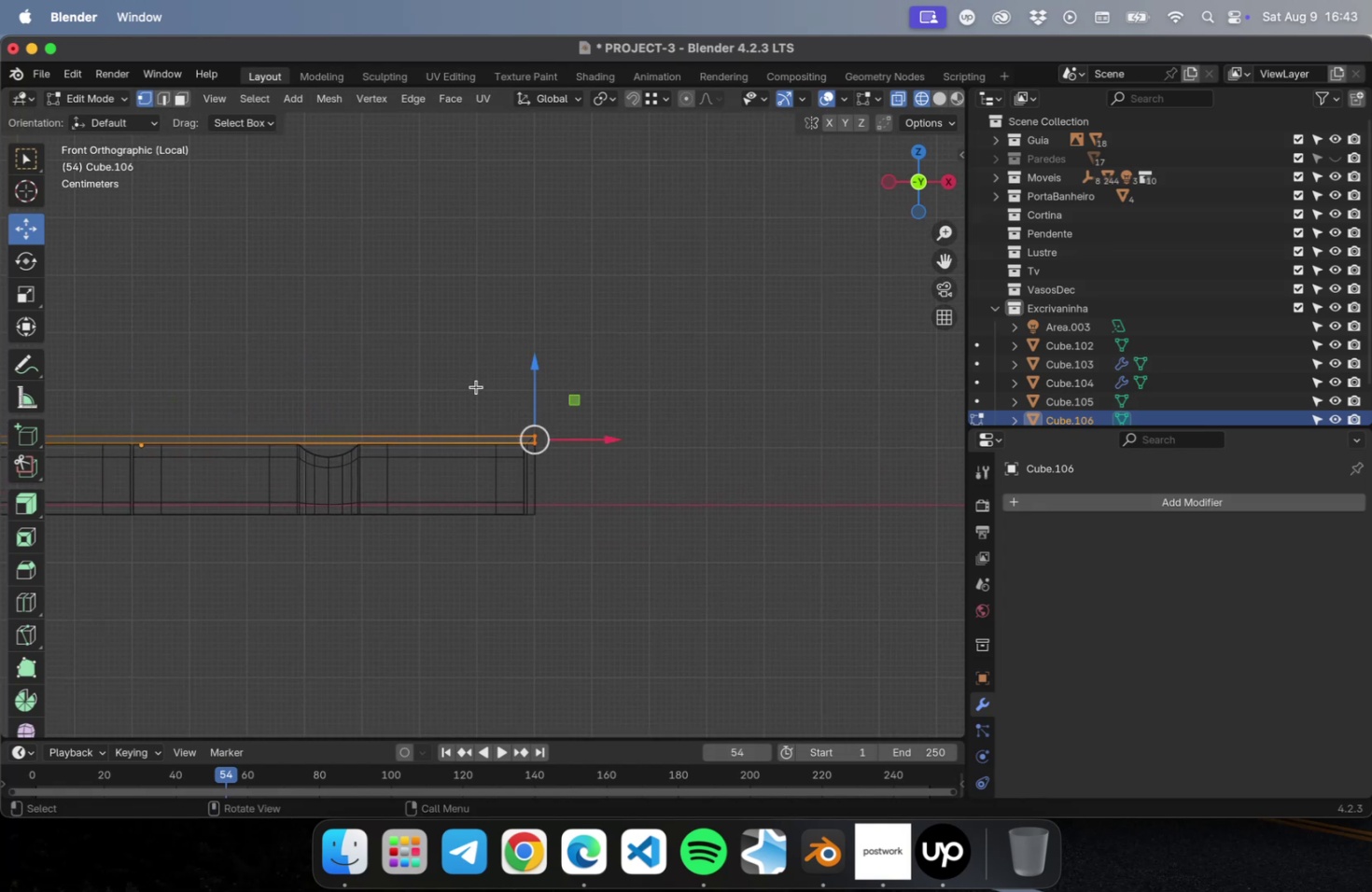 
key(NumpadDecimal)
 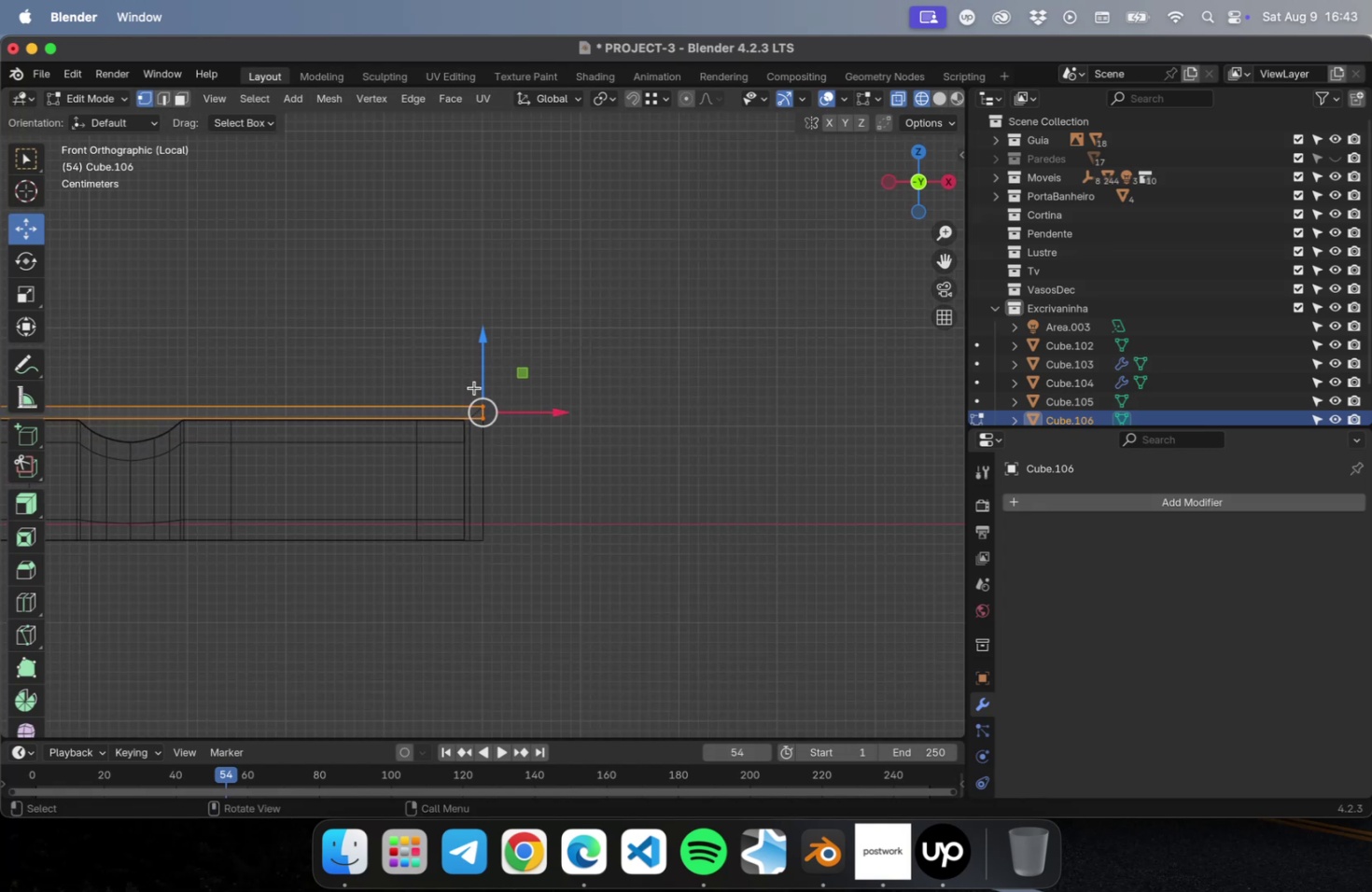 
scroll: coordinate [485, 430], scroll_direction: up, amount: 72.0
 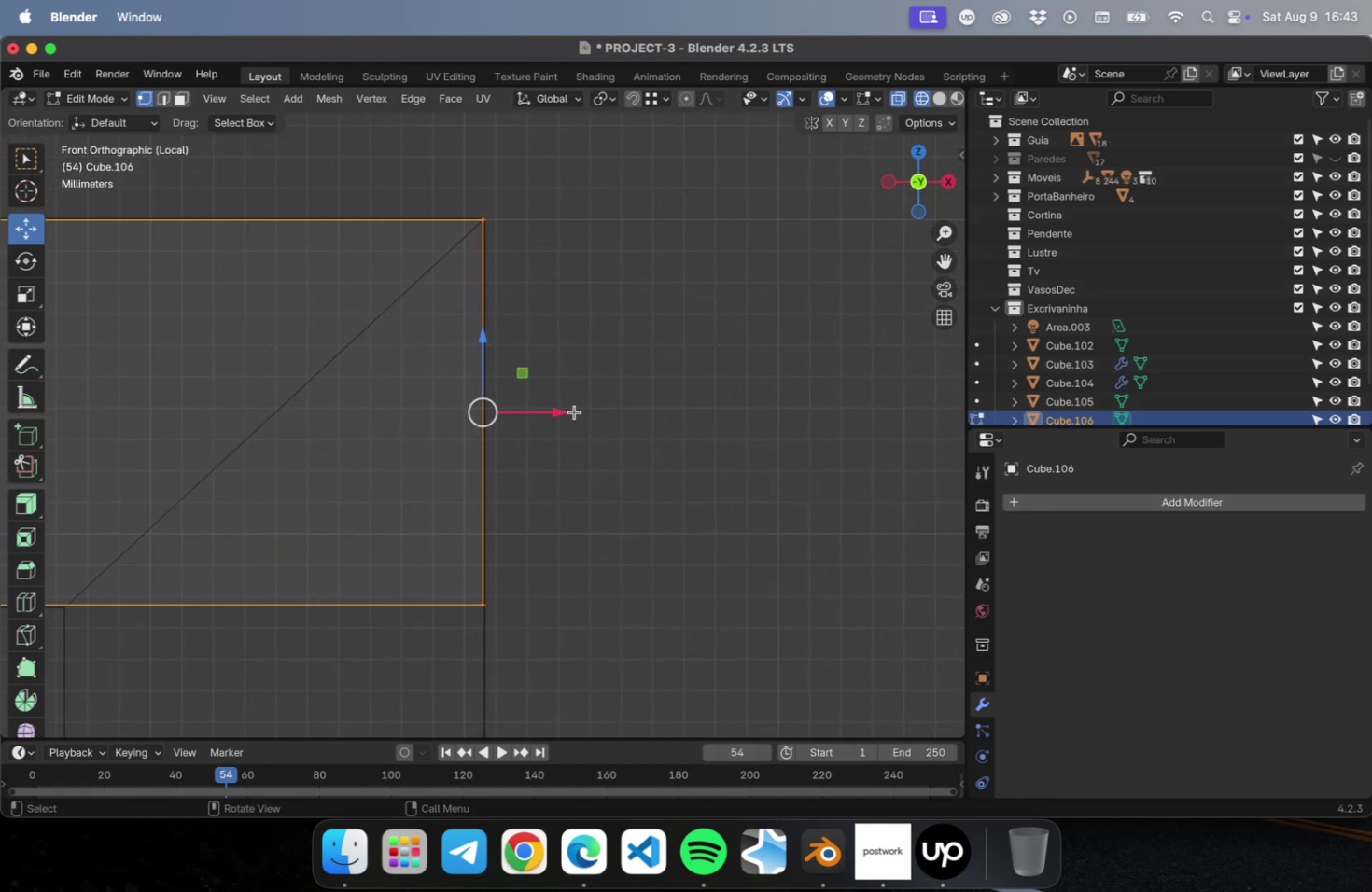 
left_click_drag(start_coordinate=[559, 411], to_coordinate=[567, 411])
 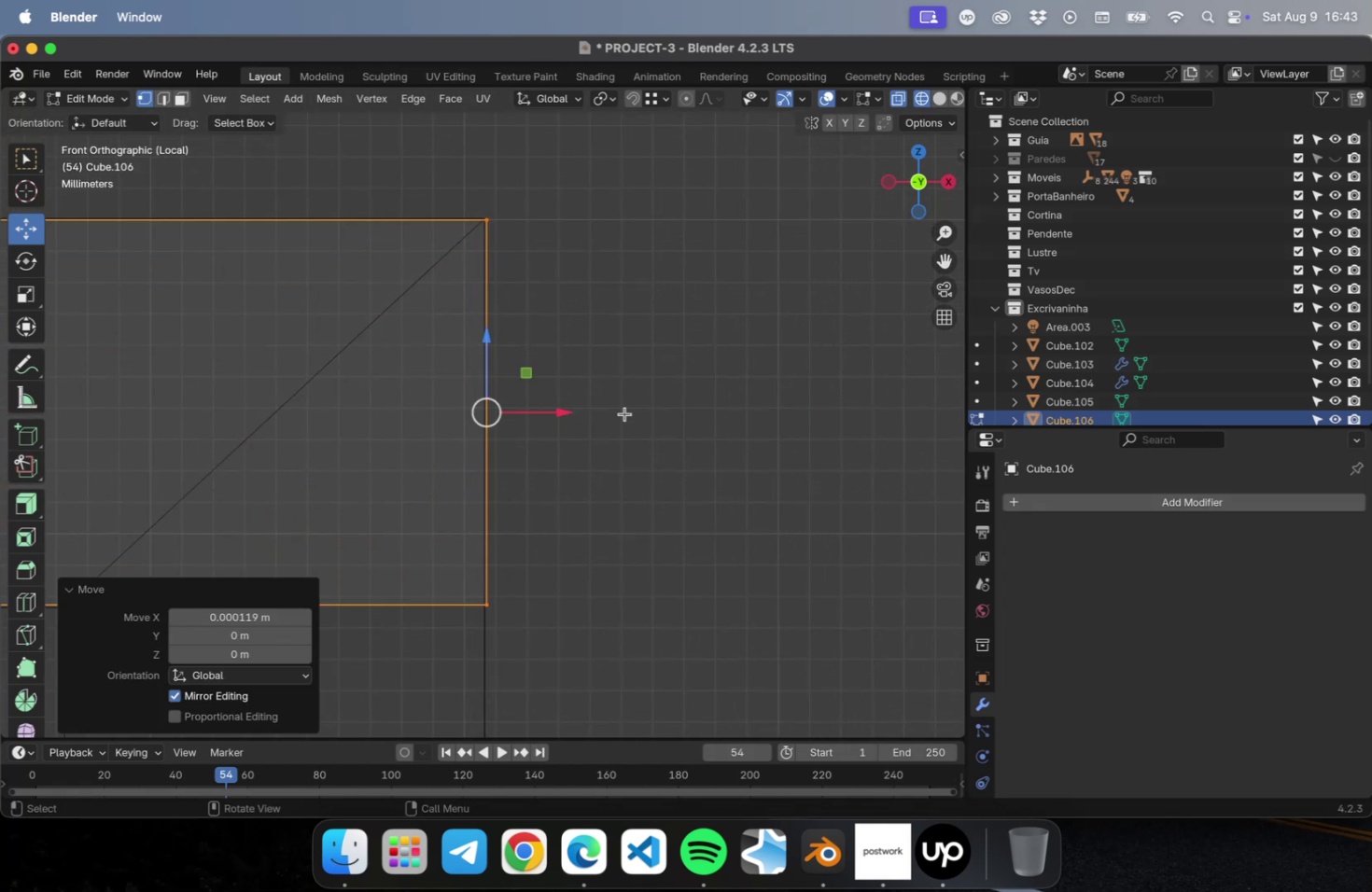 
scroll: coordinate [658, 429], scroll_direction: down, amount: 83.0
 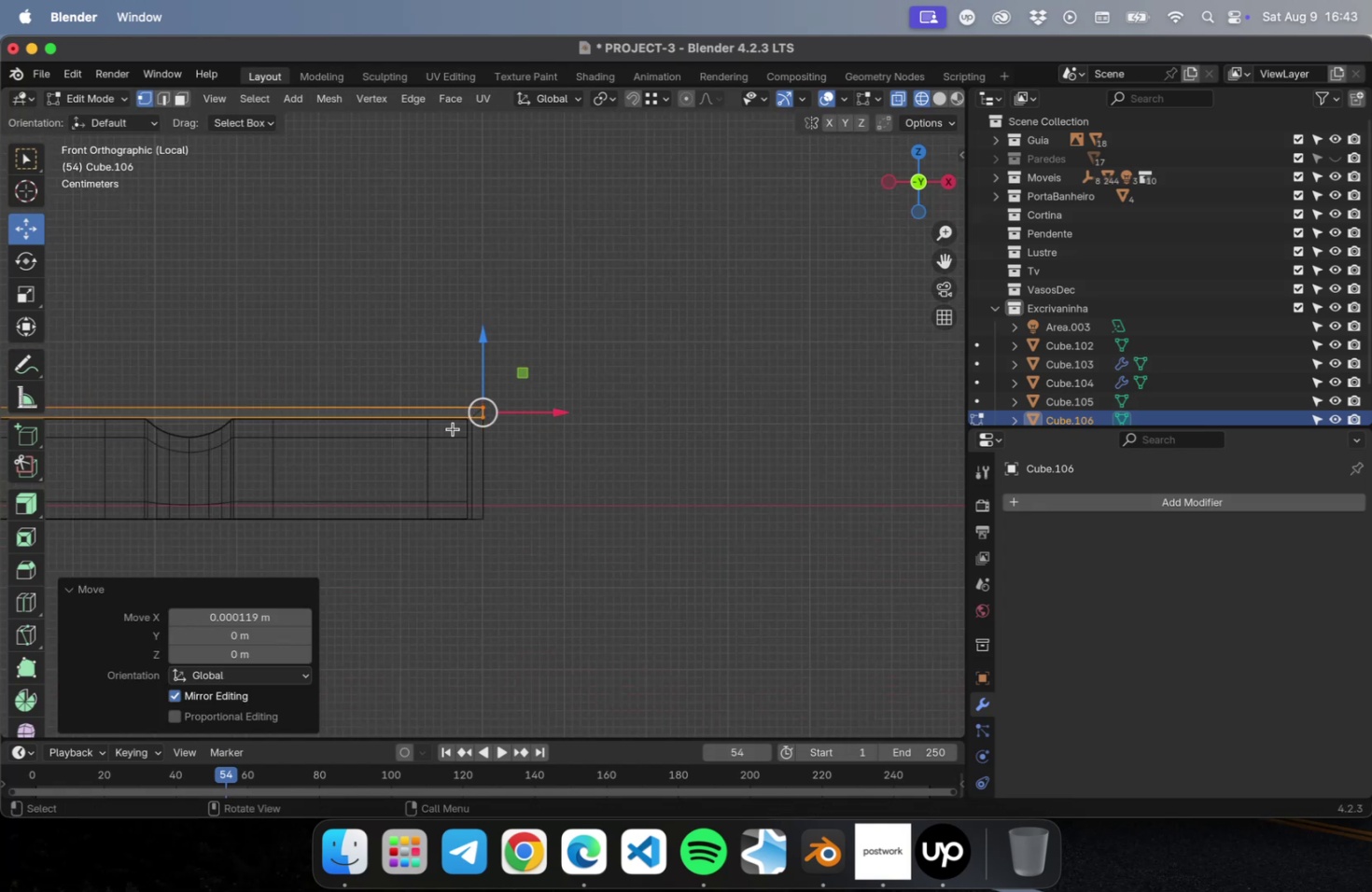 
hold_key(key=ShiftLeft, duration=0.6)
 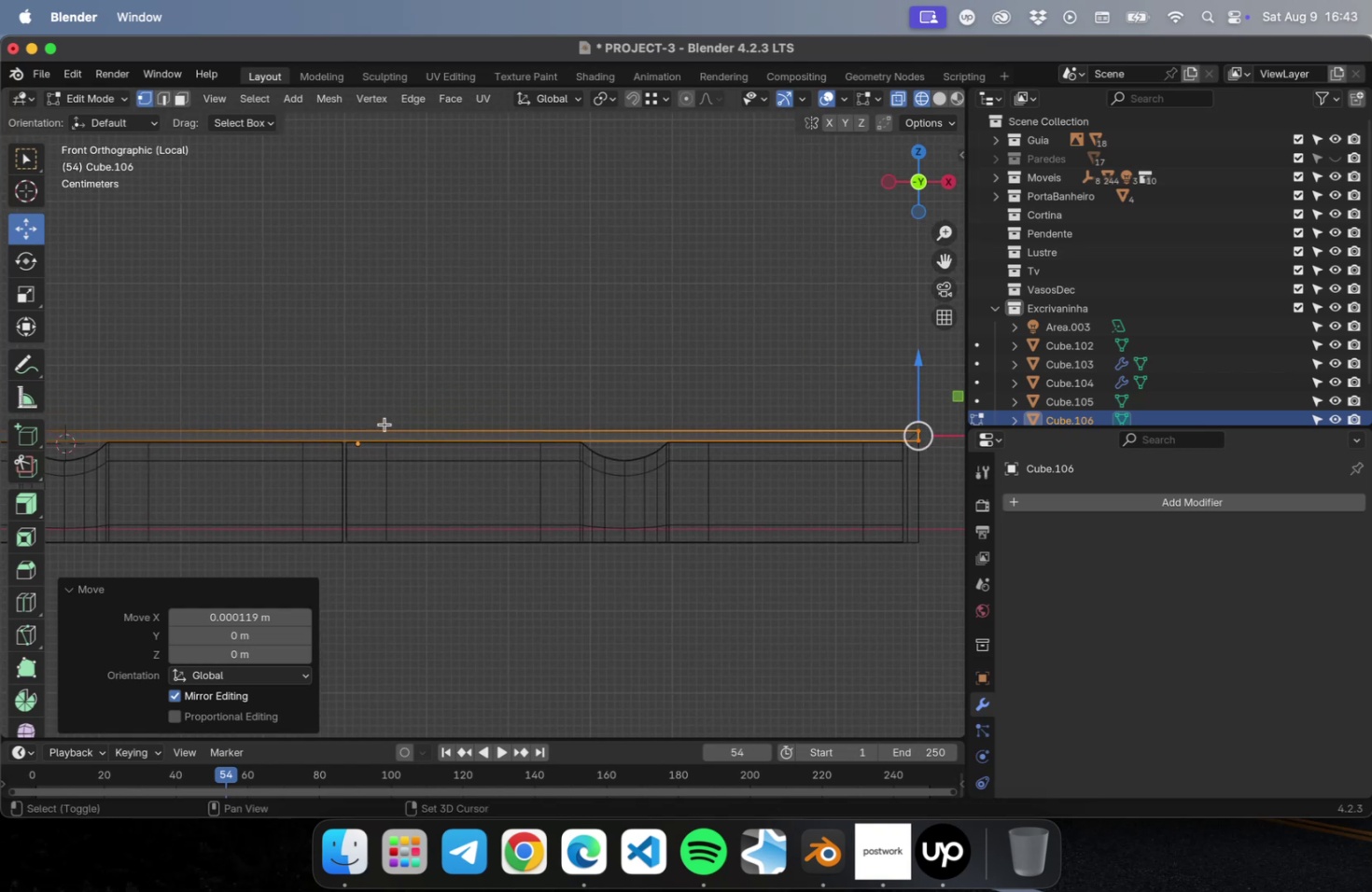 
hold_key(key=ShiftLeft, duration=0.42)
 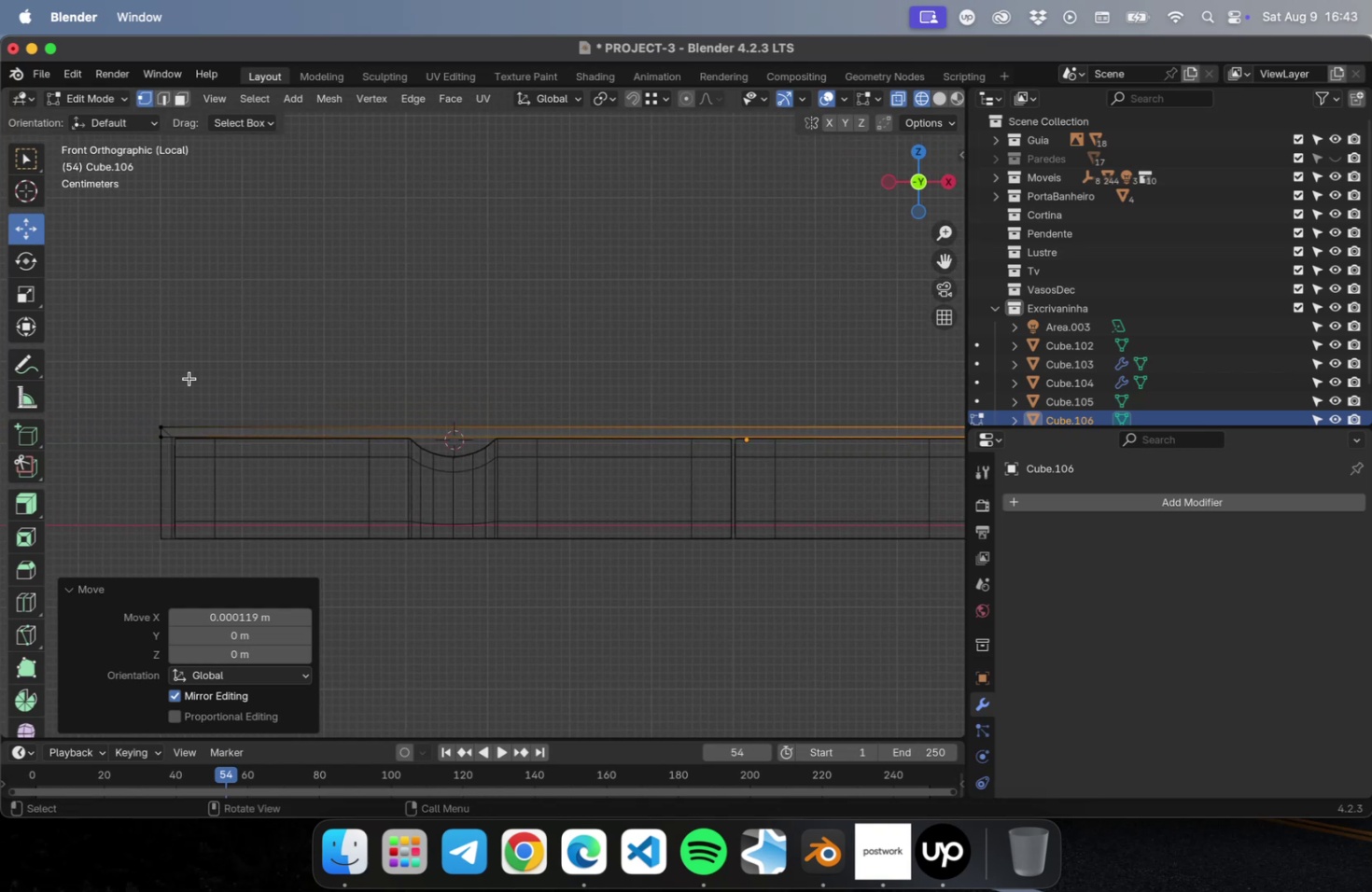 
left_click_drag(start_coordinate=[164, 386], to_coordinate=[103, 481])
 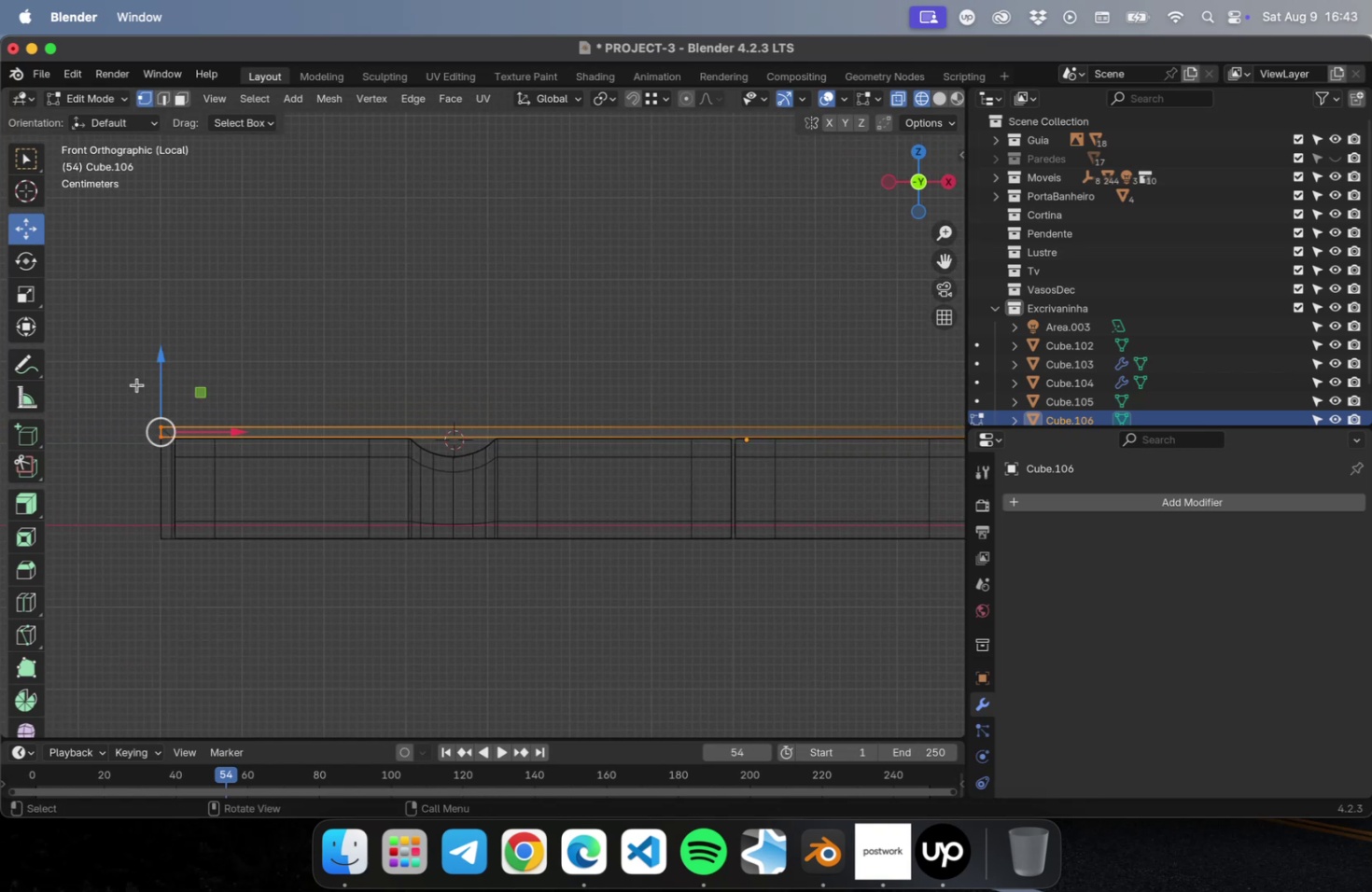 
left_click_drag(start_coordinate=[137, 366], to_coordinate=[200, 472])
 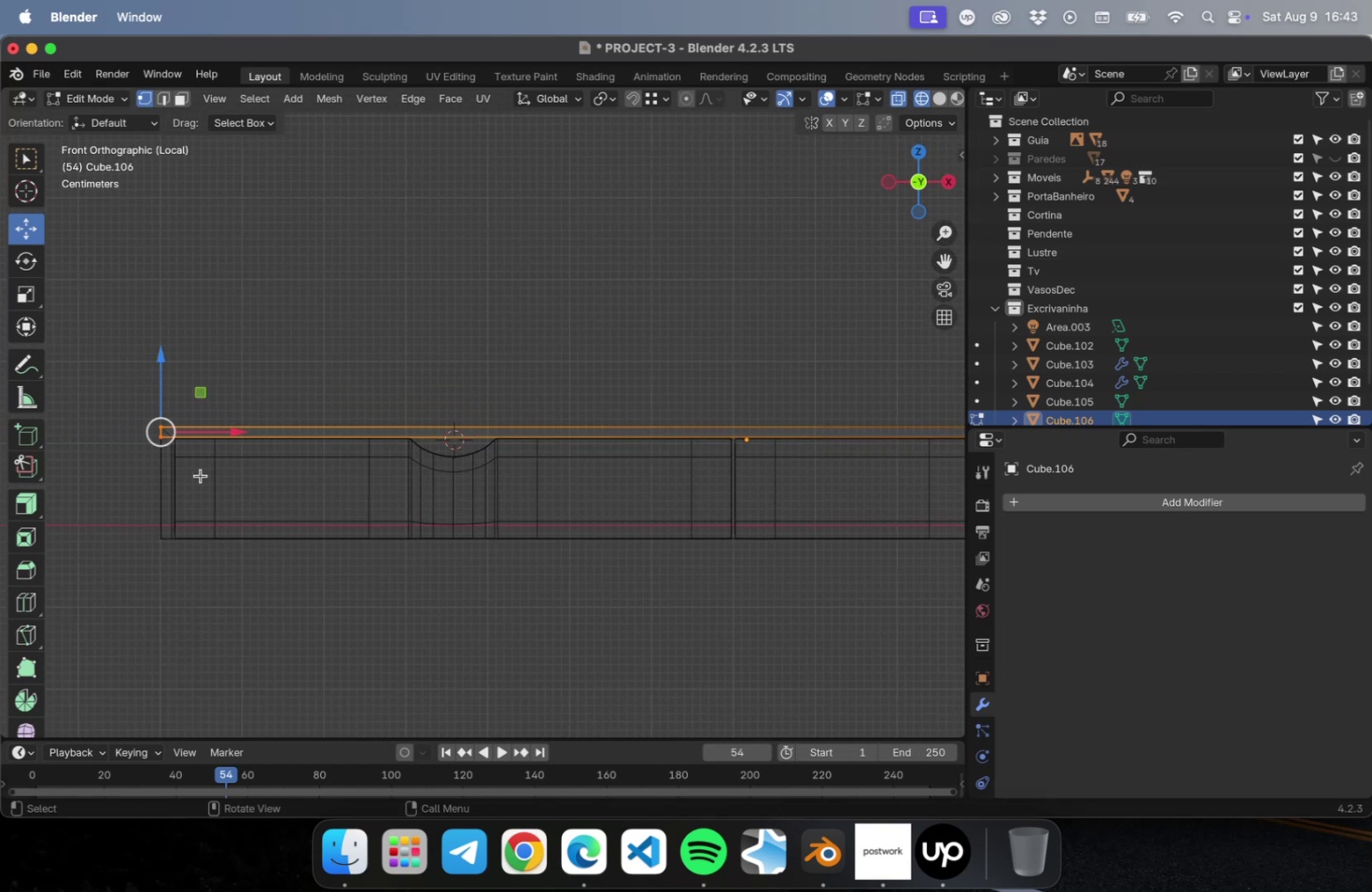 
key(NumLock)
 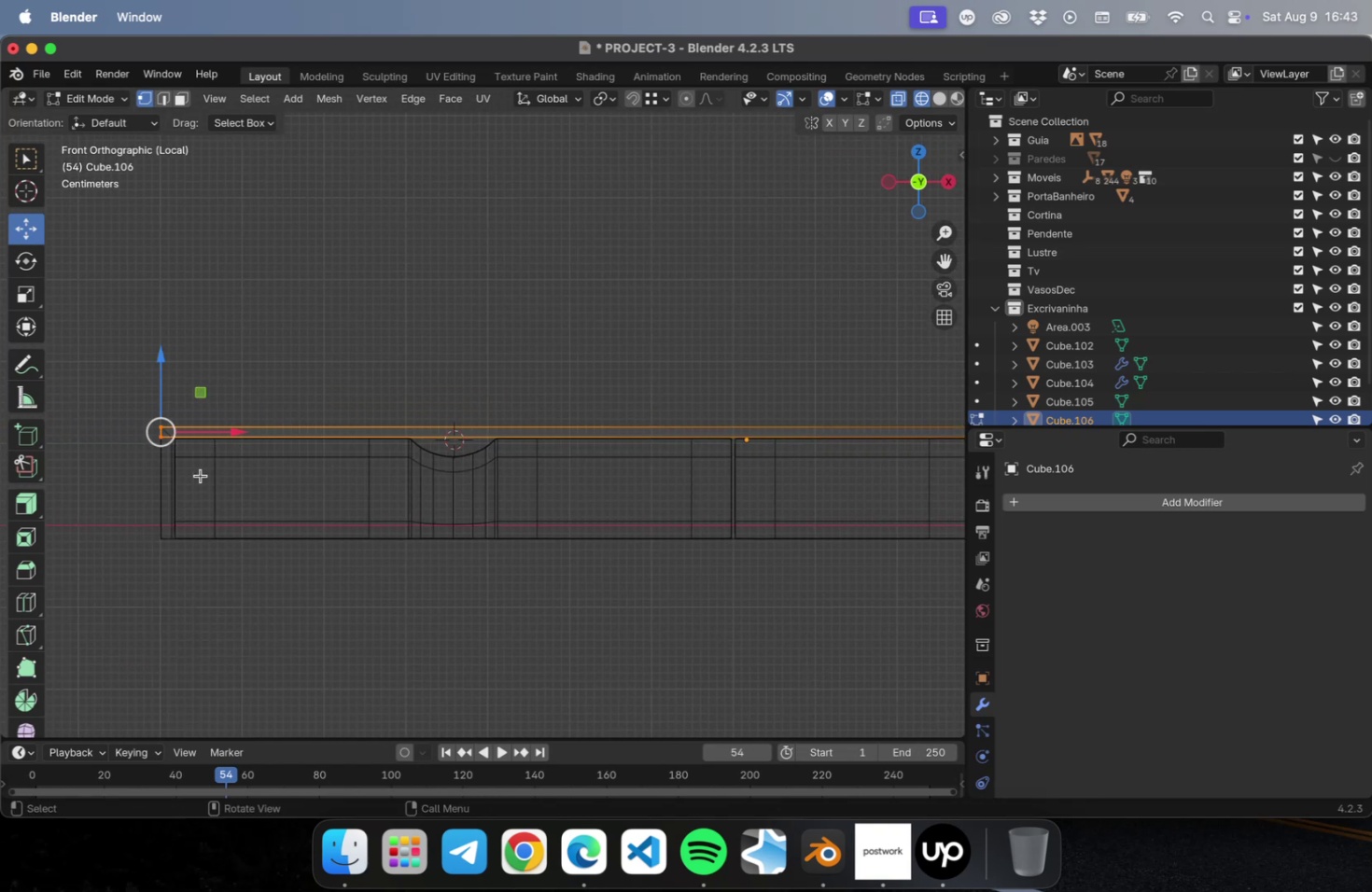 
key(NumpadDecimal)
 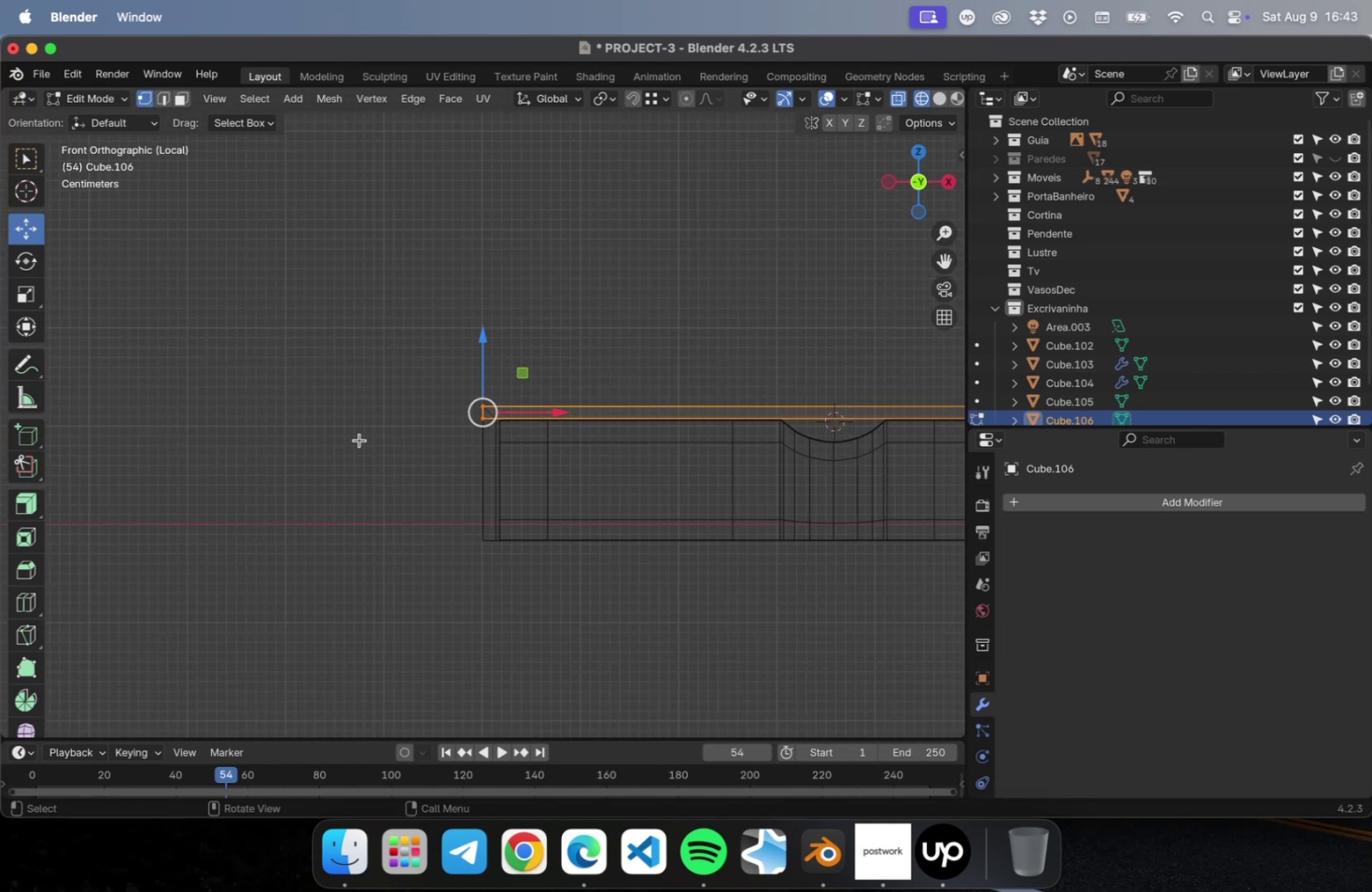 
scroll: coordinate [517, 430], scroll_direction: up, amount: 61.0
 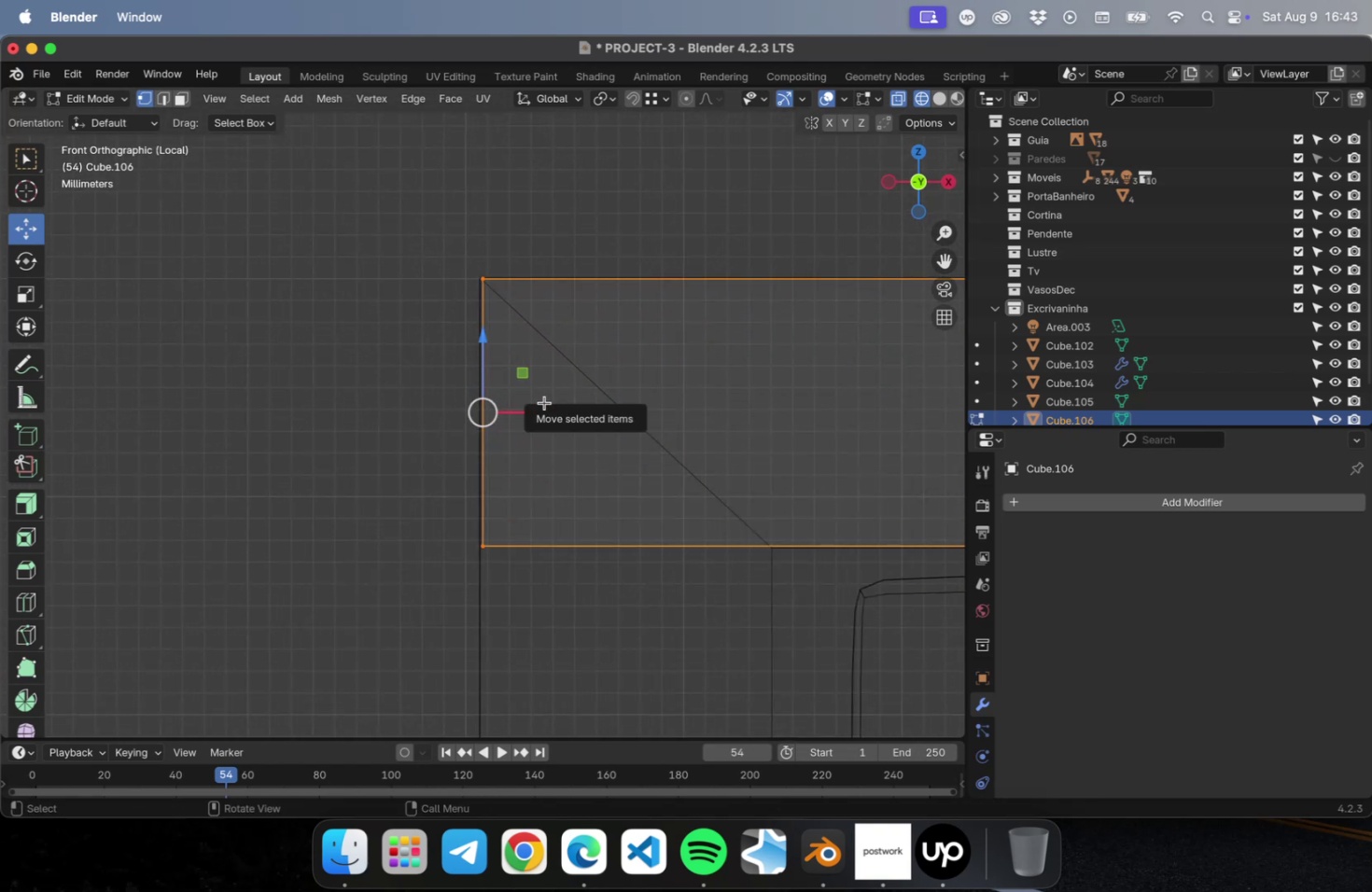 
left_click_drag(start_coordinate=[552, 404], to_coordinate=[547, 405])
 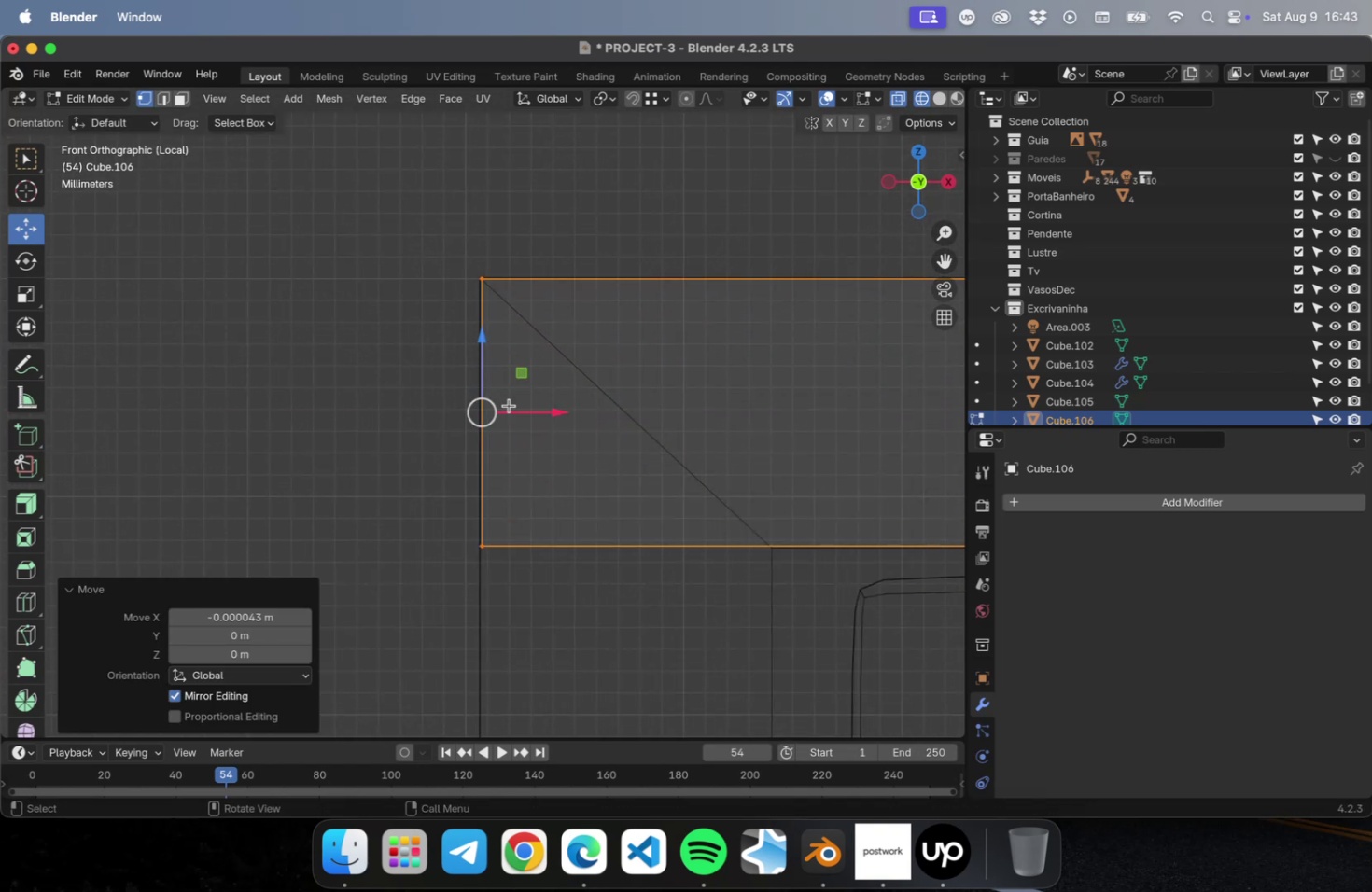 
scroll: coordinate [345, 444], scroll_direction: down, amount: 86.0
 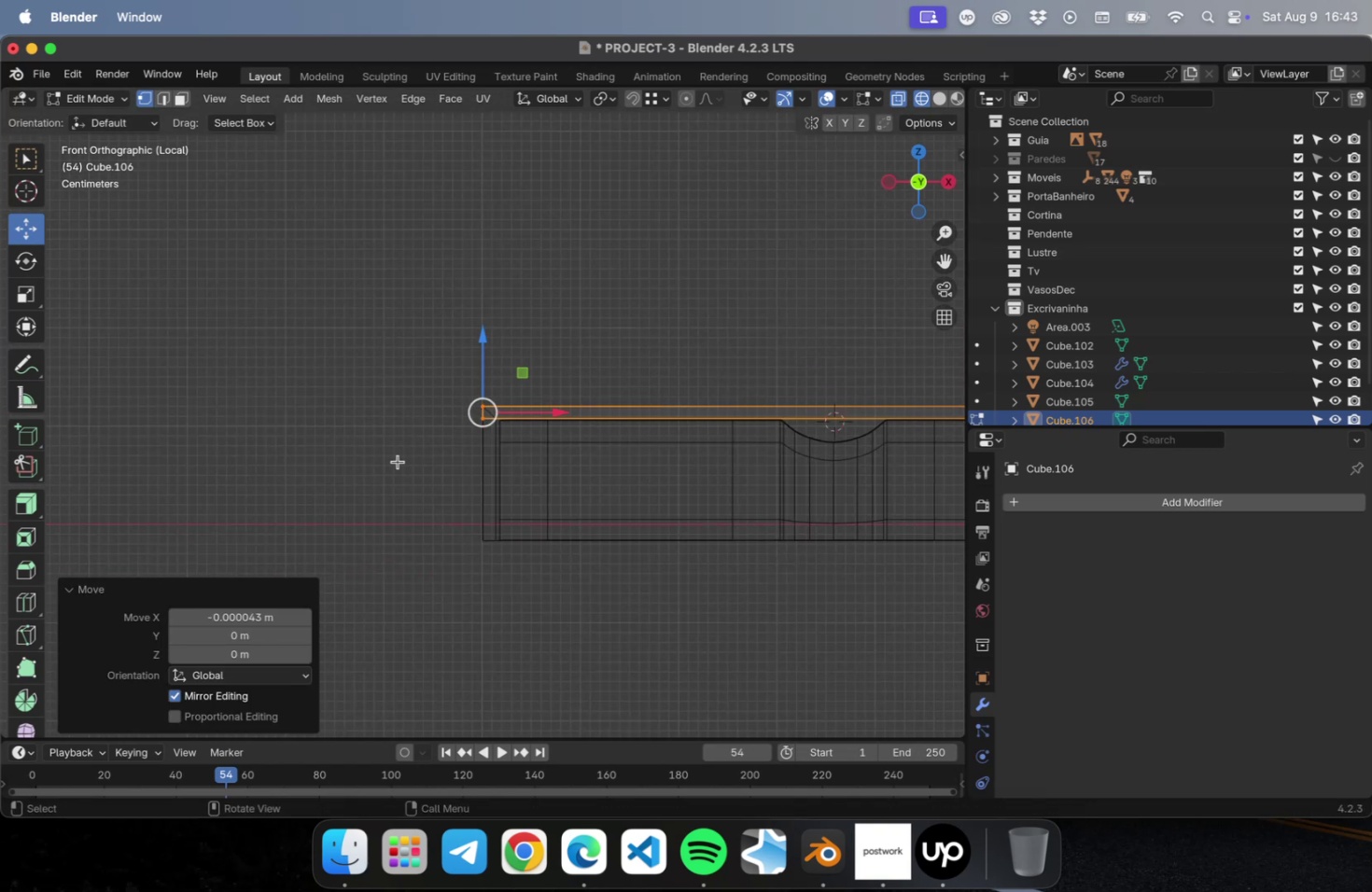 
hold_key(key=ShiftLeft, duration=0.36)
 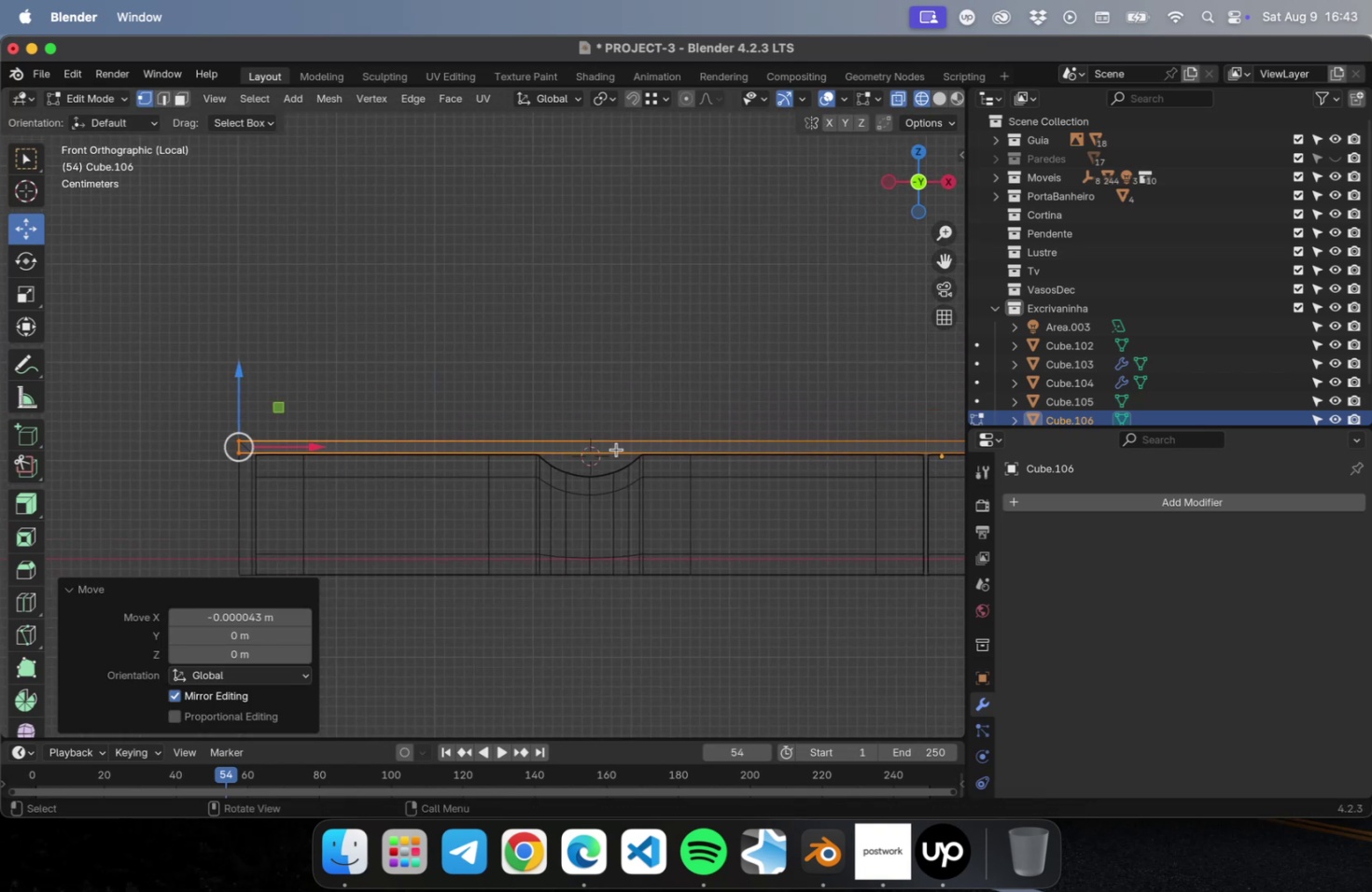 
hold_key(key=ShiftLeft, duration=0.5)
 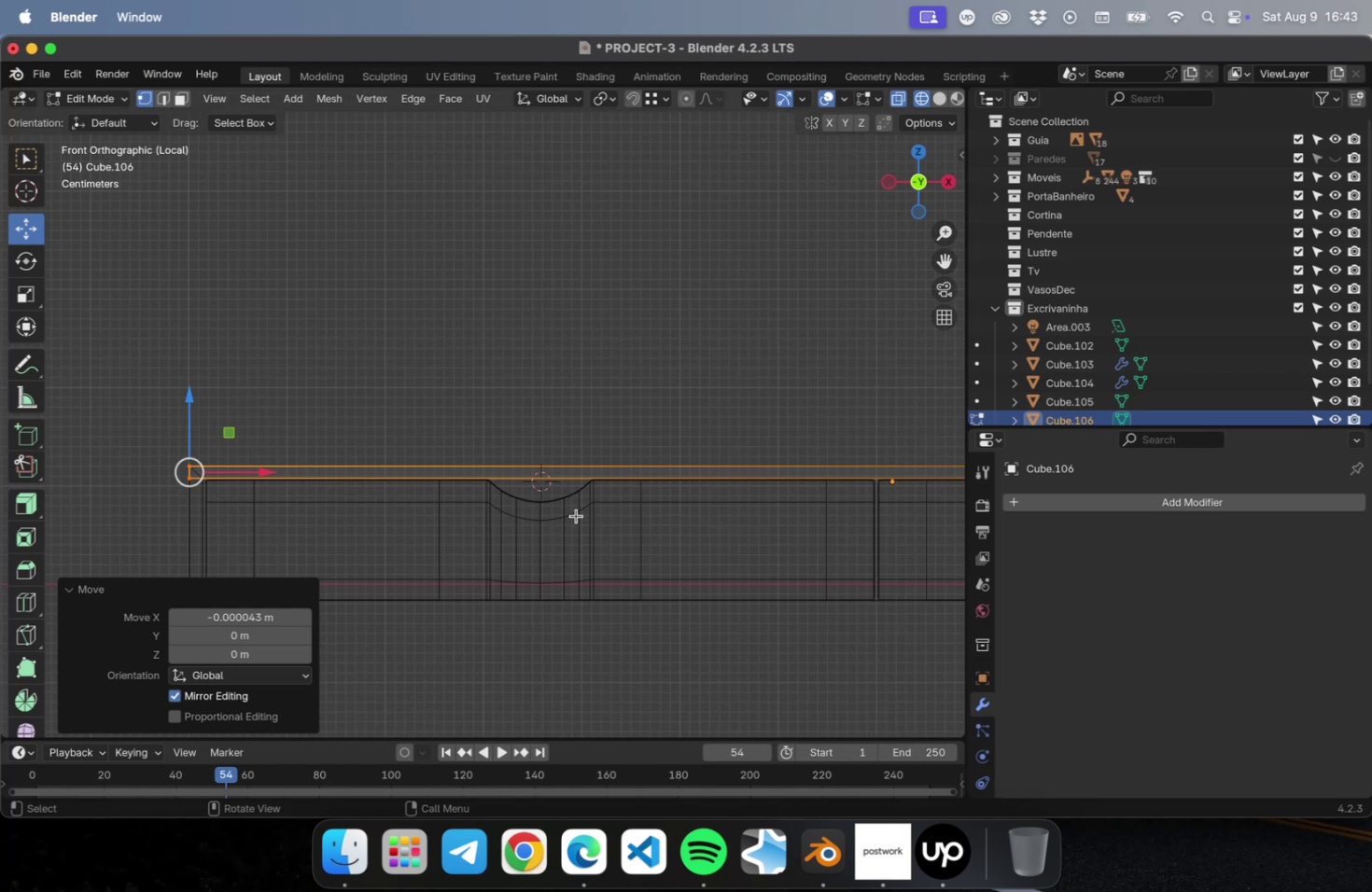 
key(2)
 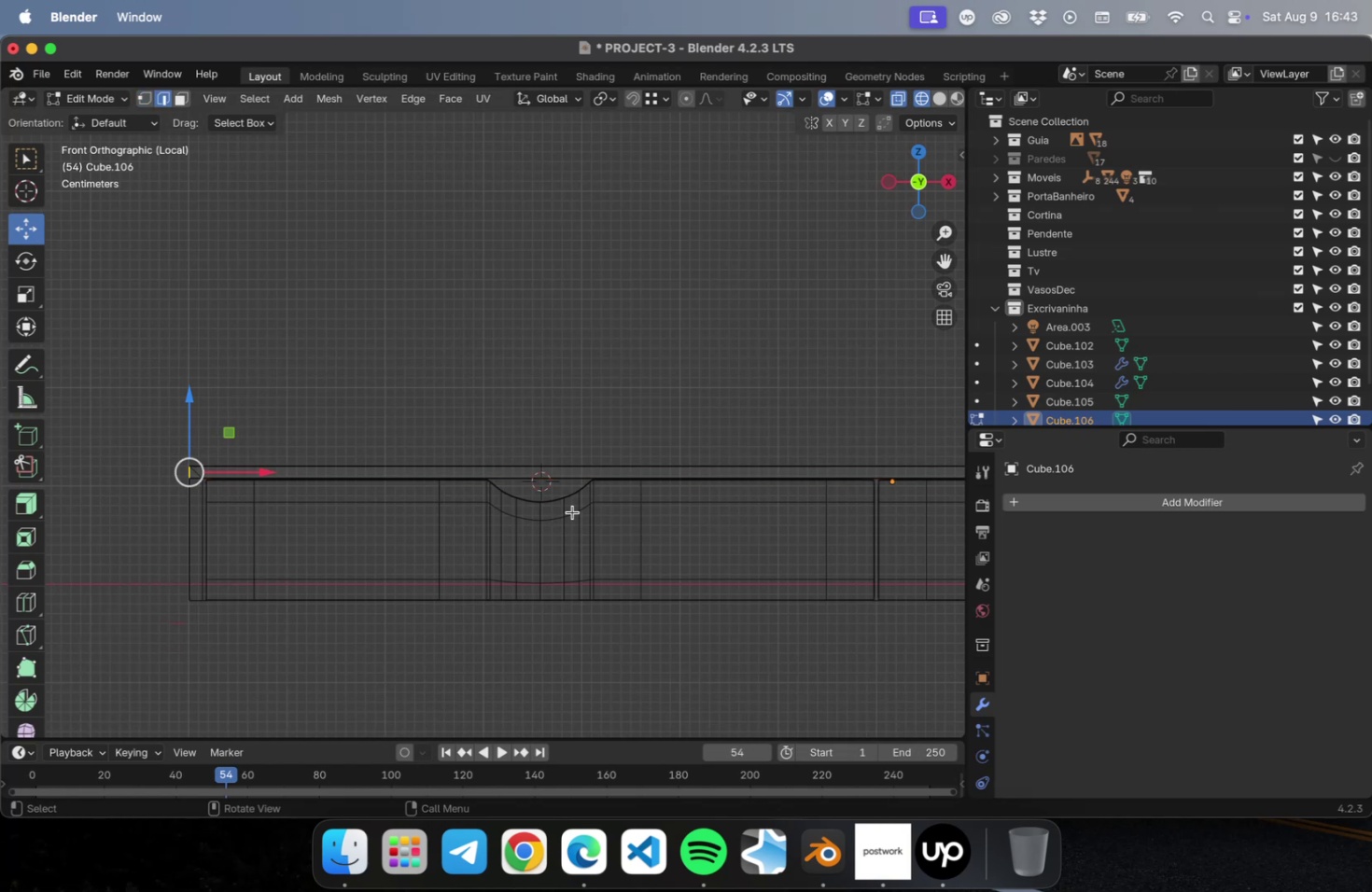 
key(Meta+CommandLeft)
 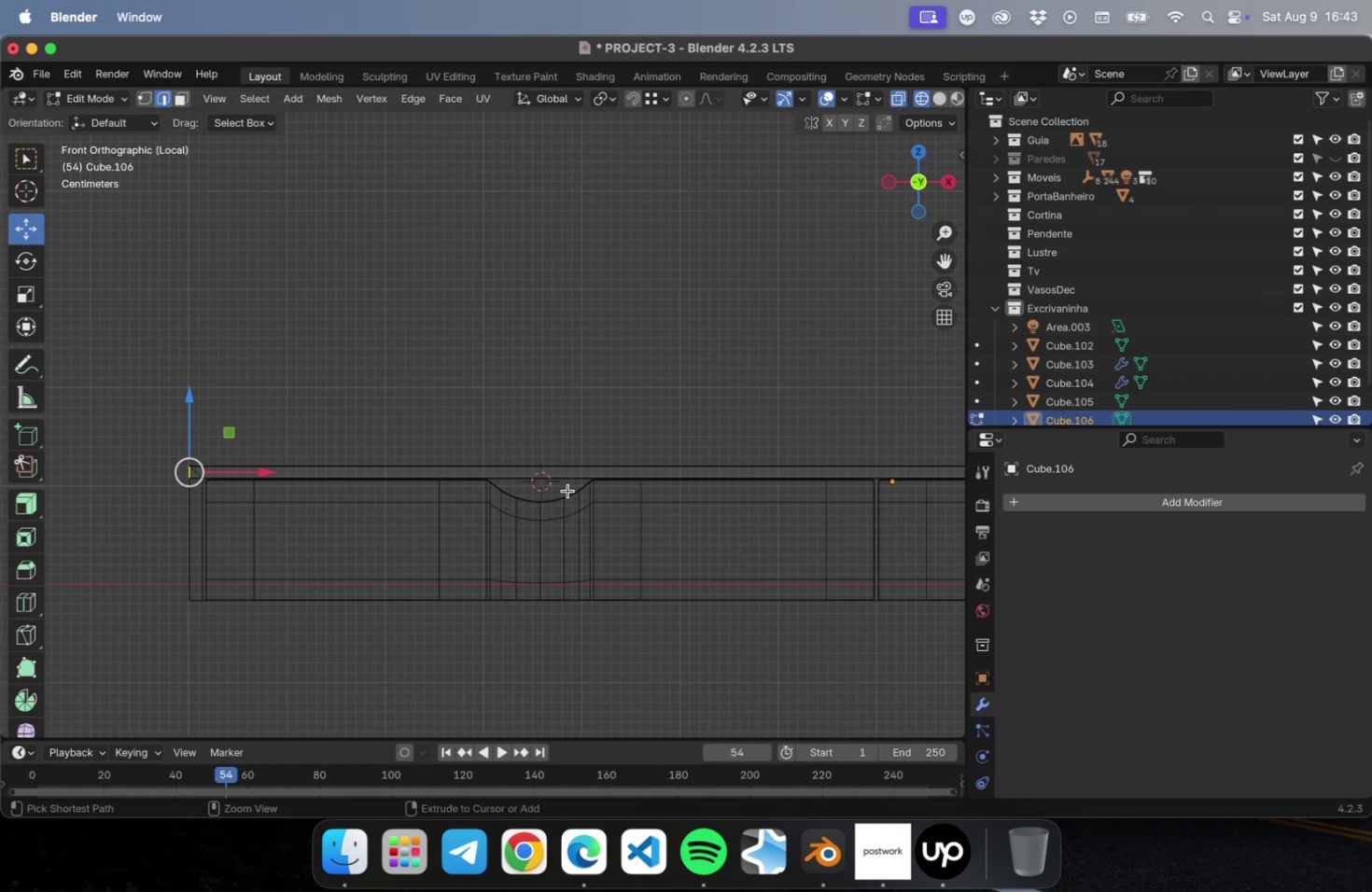 
key(Meta+R)
 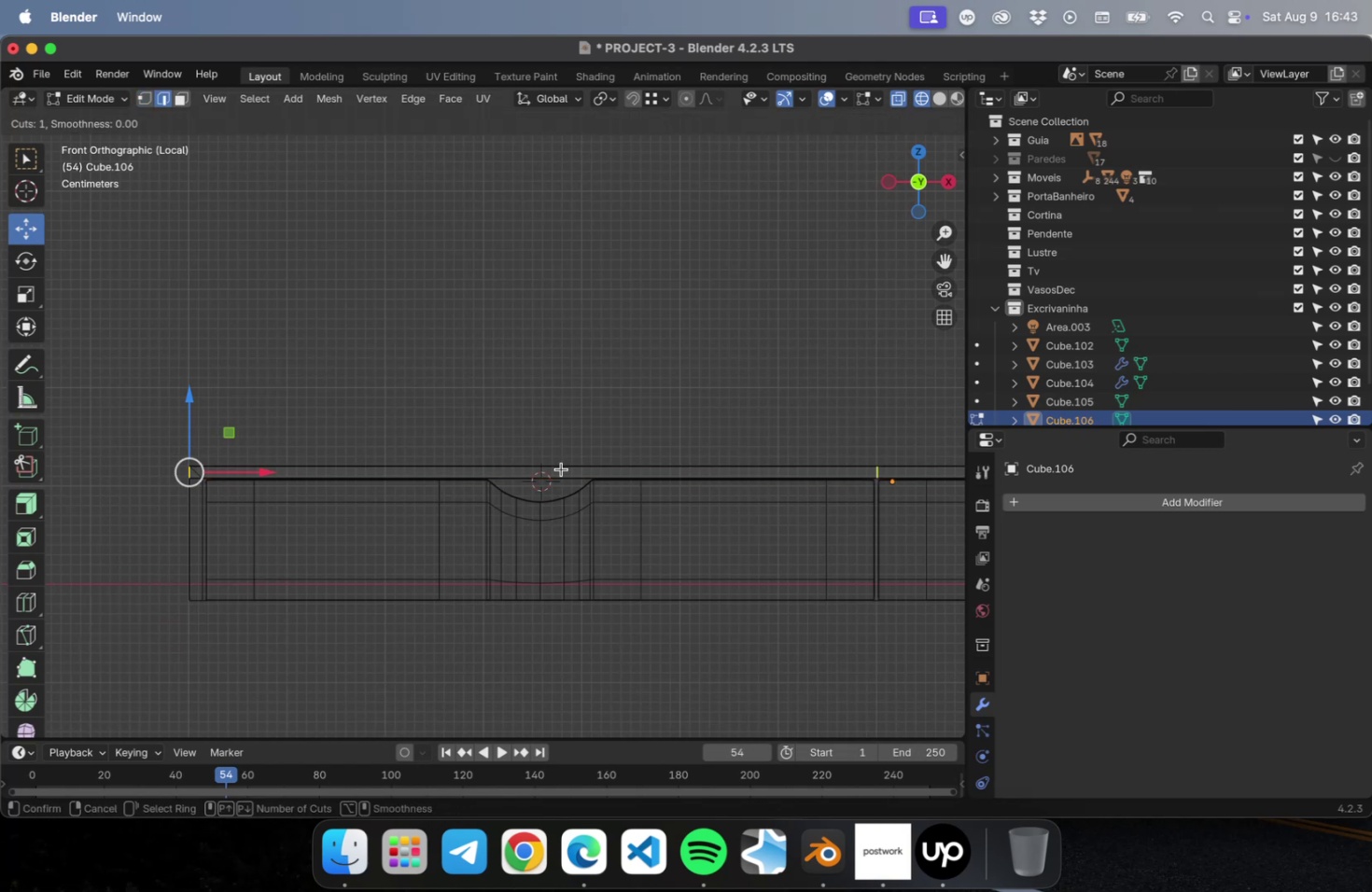 
key(Escape)
 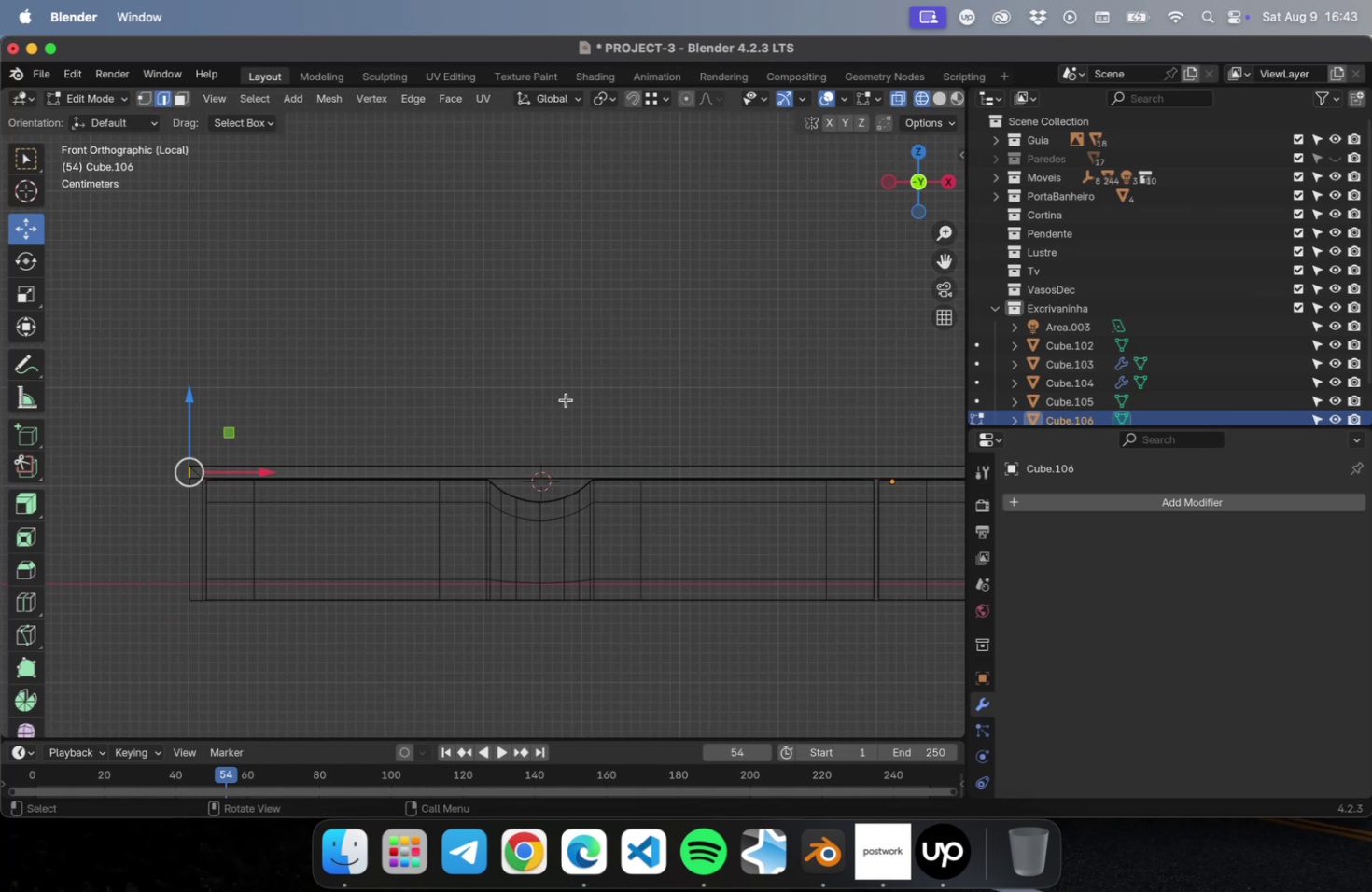 
key(Escape)
 